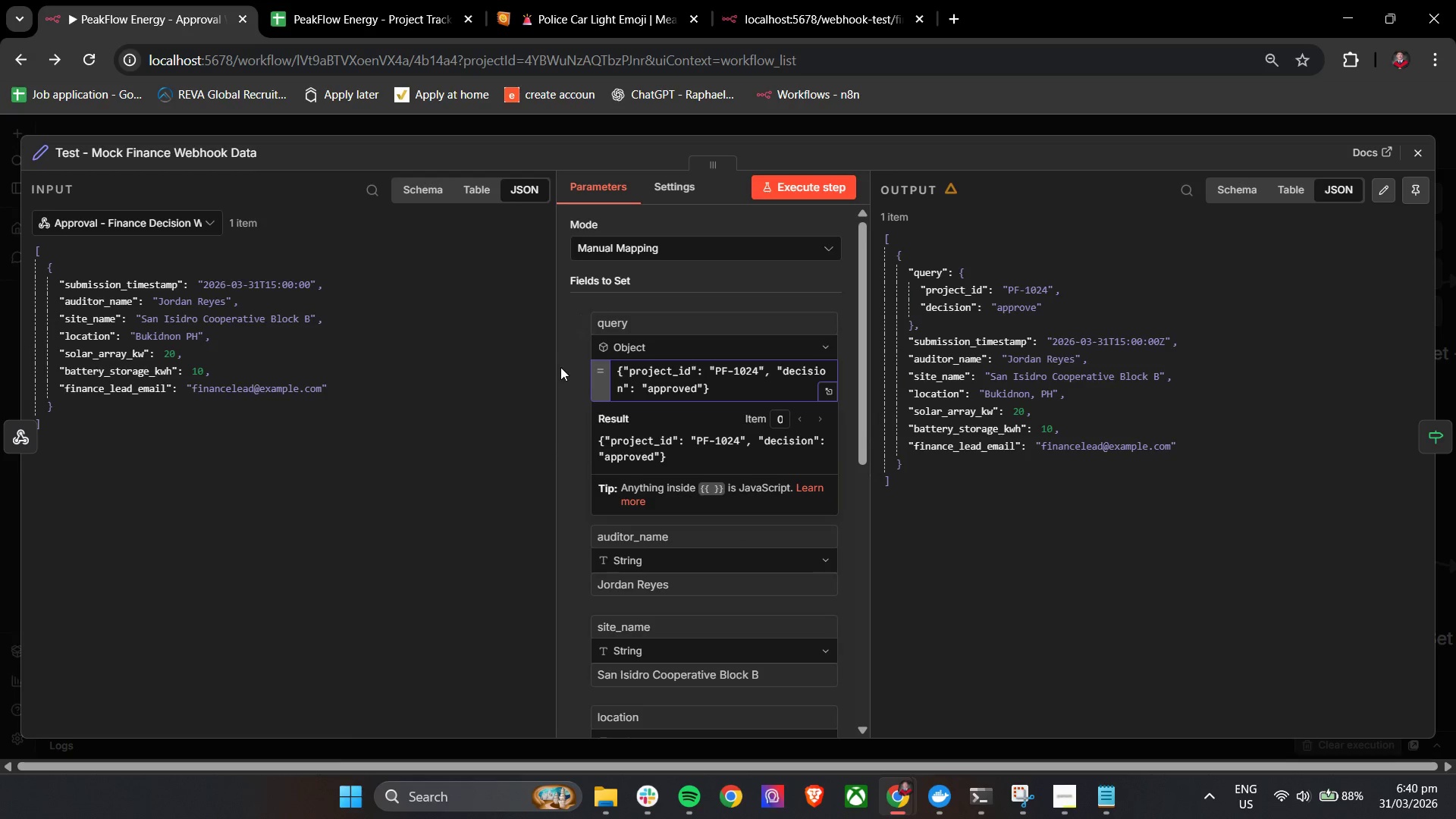 
left_click([561, 368])
 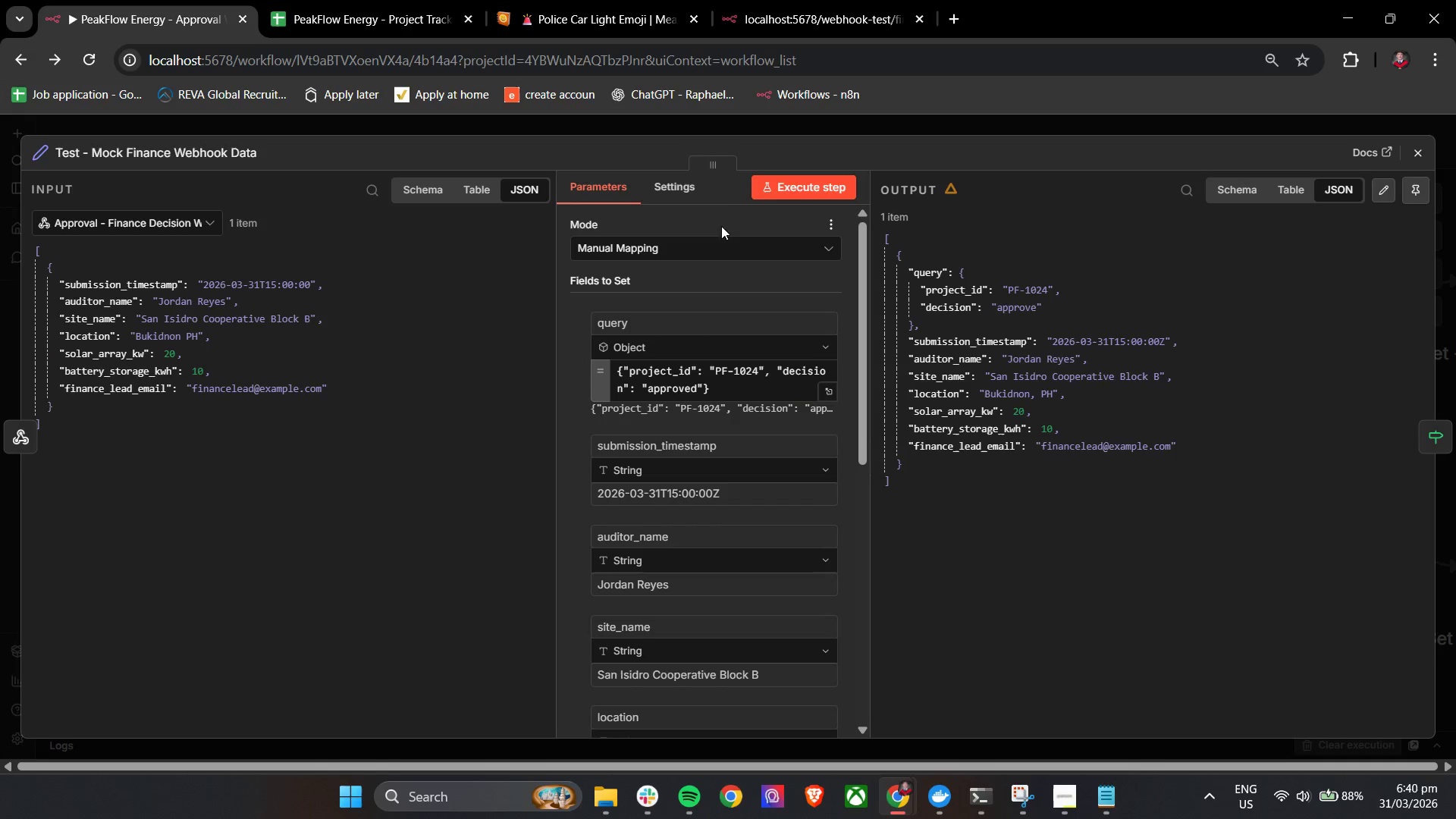 
left_click([773, 198])
 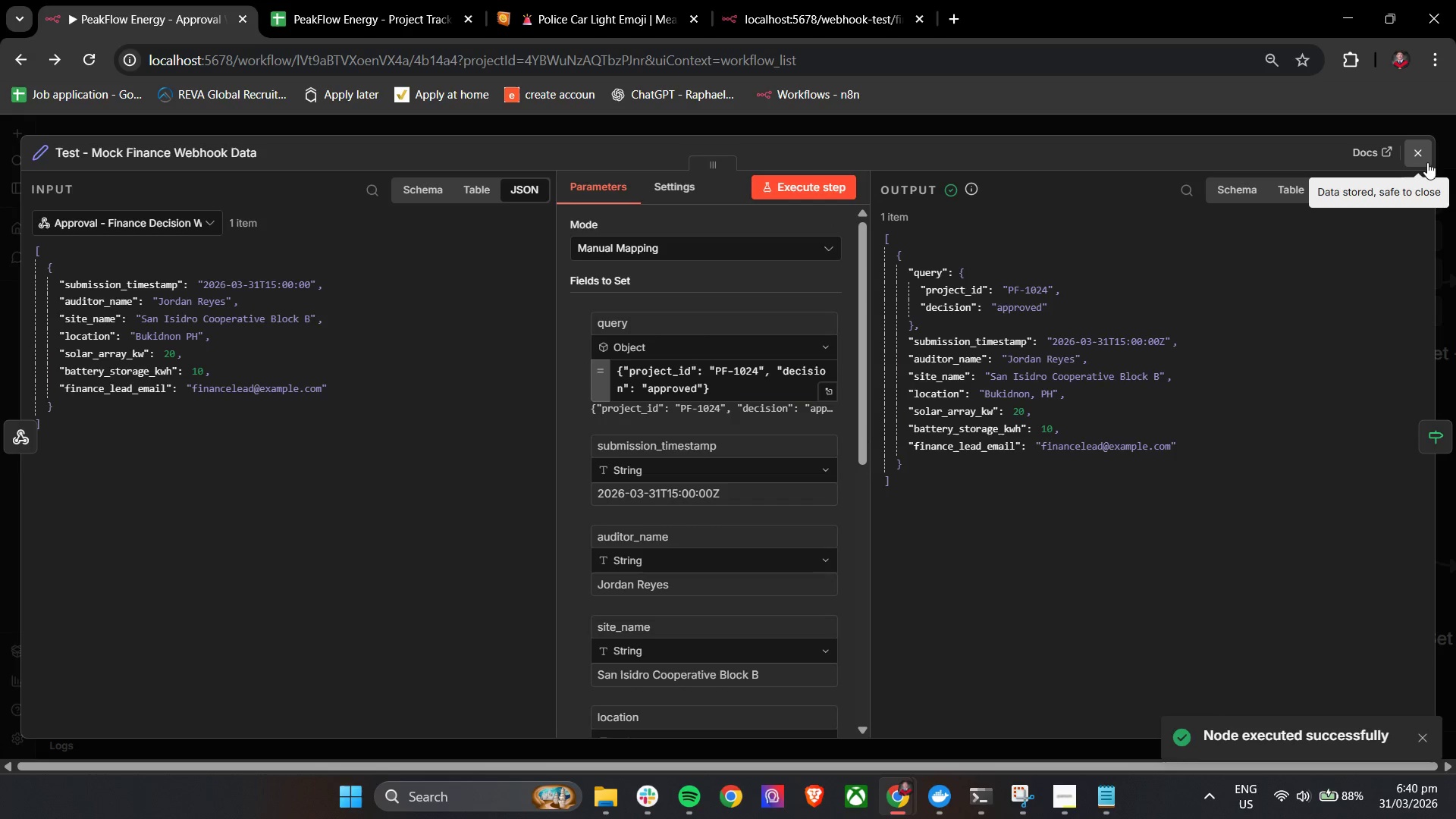 
left_click([1429, 162])
 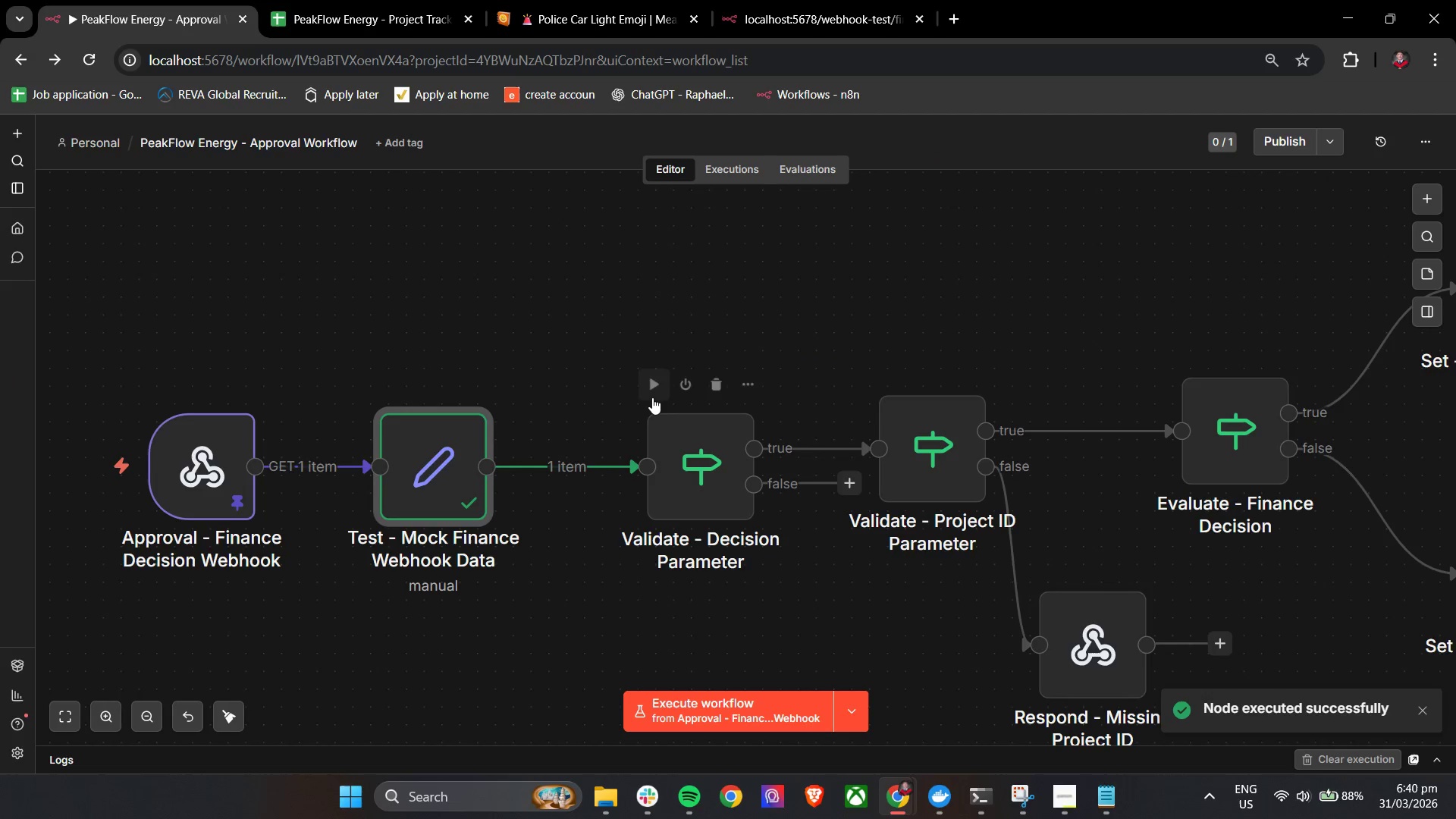 
left_click([652, 397])
 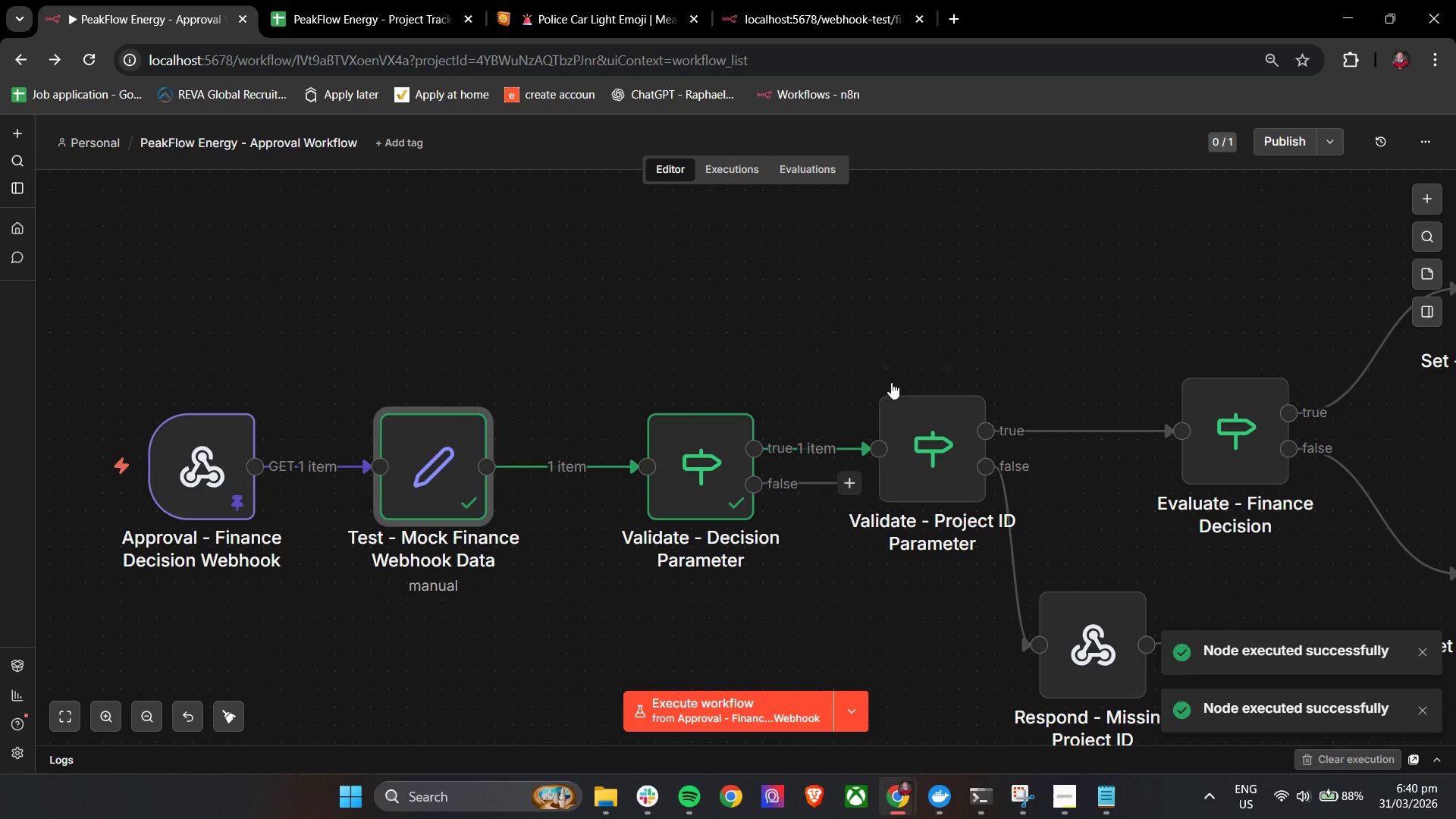 
left_click([886, 372])
 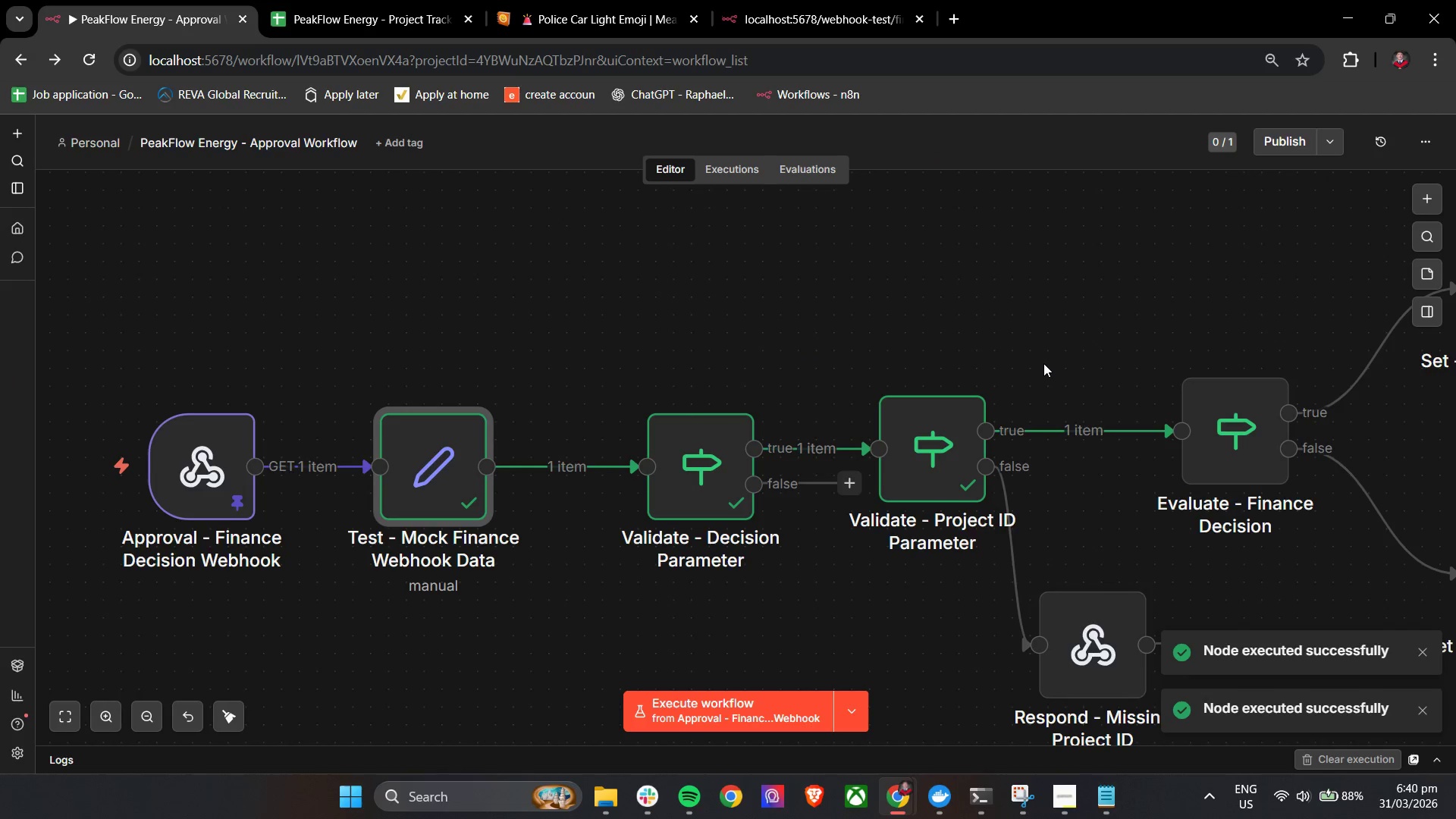 
hold_key(key=ControlLeft, duration=1.22)
left_click_drag(start_coordinate=[1095, 344], to_coordinate=[808, 406])
 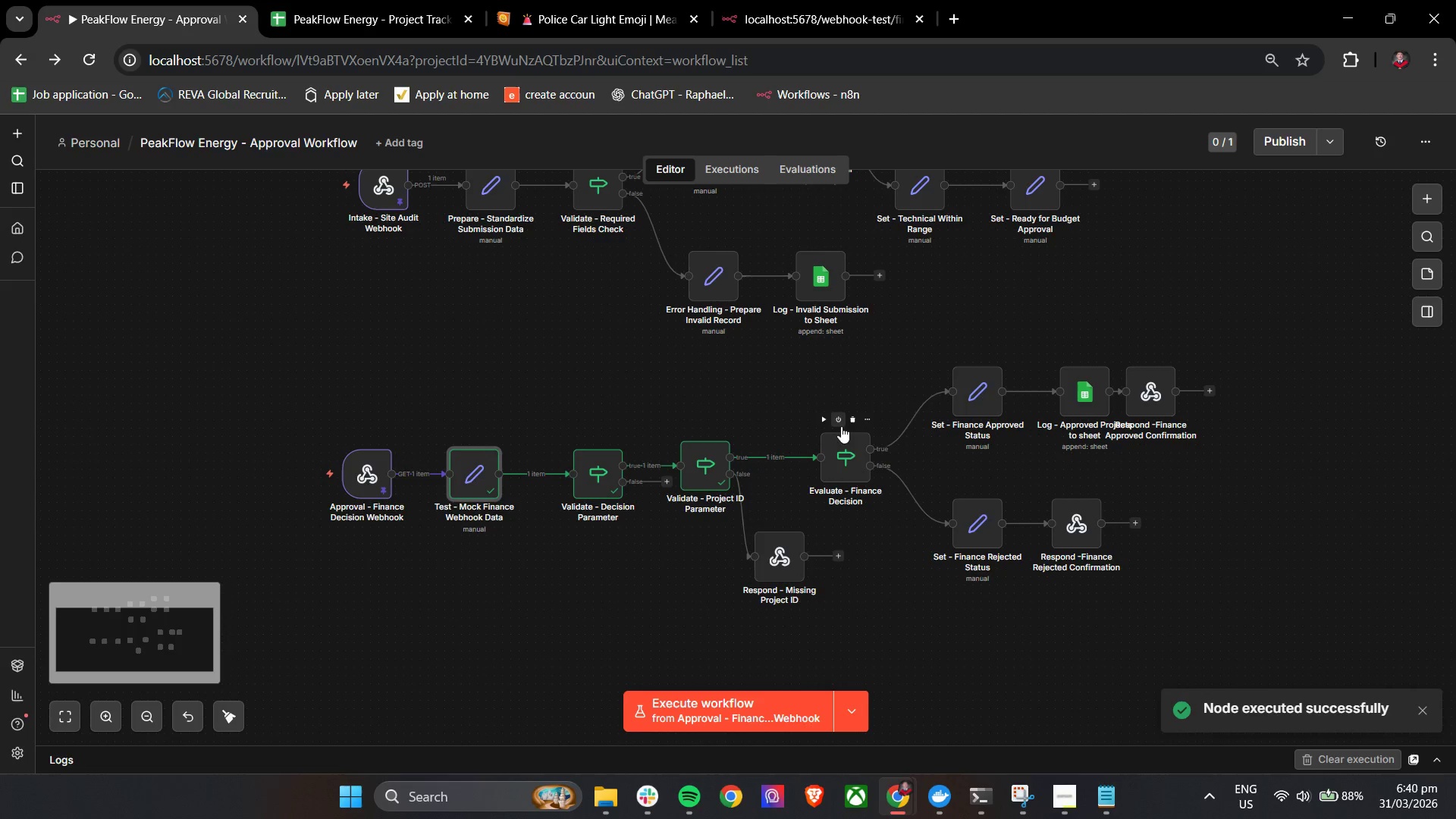 
scroll: coordinate [1043, 363], scroll_direction: down, amount: 5.0
 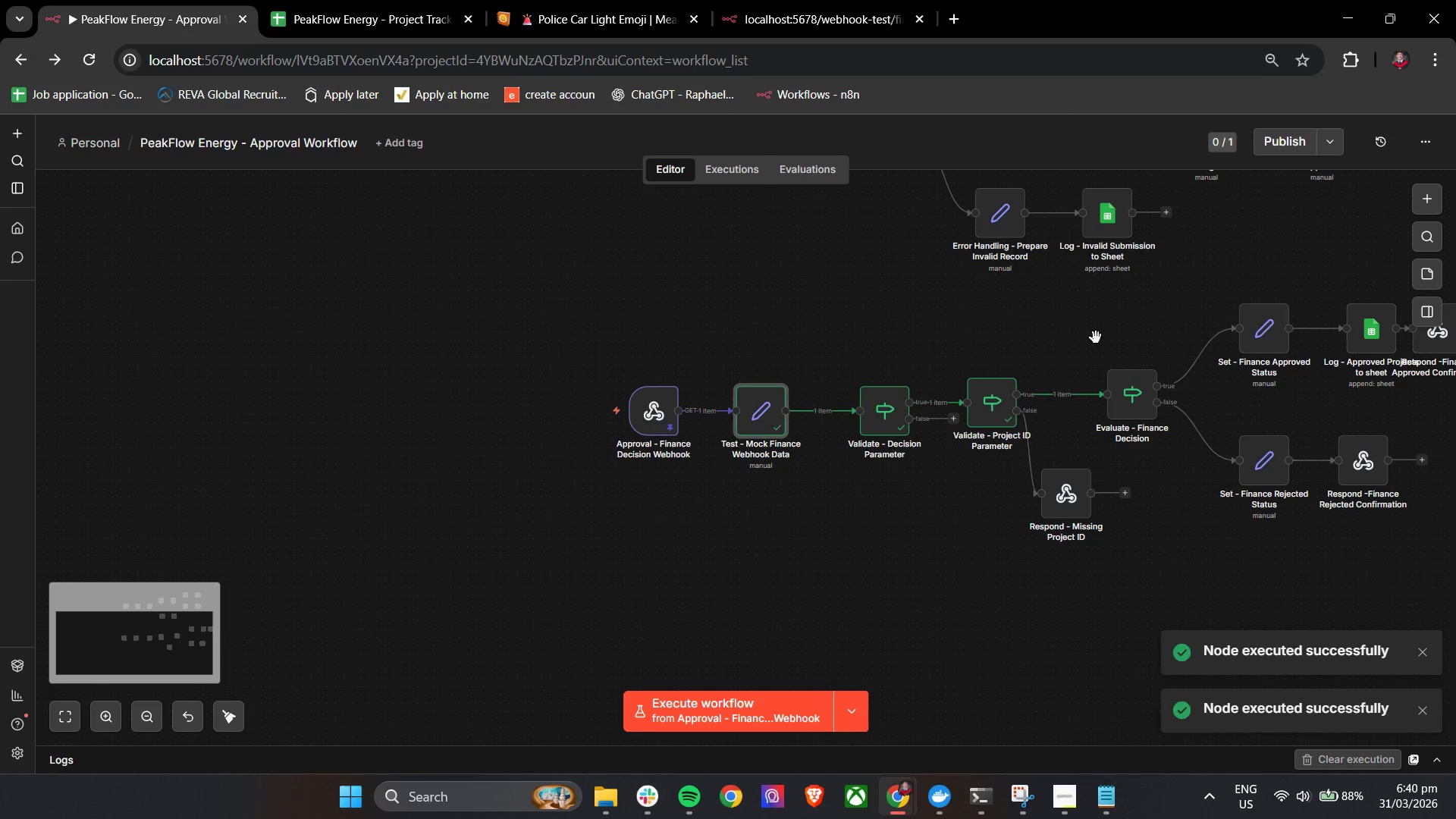 
key(Control+ControlLeft)
 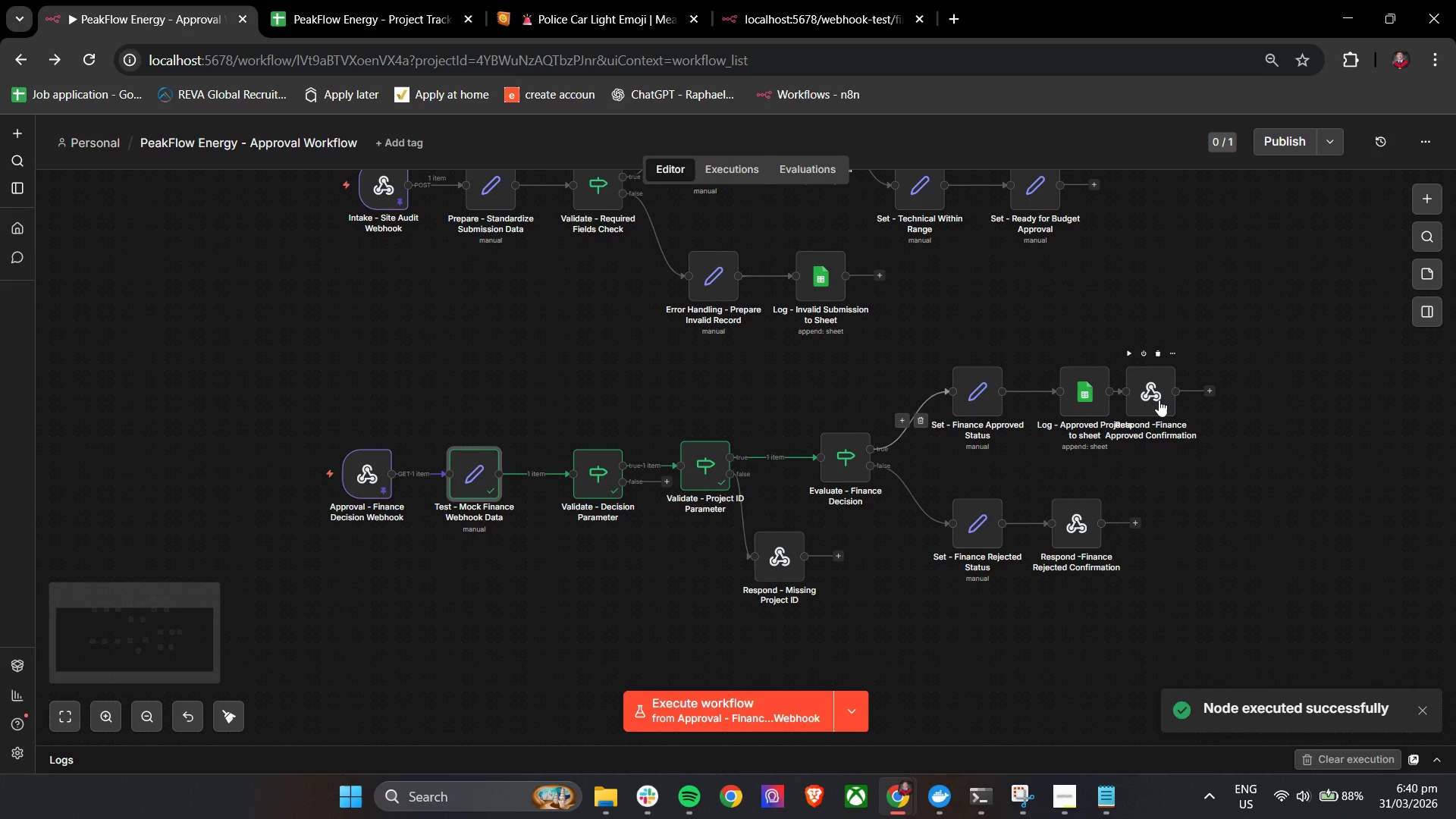 
left_click_drag(start_coordinate=[1159, 400], to_coordinate=[1202, 403])
 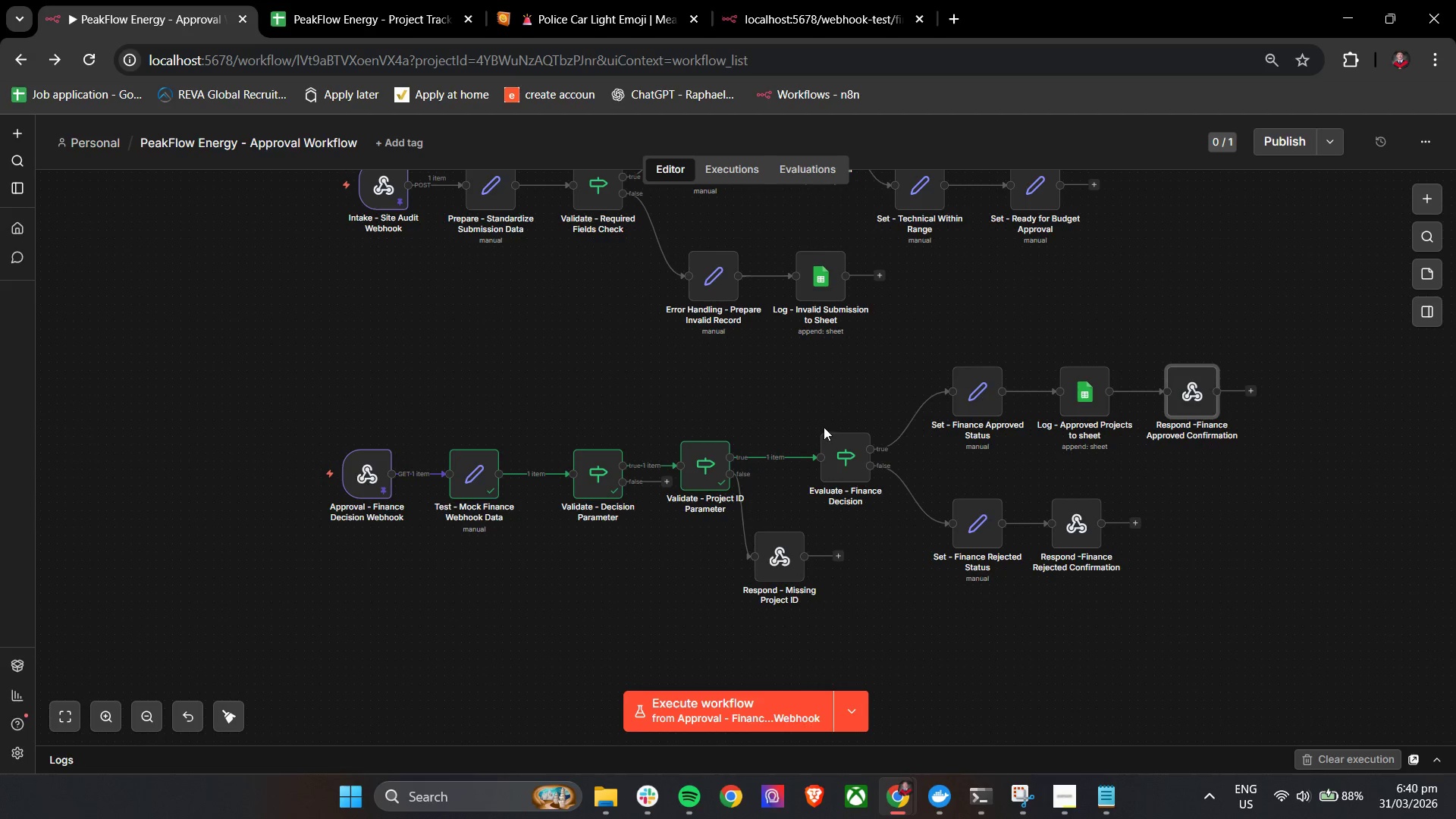 
left_click([823, 417])
 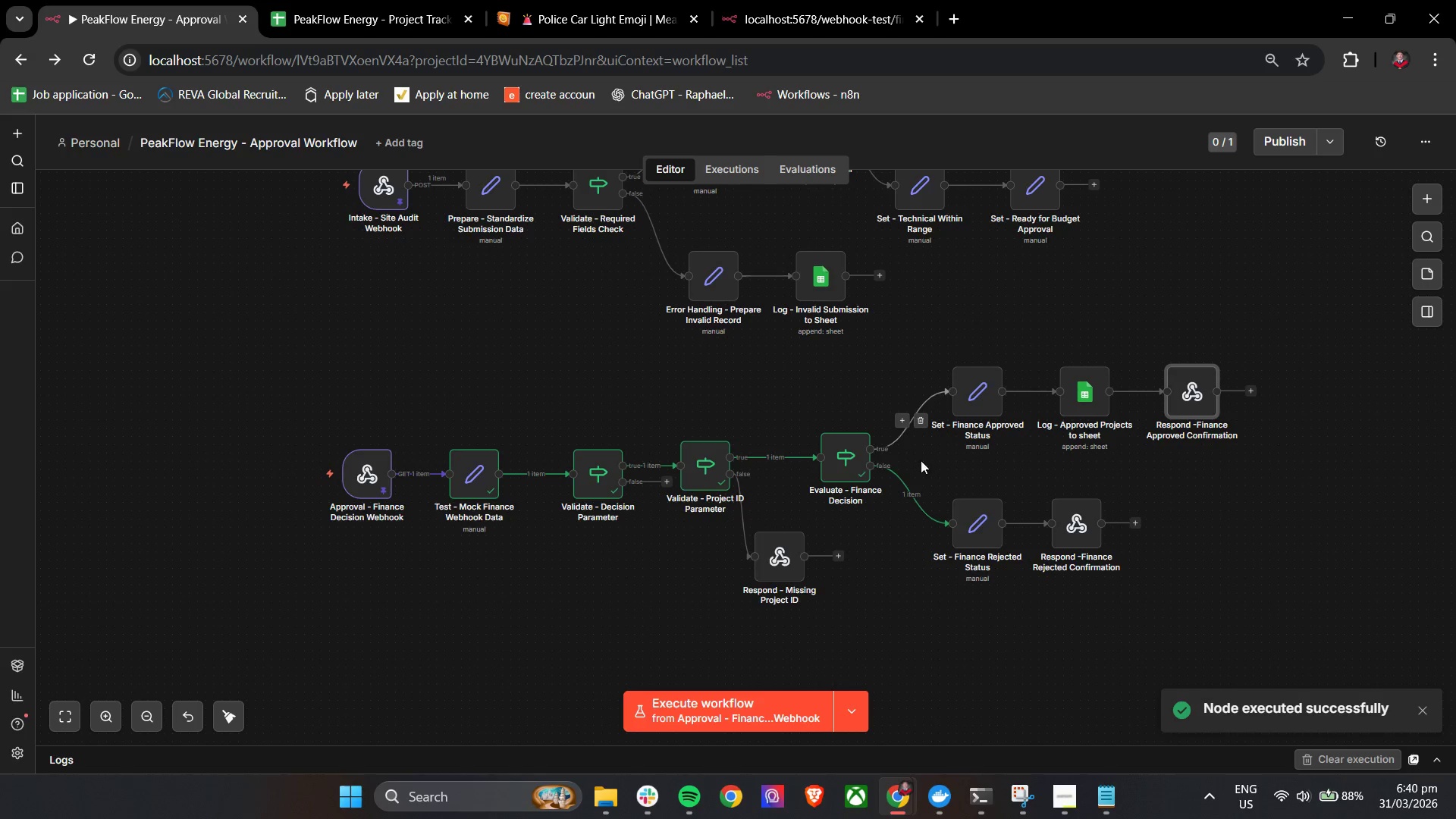 
hold_key(key=ControlLeft, duration=0.45)
 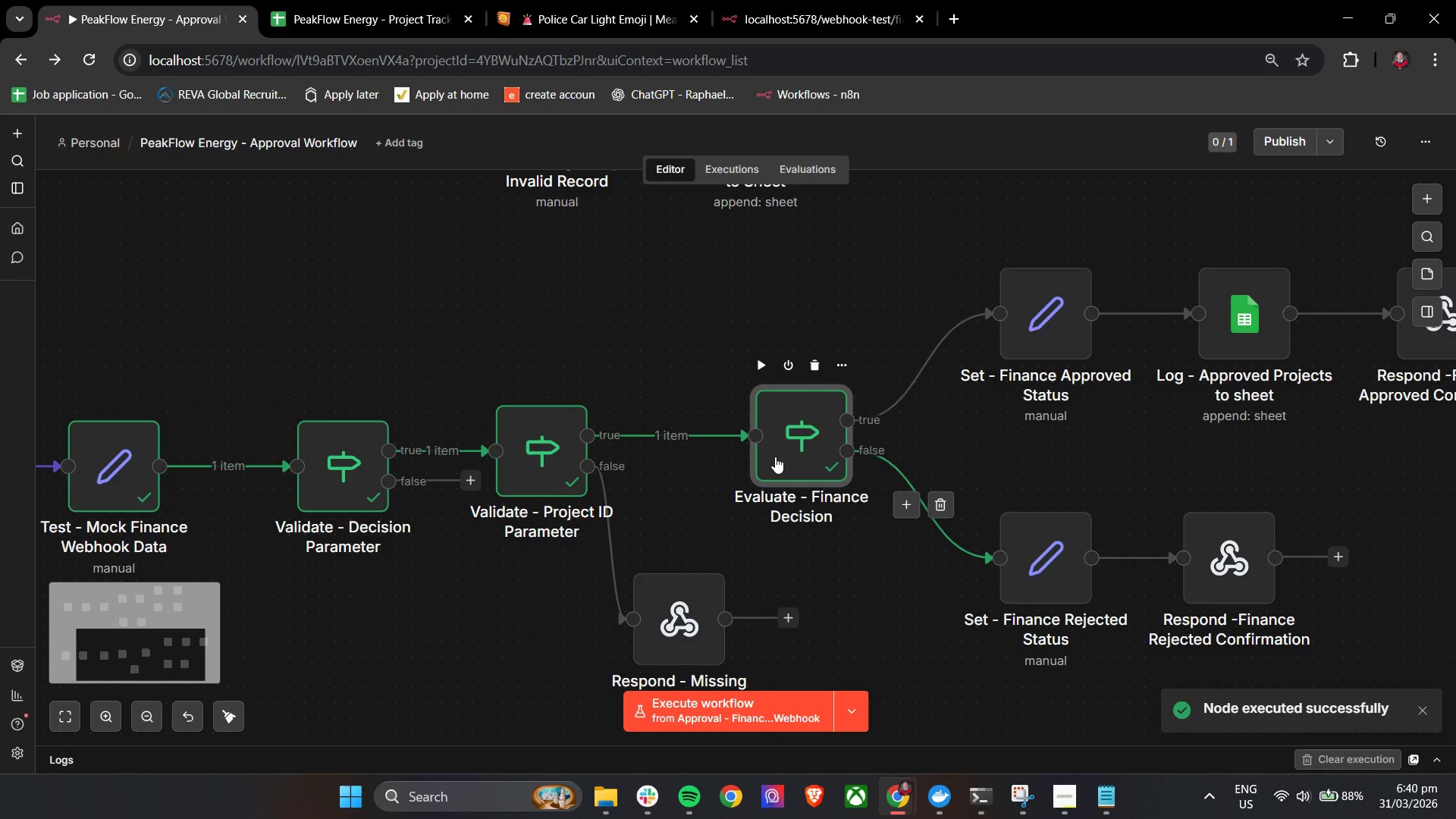 
left_click([775, 457])
 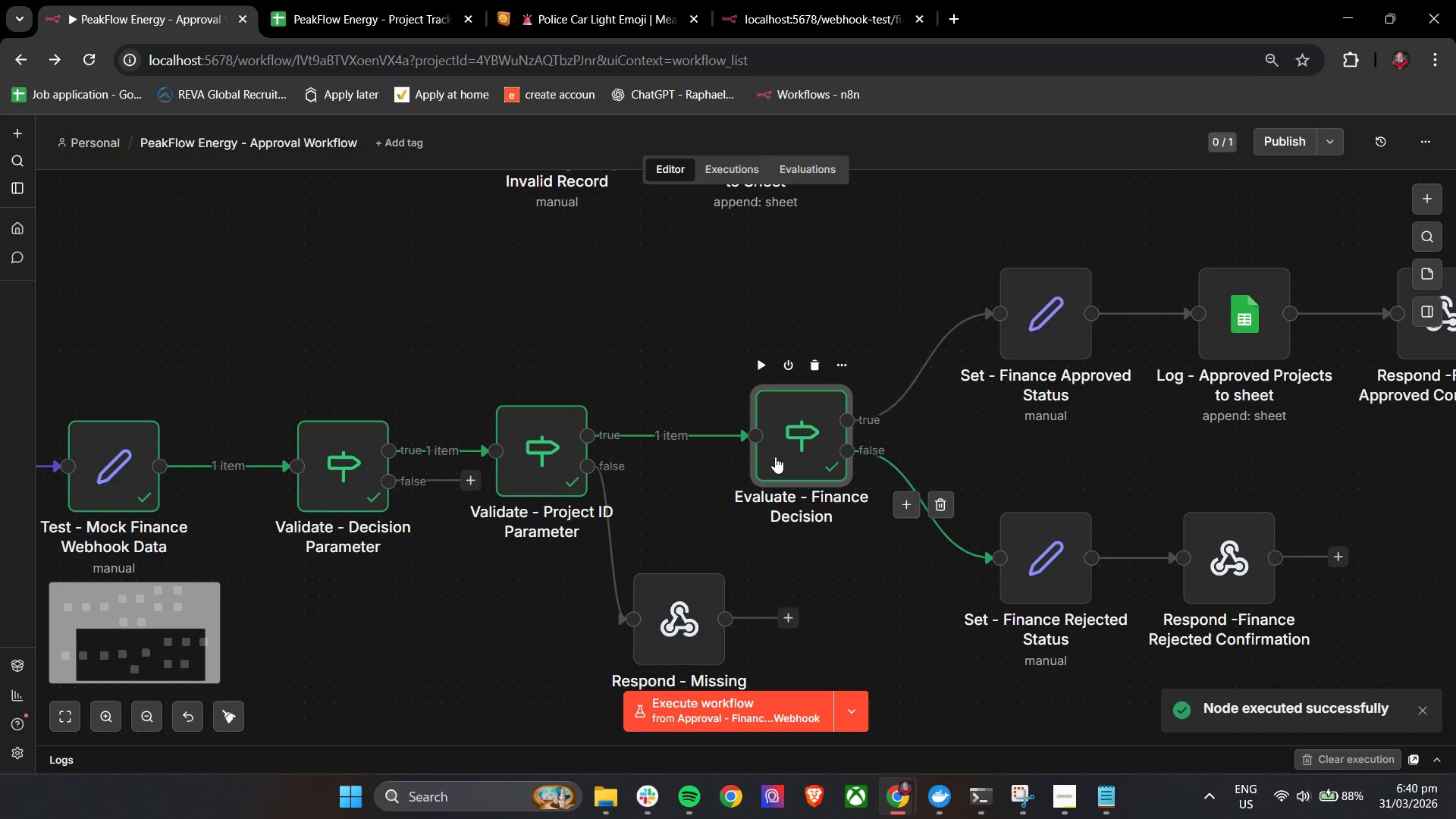 
scroll: coordinate [898, 484], scroll_direction: up, amount: 4.0
 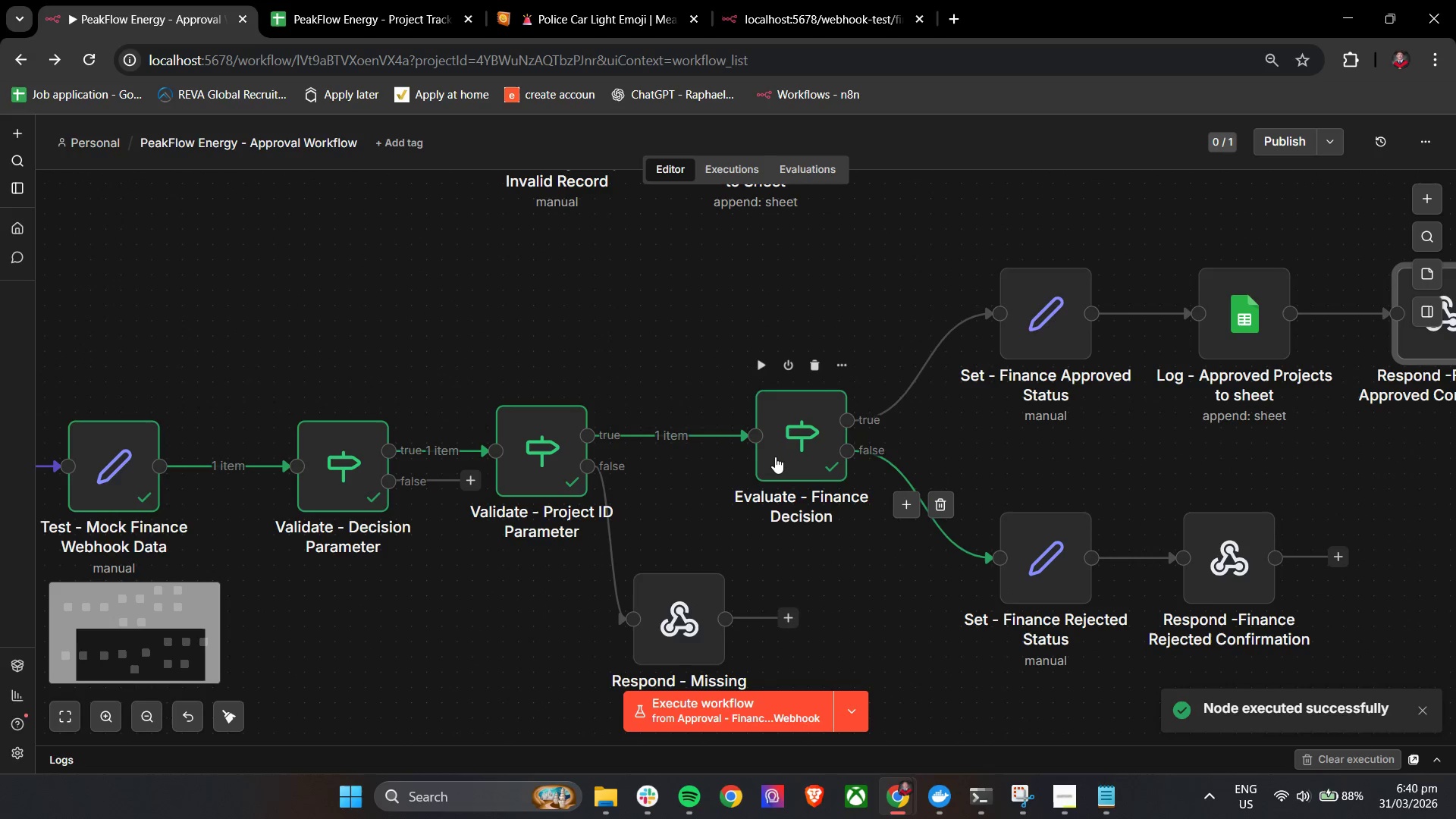 
double_click([775, 457])
 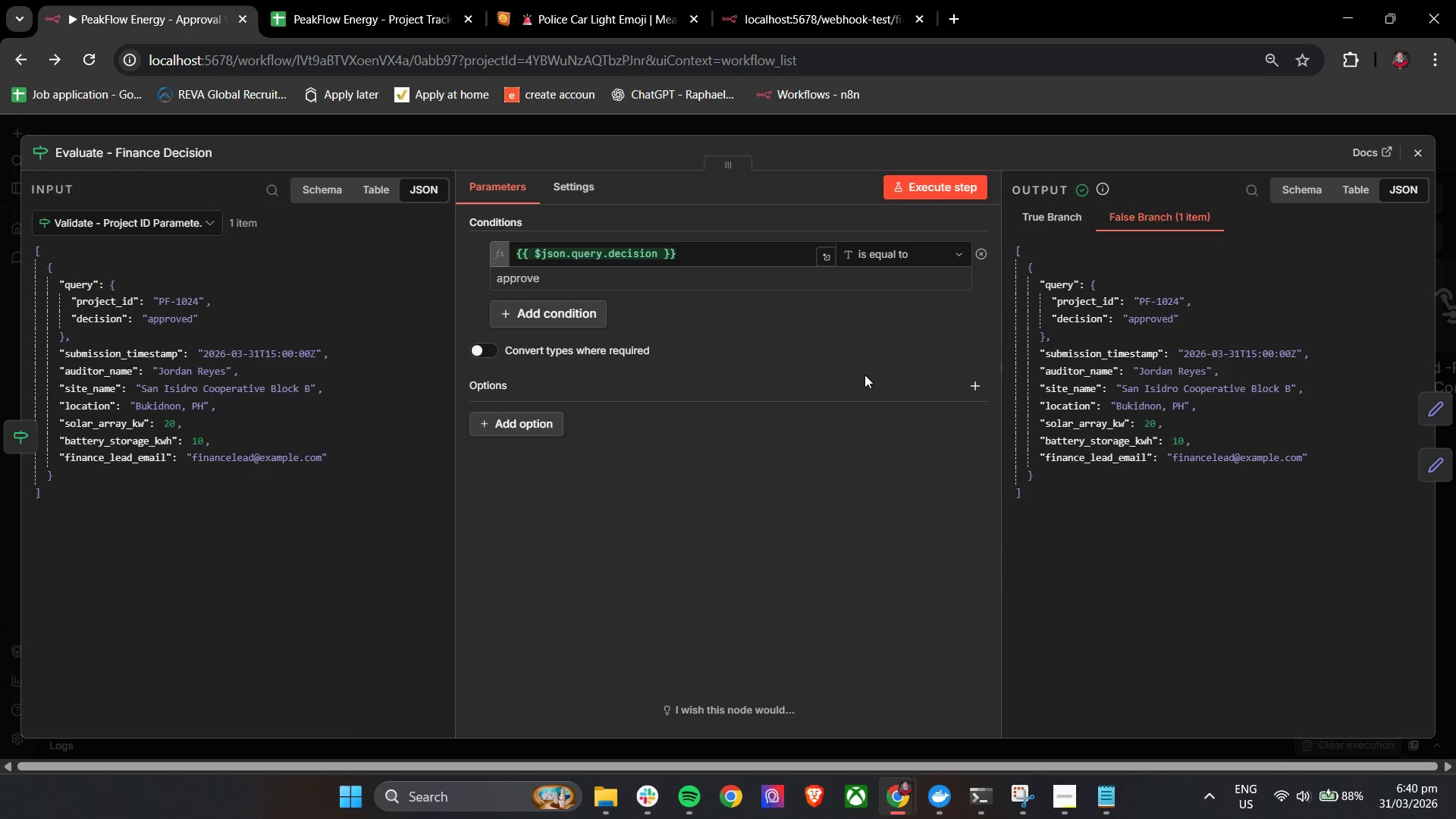 
left_click([1421, 150])
 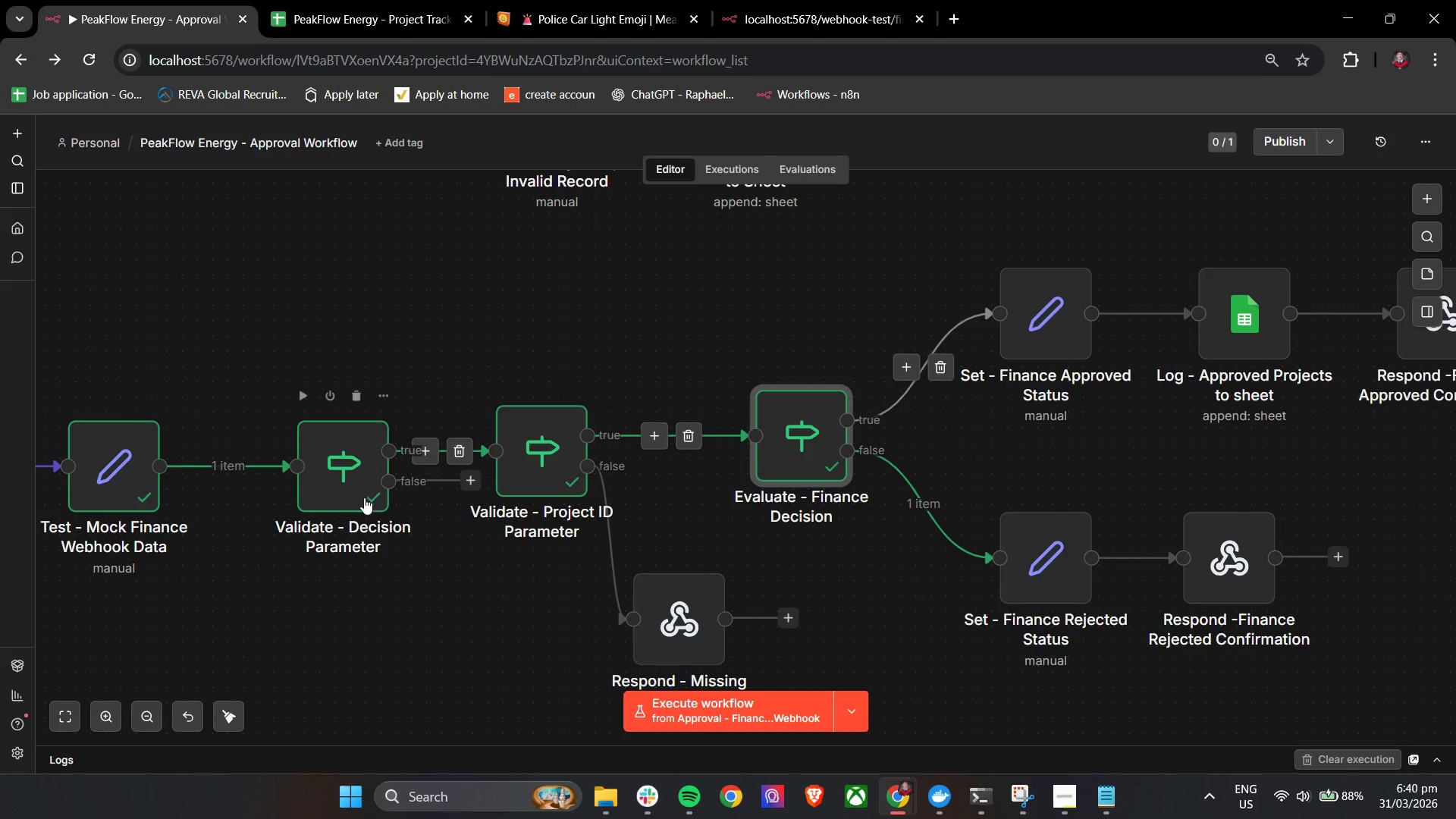 
double_click([361, 497])
 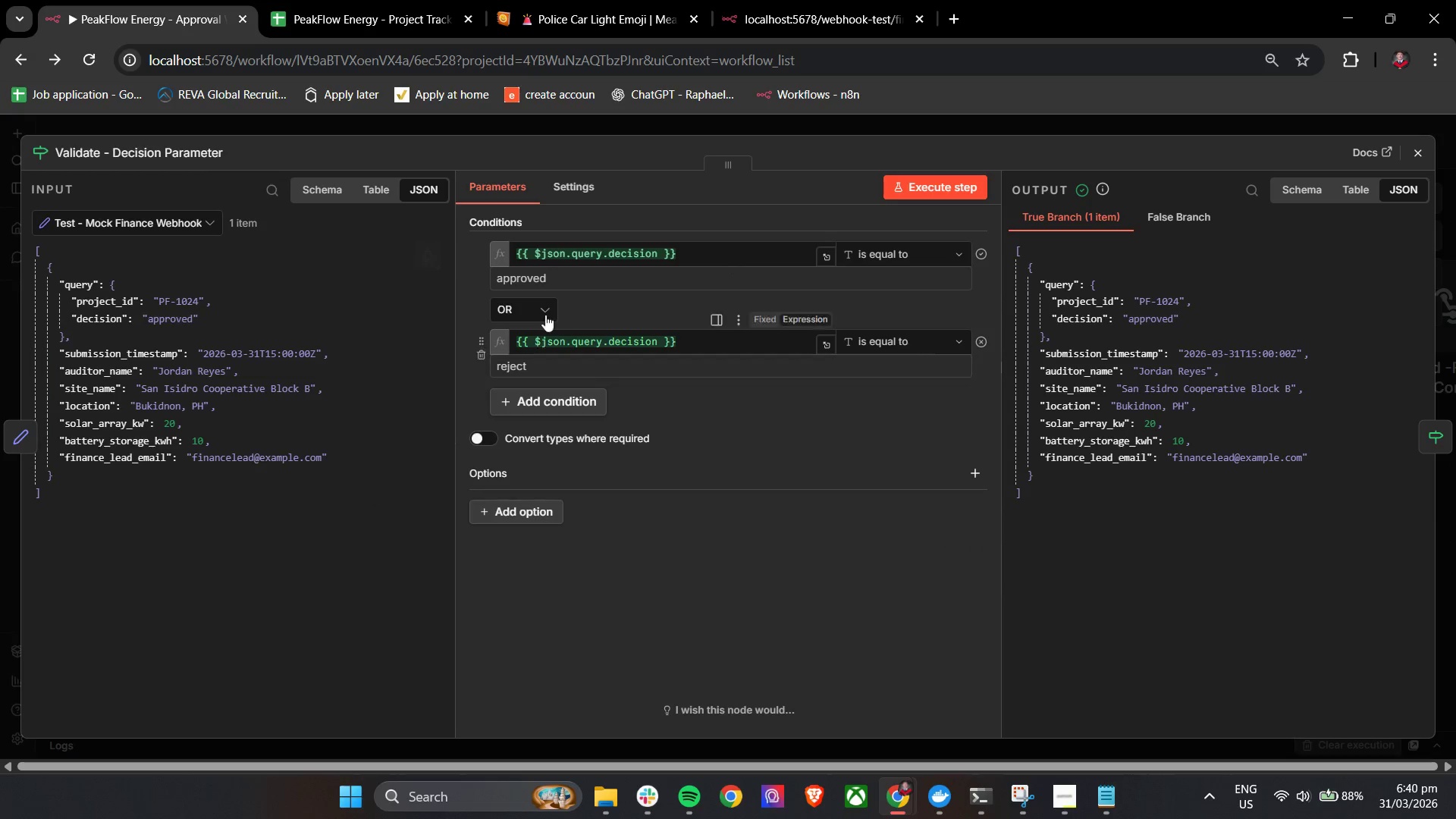 
left_click([561, 284])
 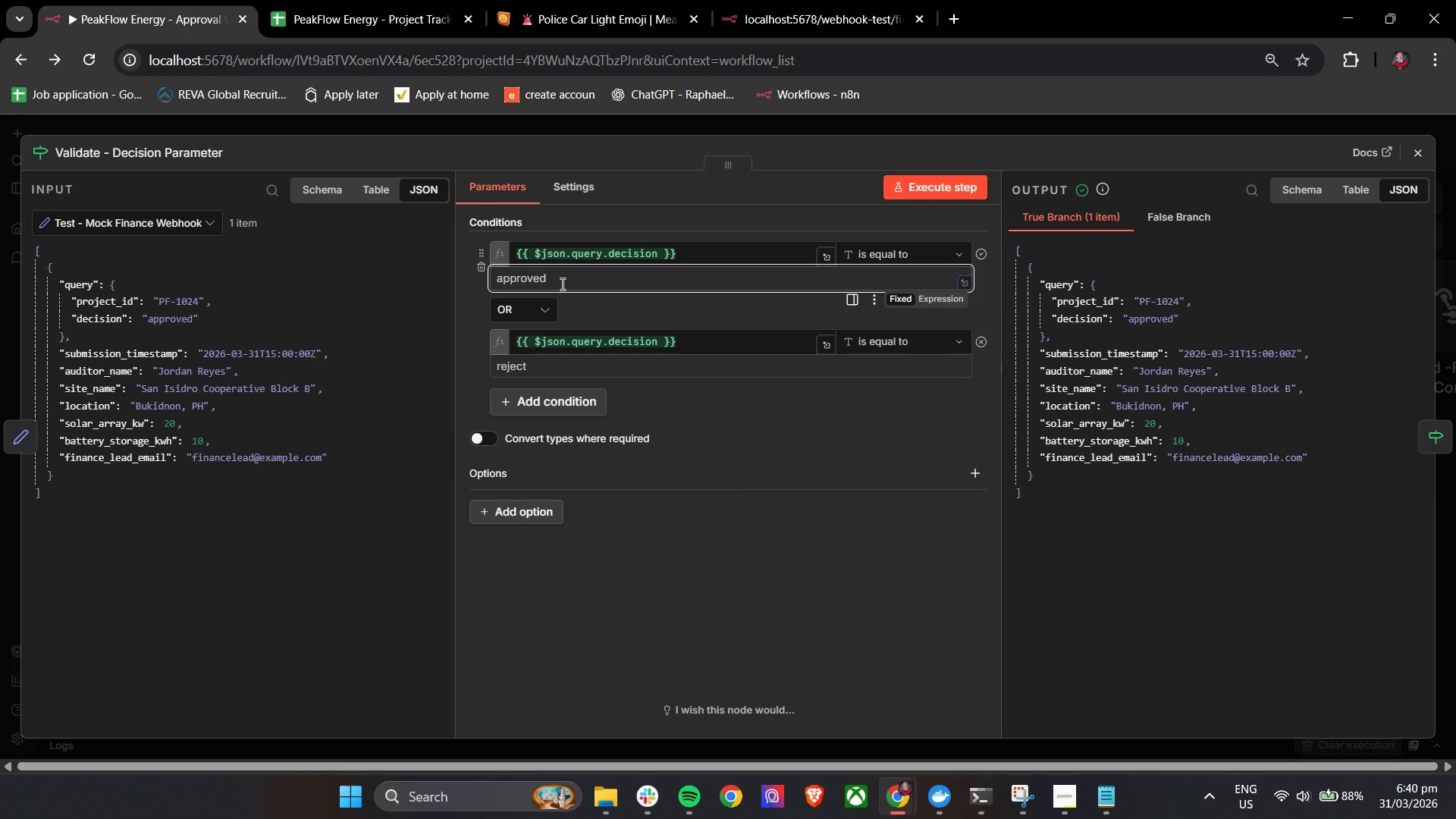 
key(Backspace)
 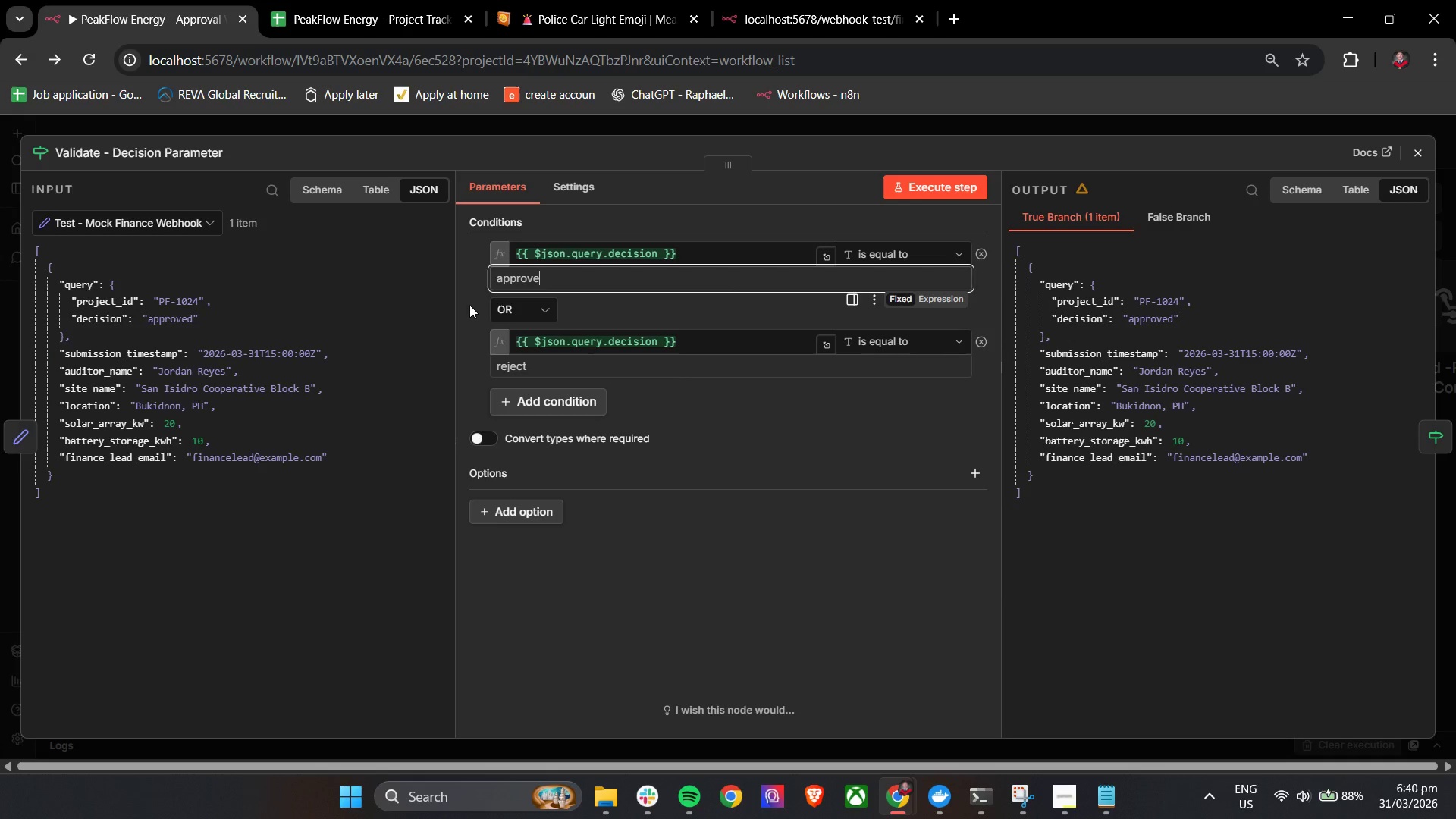 
left_click([469, 300])
 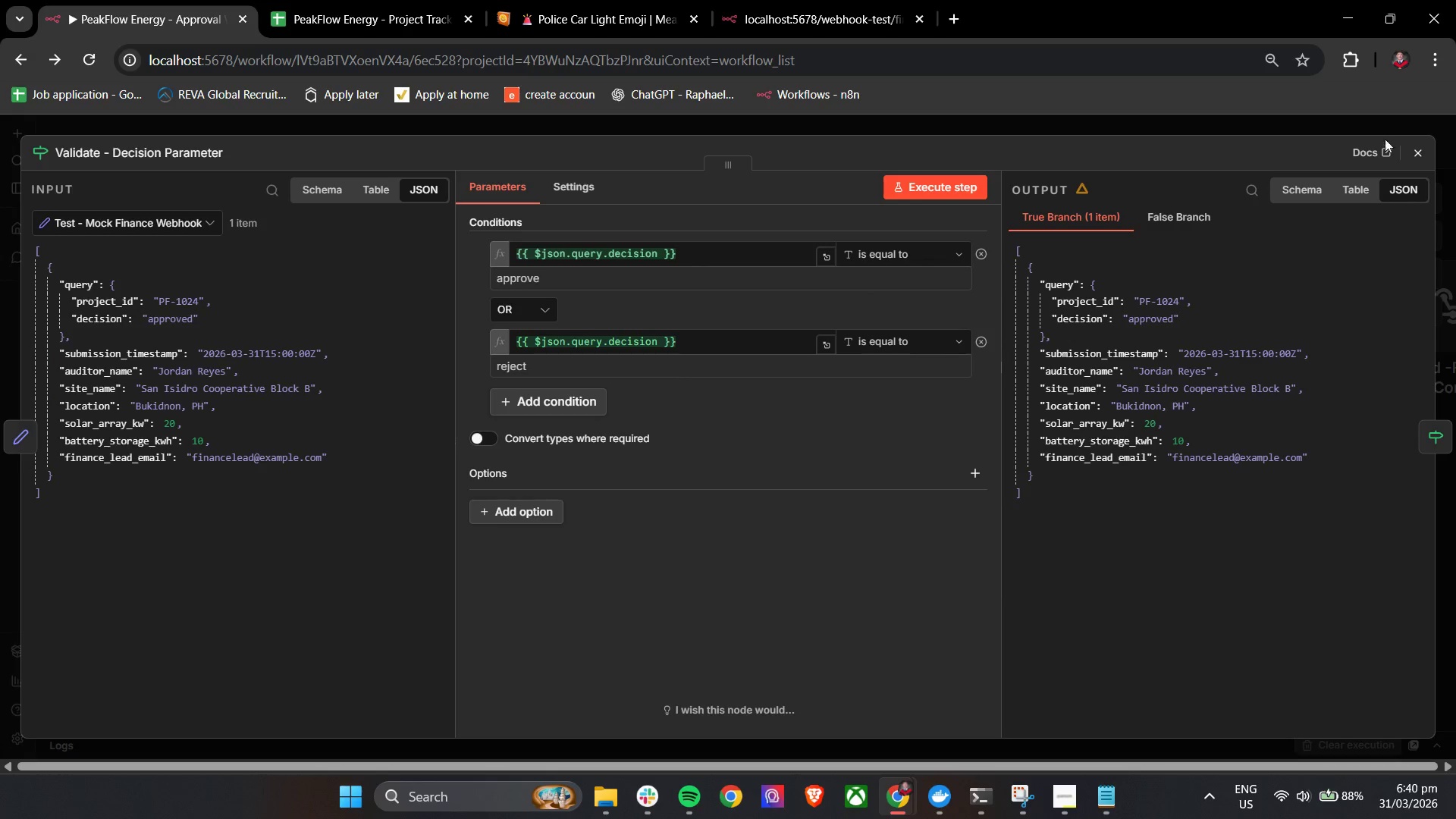 
left_click([1414, 150])
 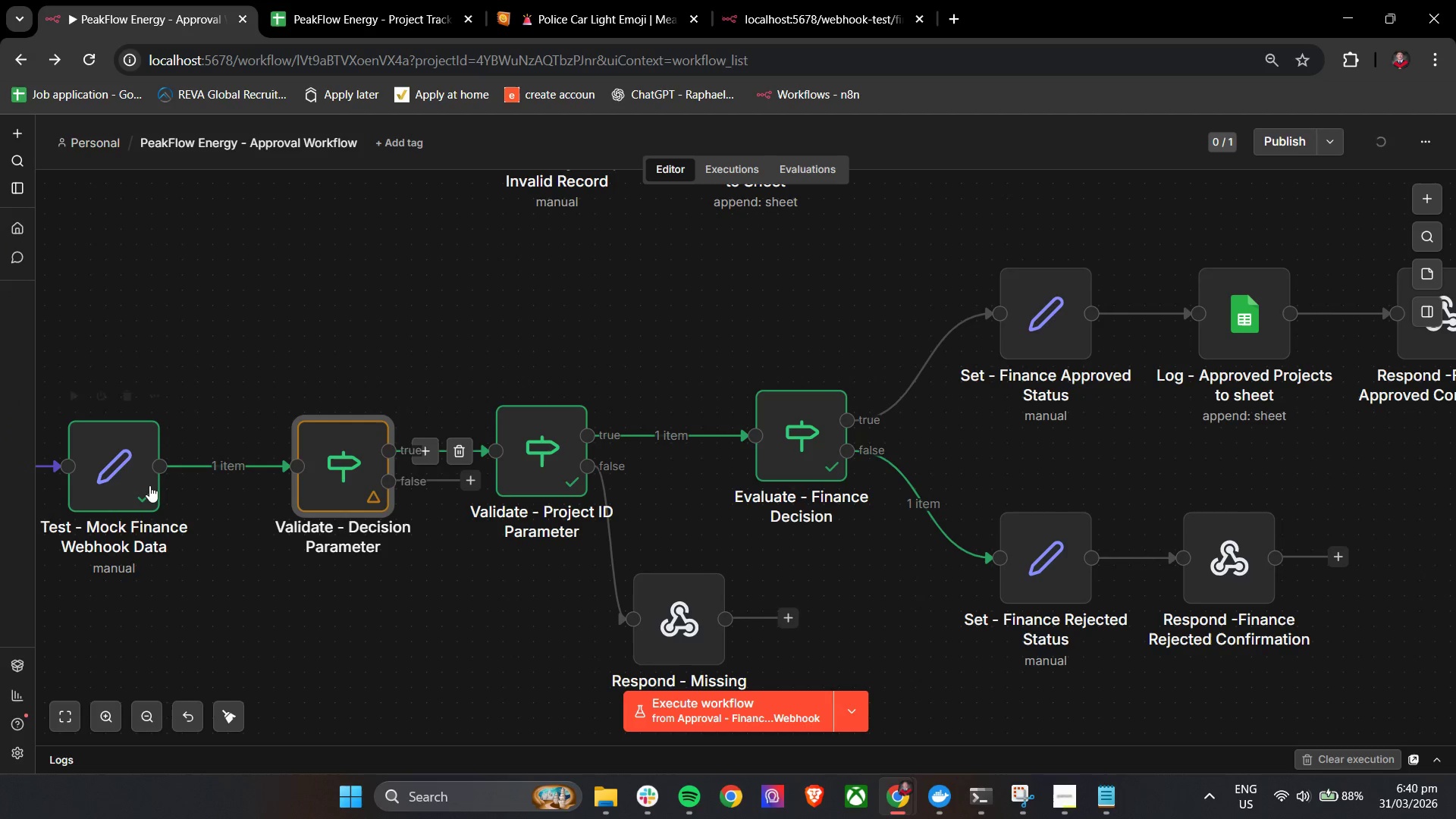 
double_click([147, 485])
 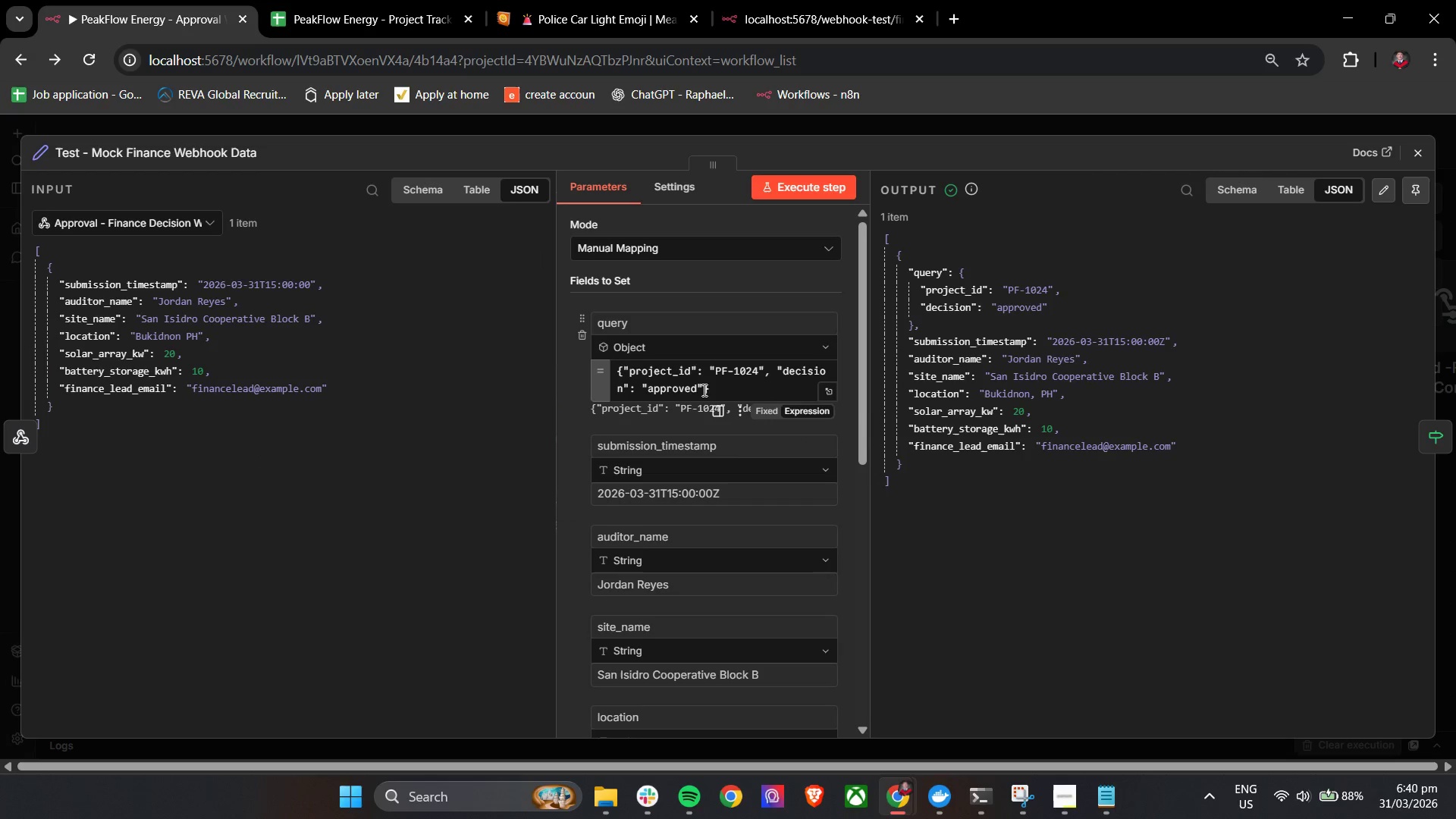 
left_click([695, 388])
 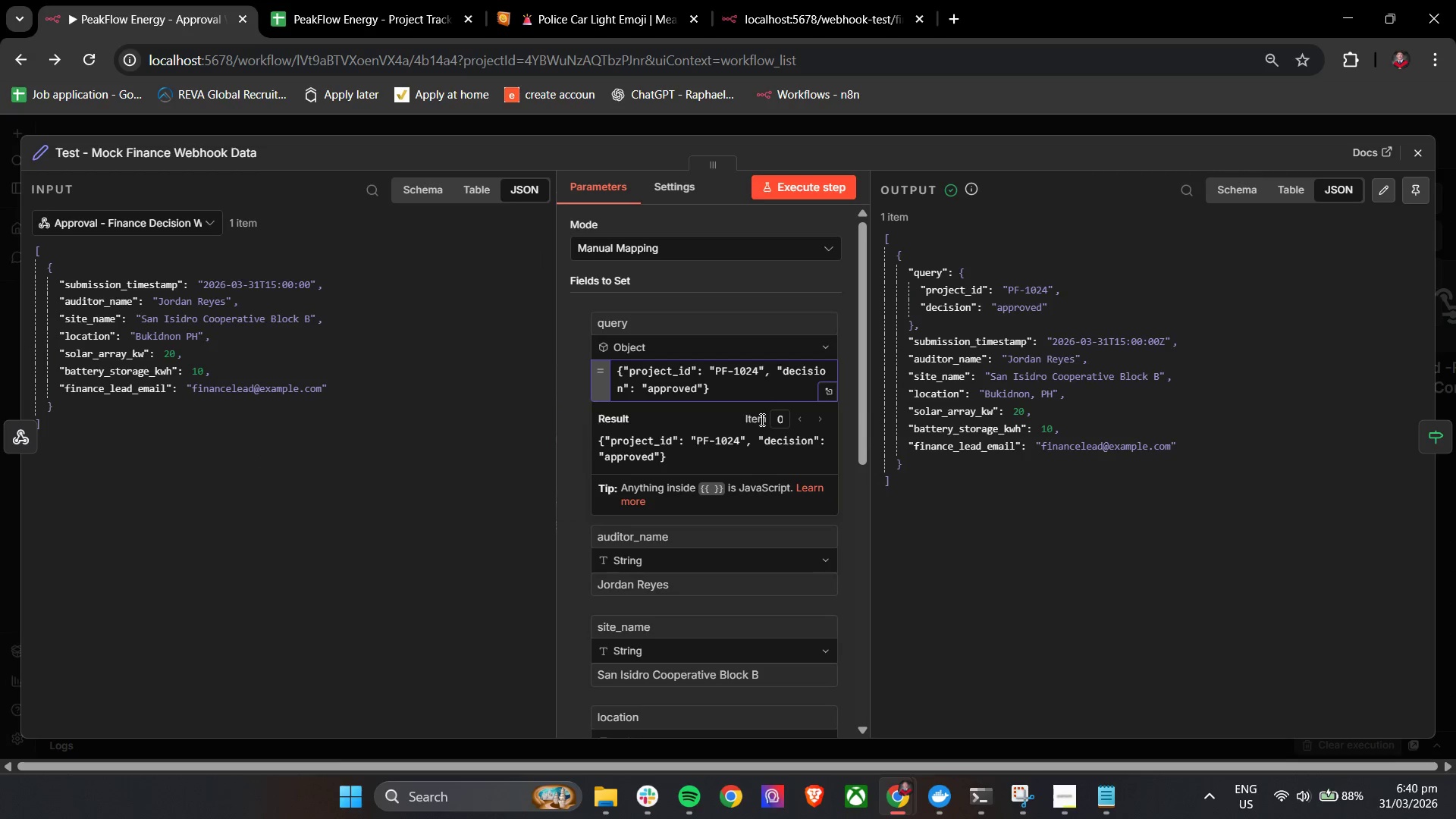 
key(Backspace)
 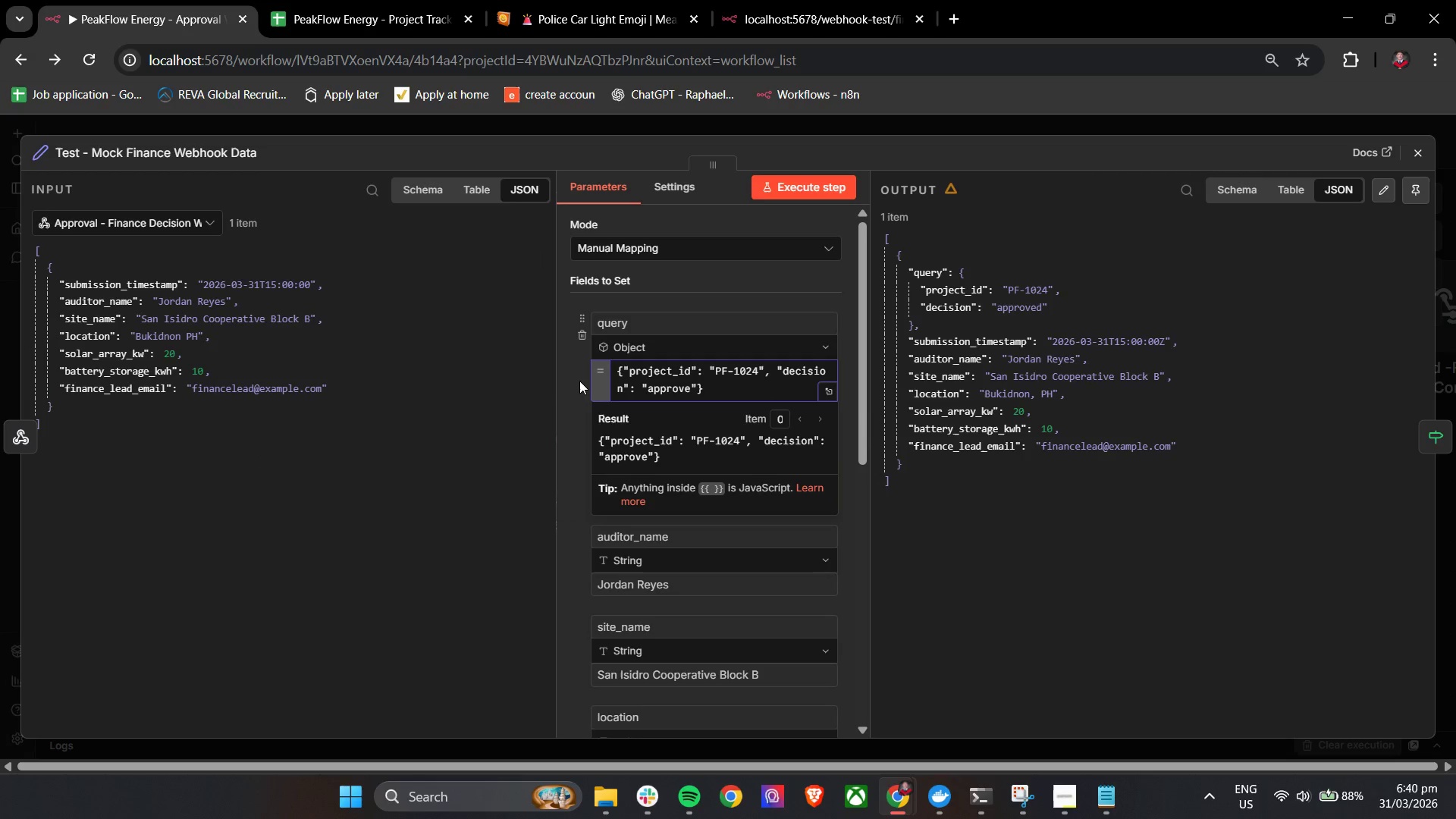 
left_click([573, 374])
 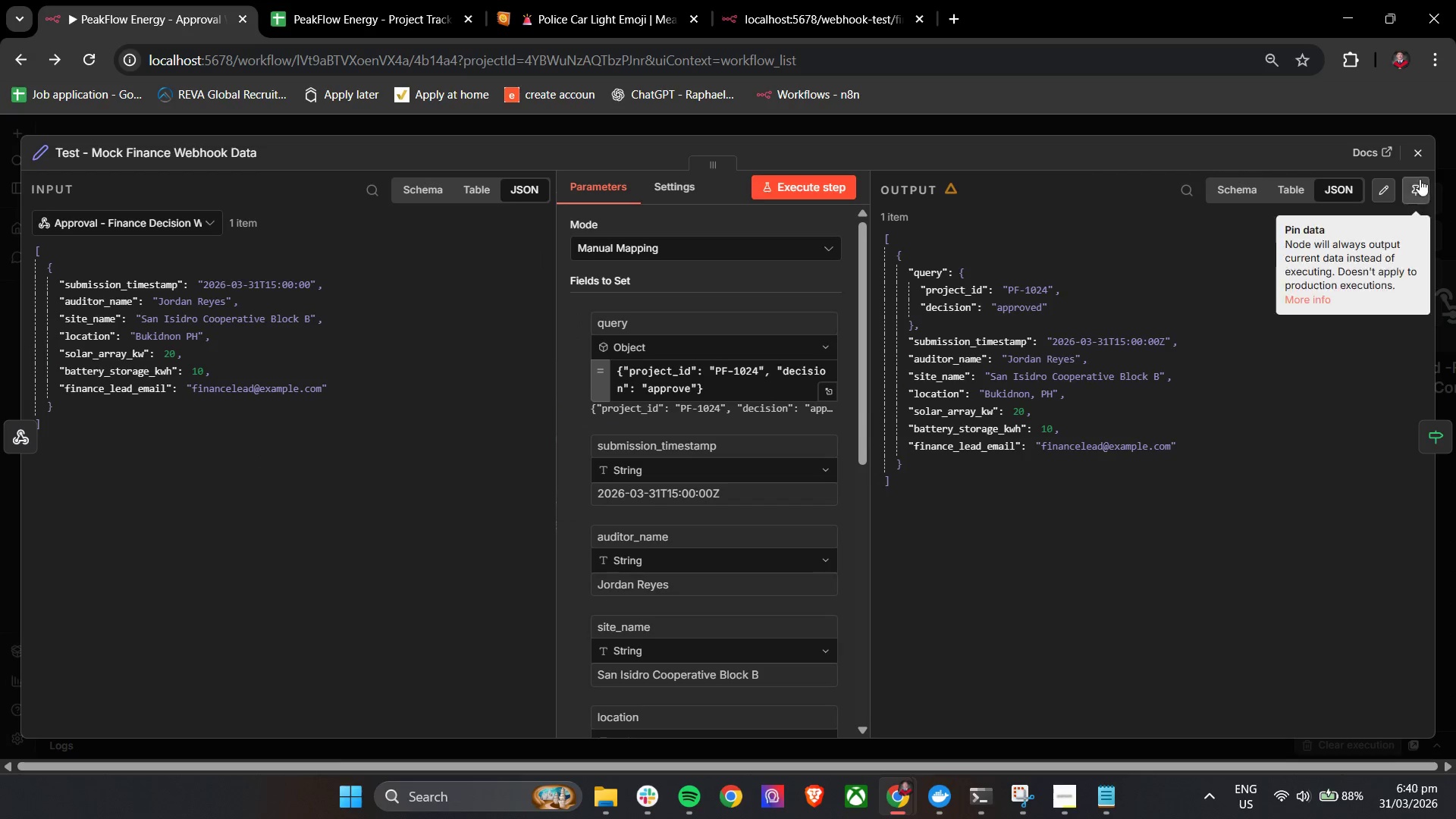 
left_click([1420, 155])
 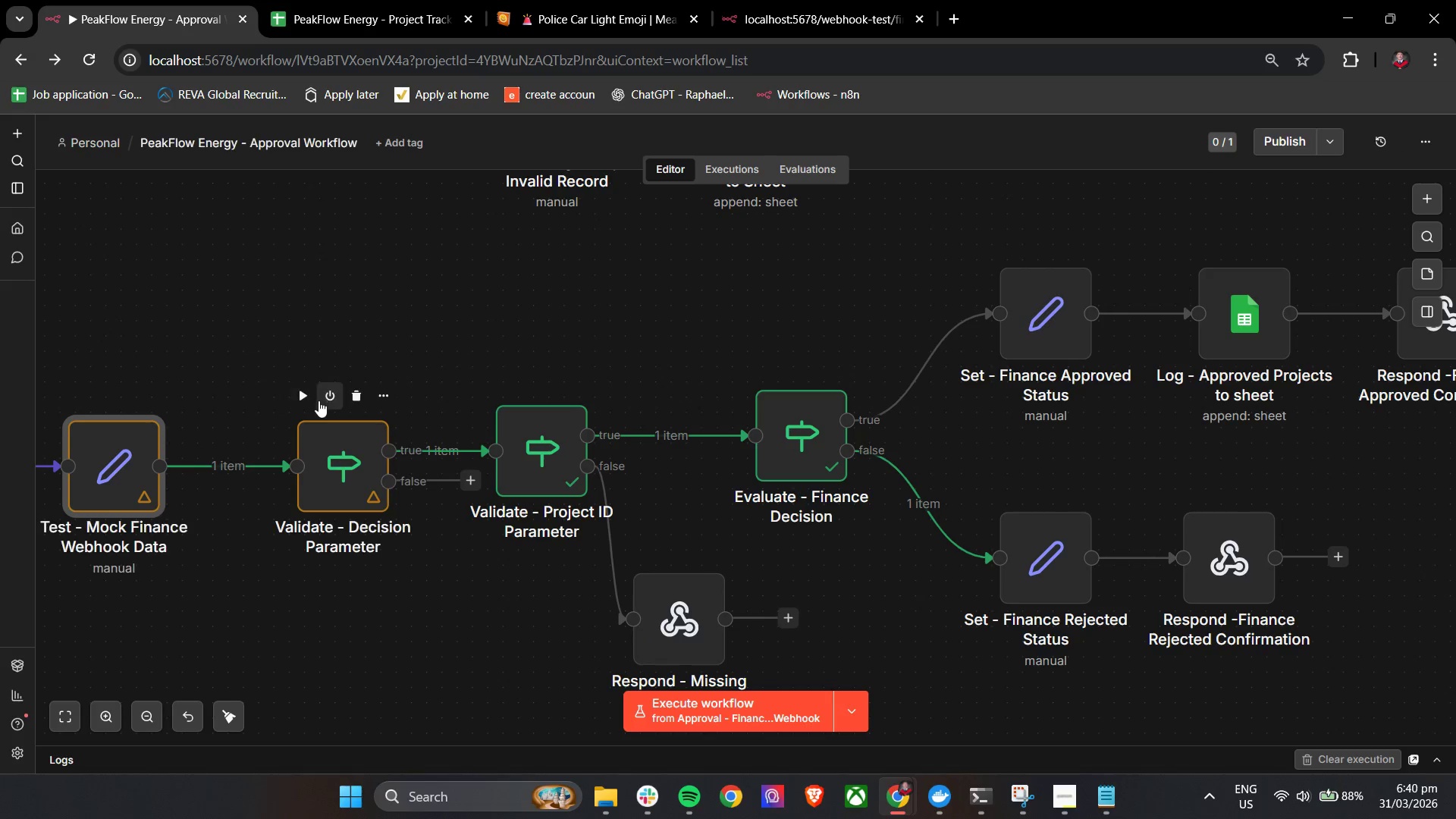 
left_click([300, 390])
 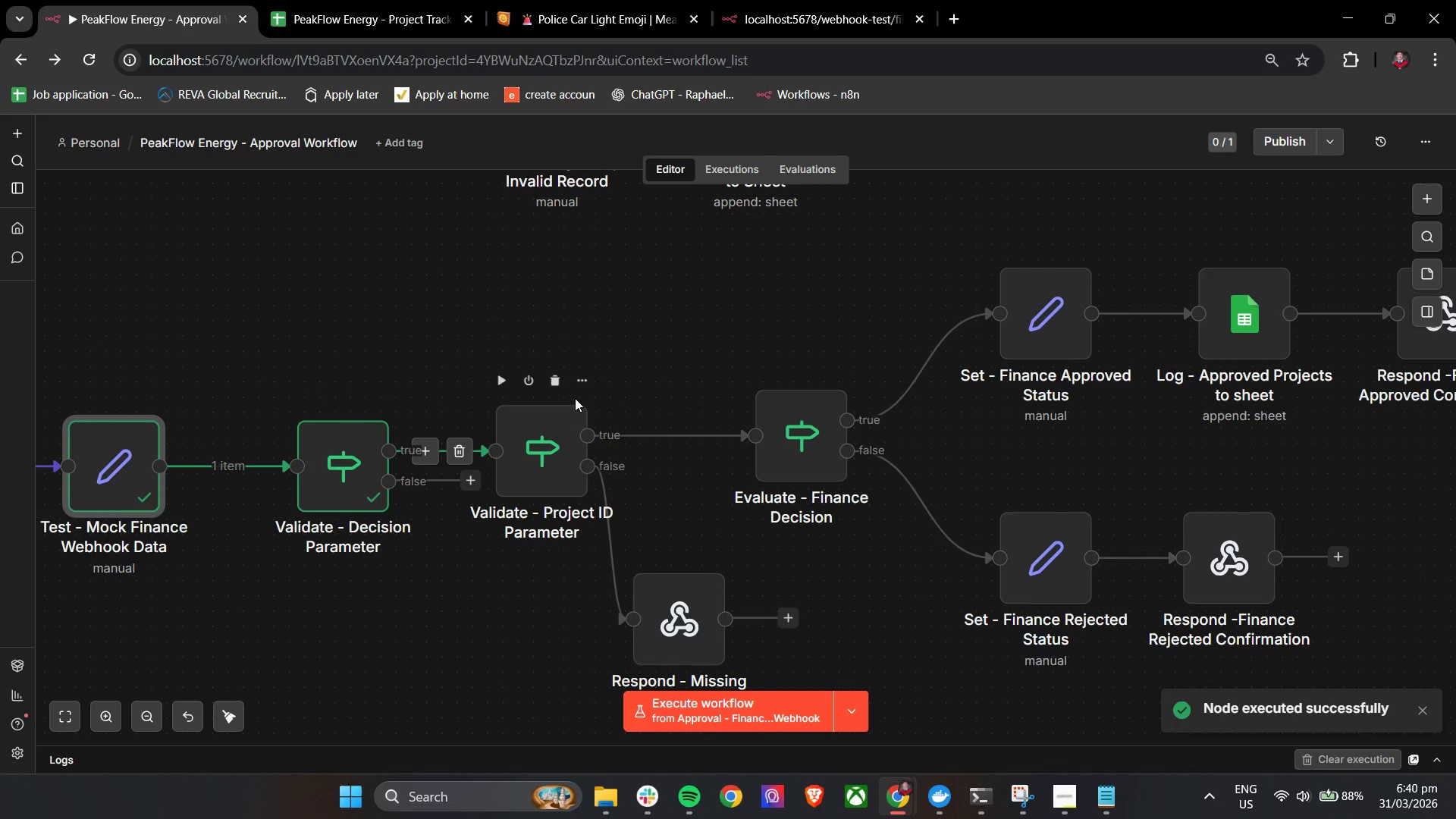 
left_click([499, 378])
 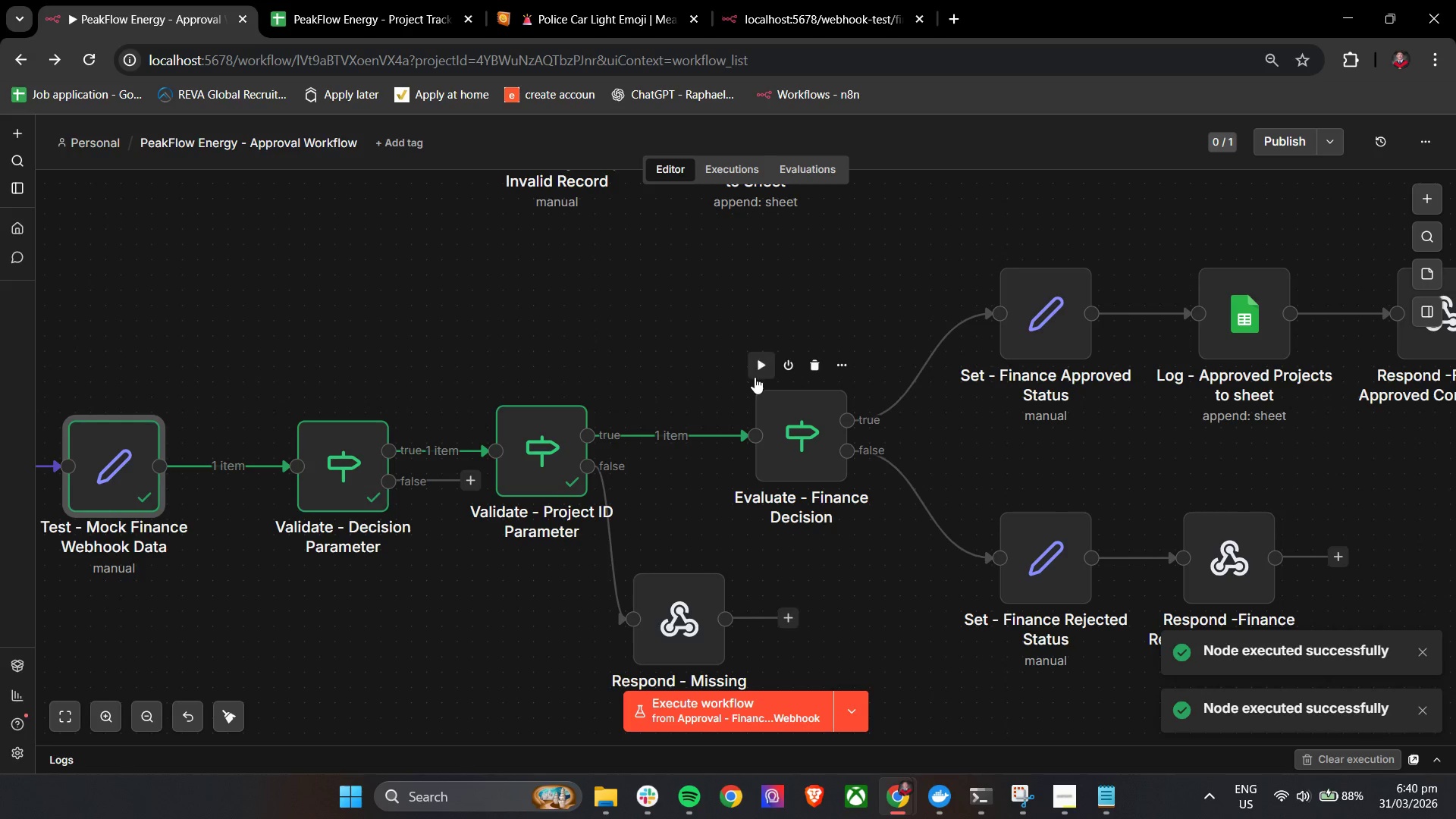 
left_click([759, 370])
 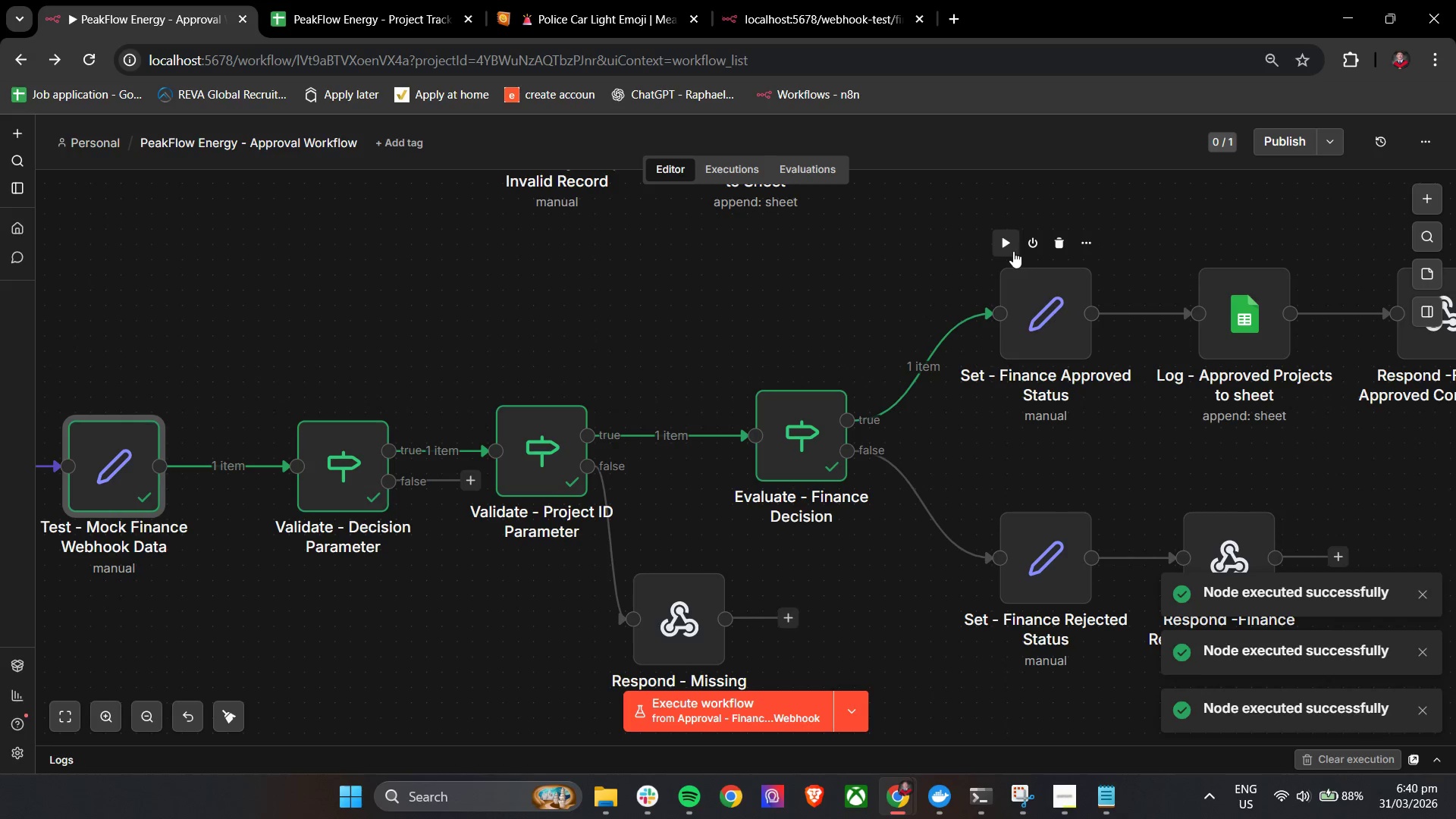 
left_click([1010, 249])
 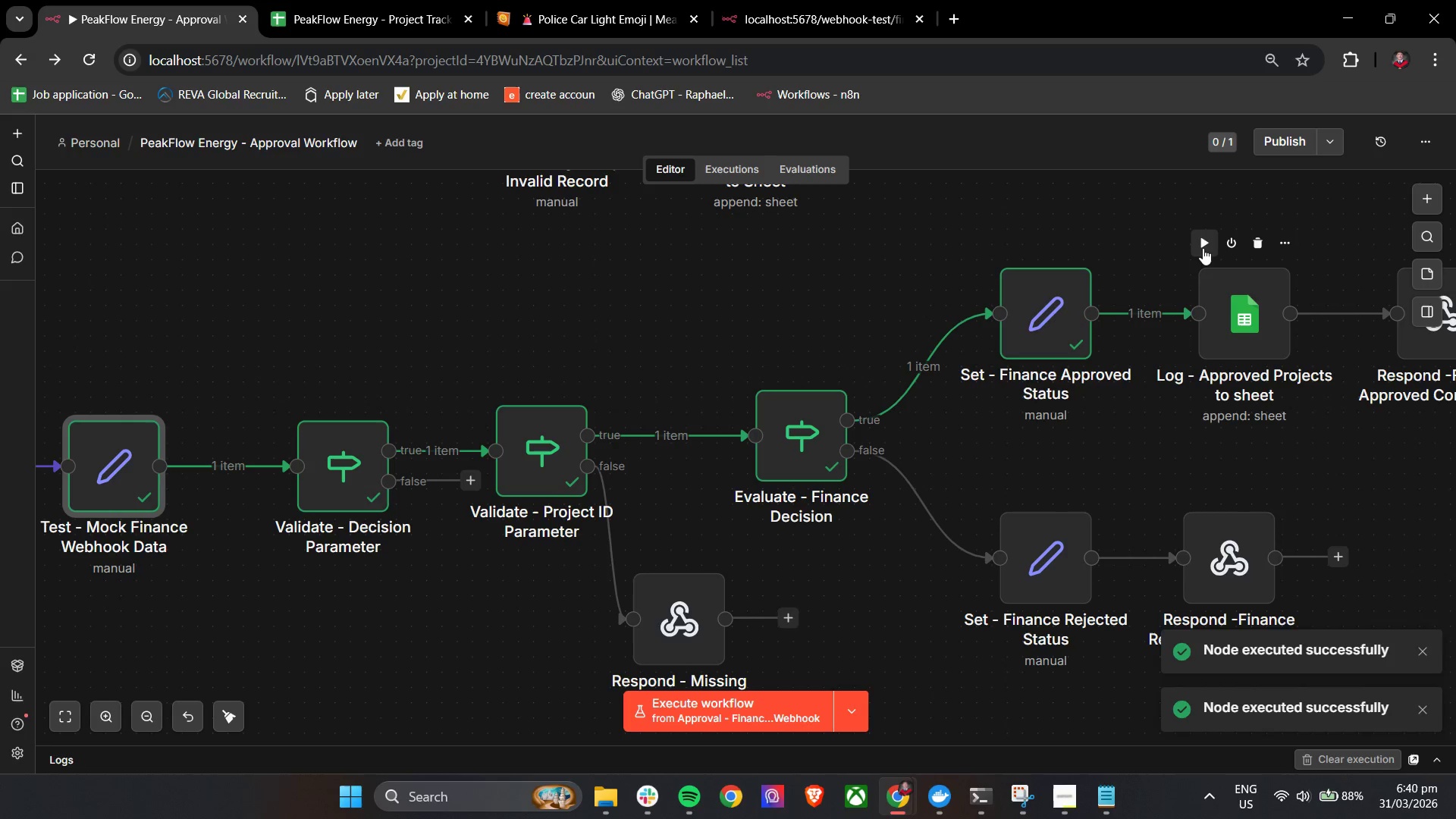 
left_click([1203, 248])
 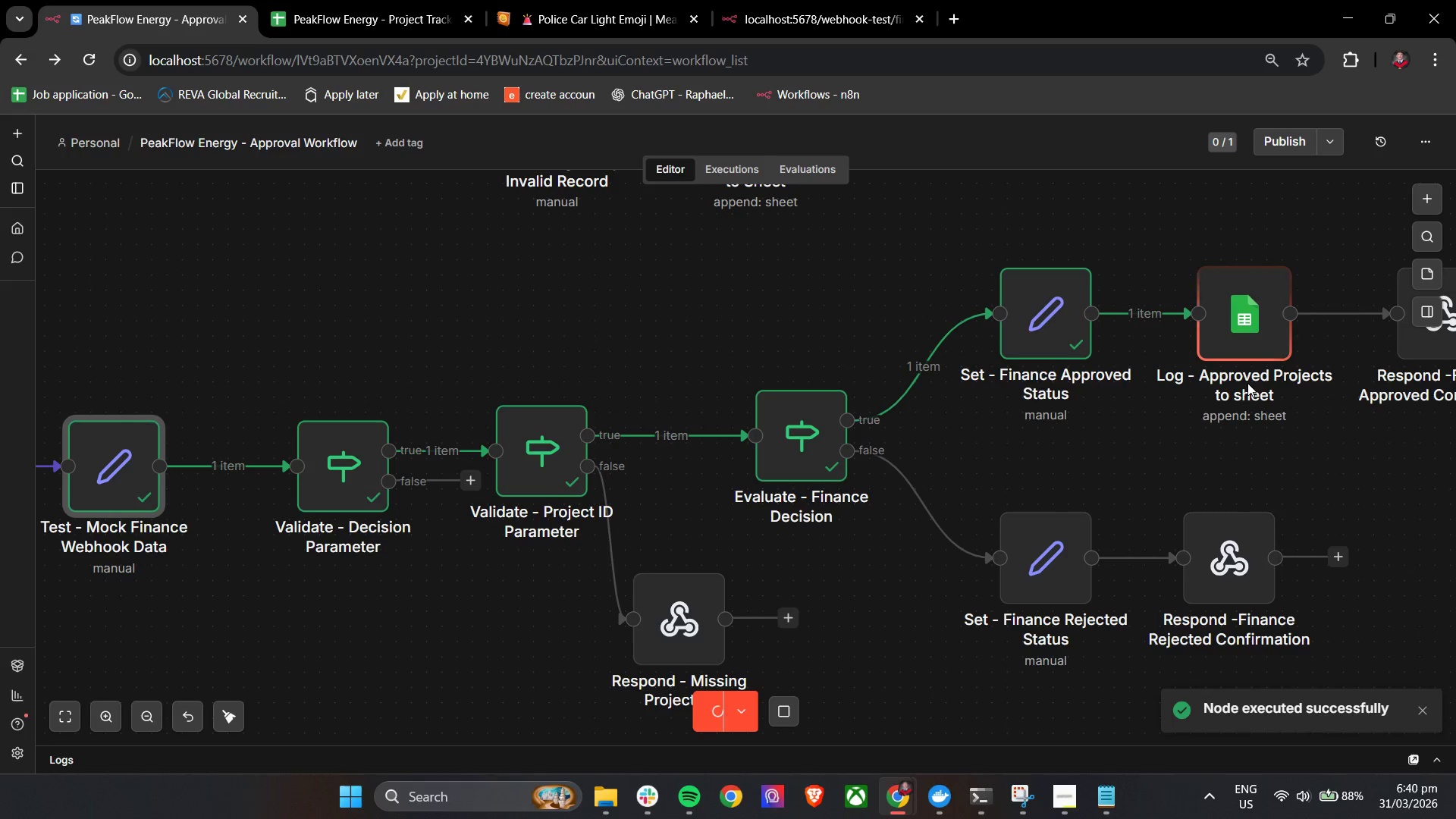 
double_click([1249, 340])
 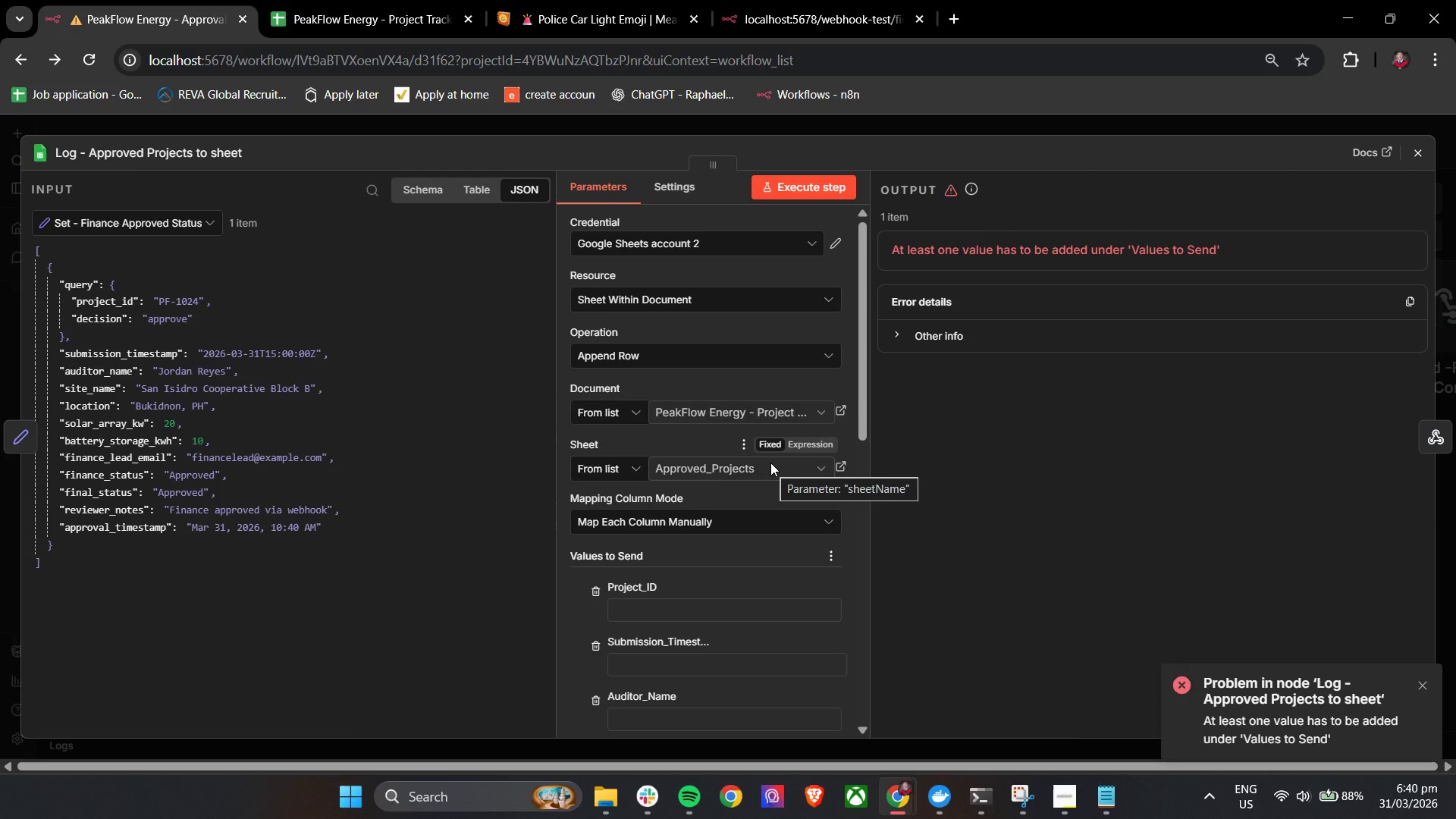 
scroll: coordinate [770, 463], scroll_direction: down, amount: 3.0
 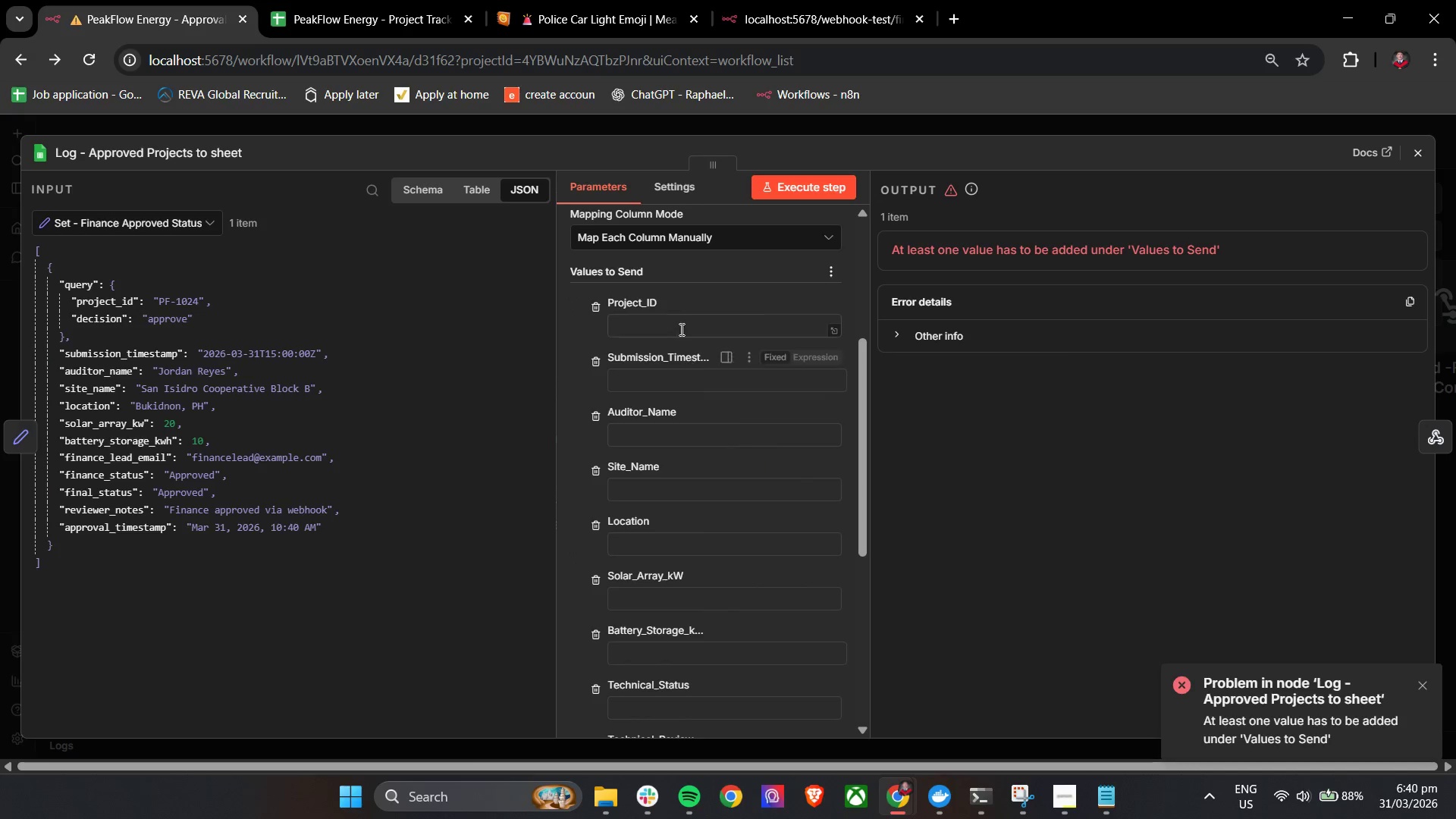 
left_click([680, 321])
 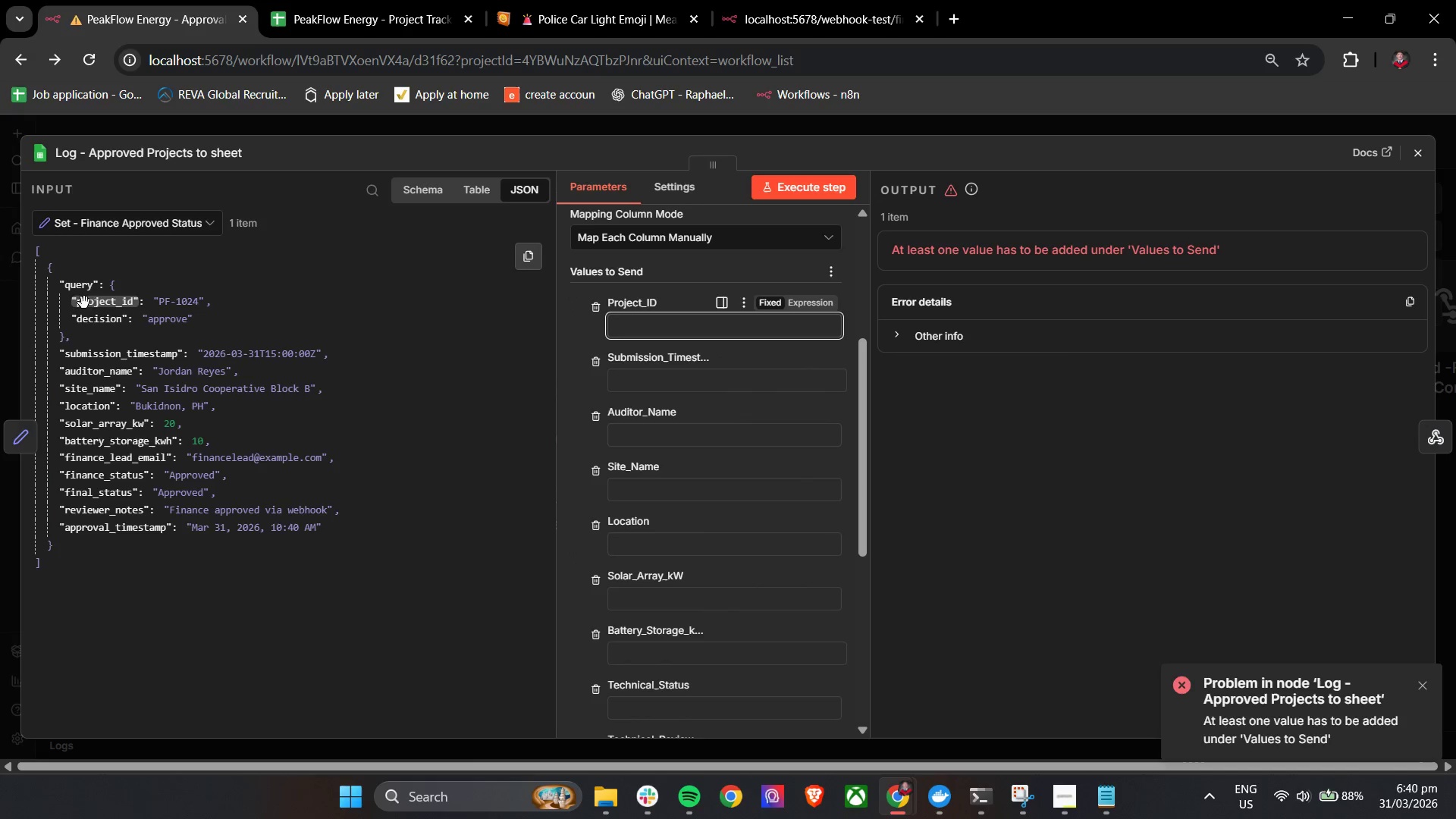 
left_click([85, 309])
 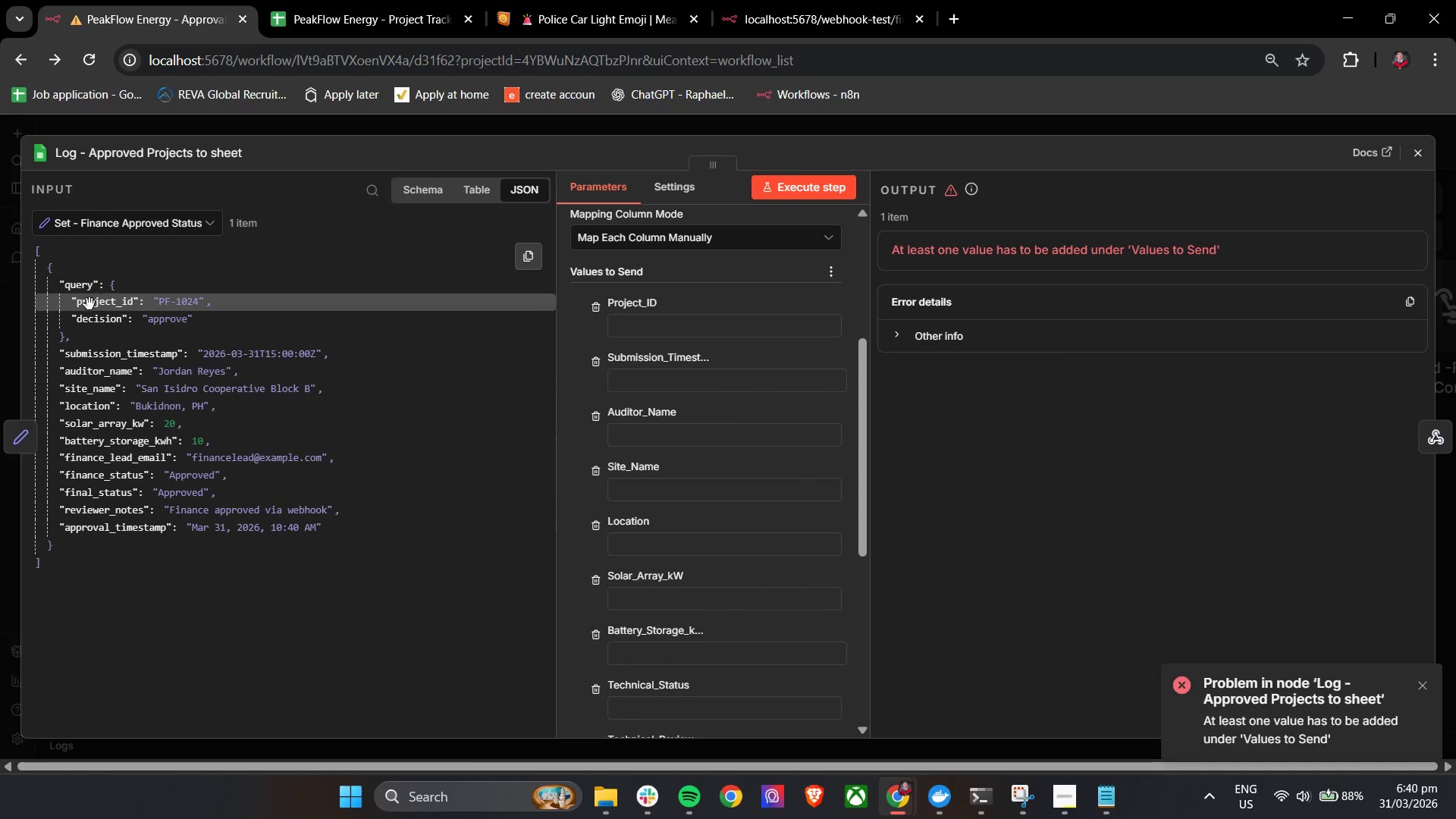 
left_click_drag(start_coordinate=[89, 304], to_coordinate=[641, 328])
 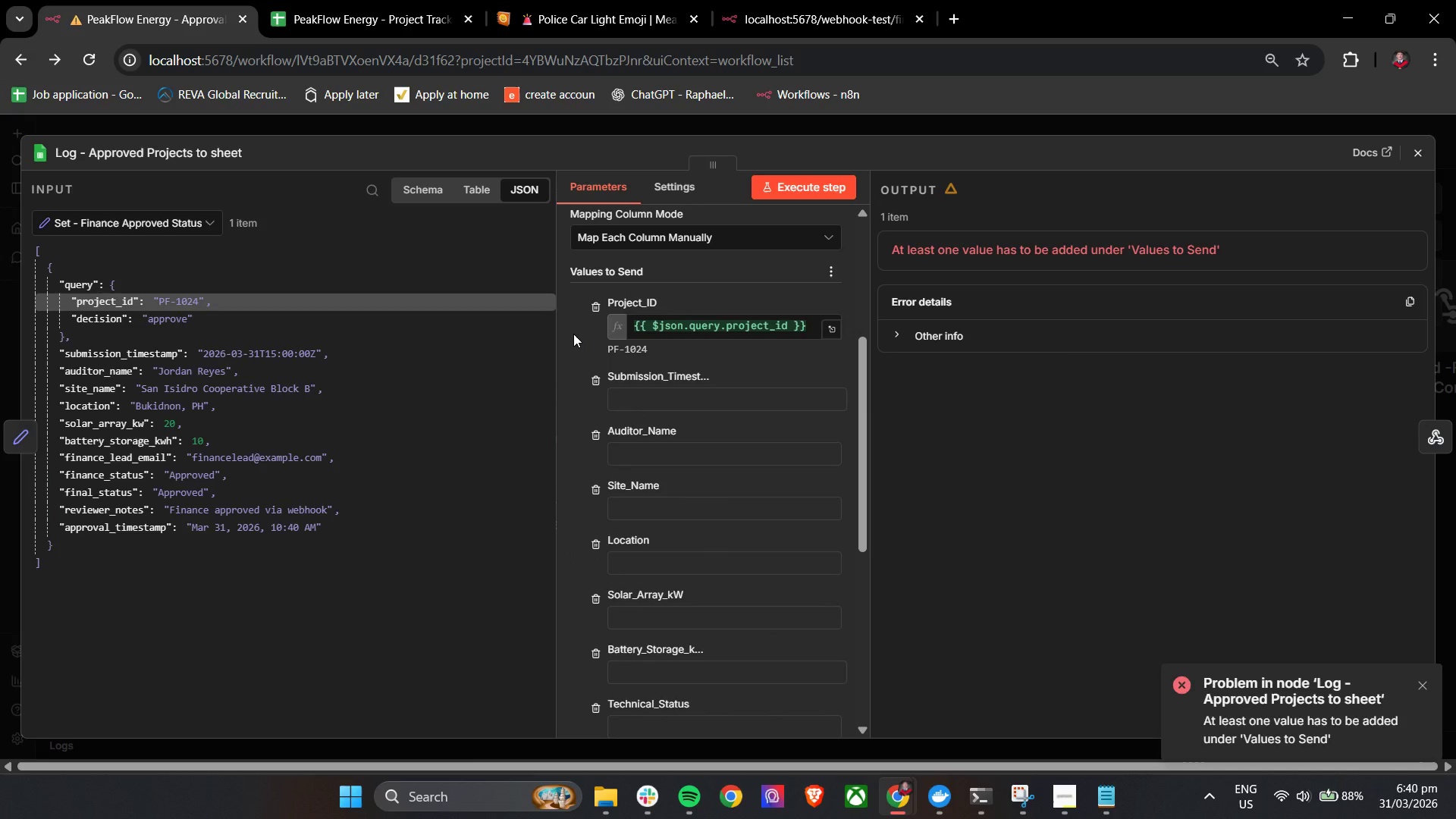 
left_click([573, 334])
 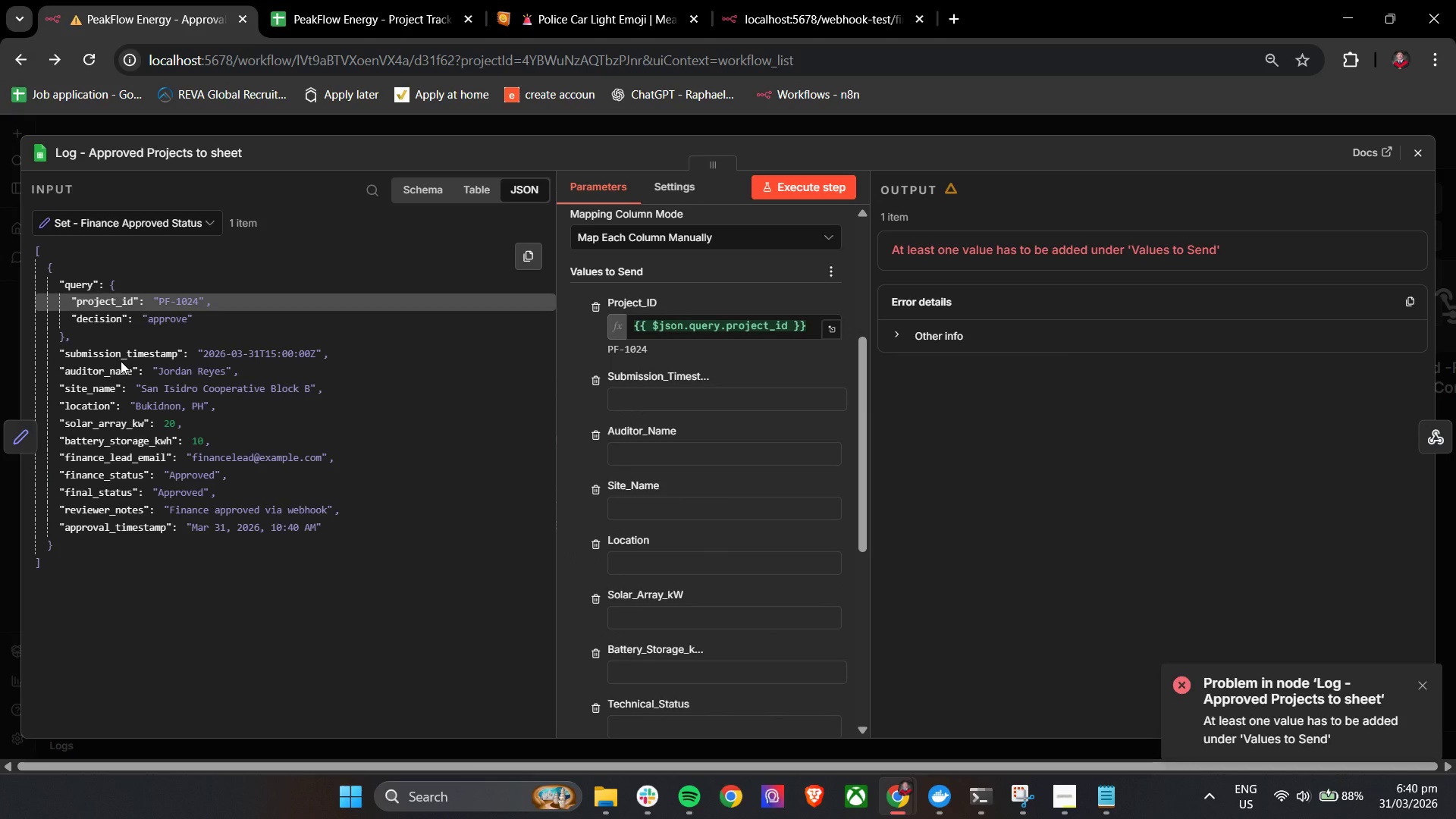 
left_click_drag(start_coordinate=[121, 351], to_coordinate=[632, 401])
 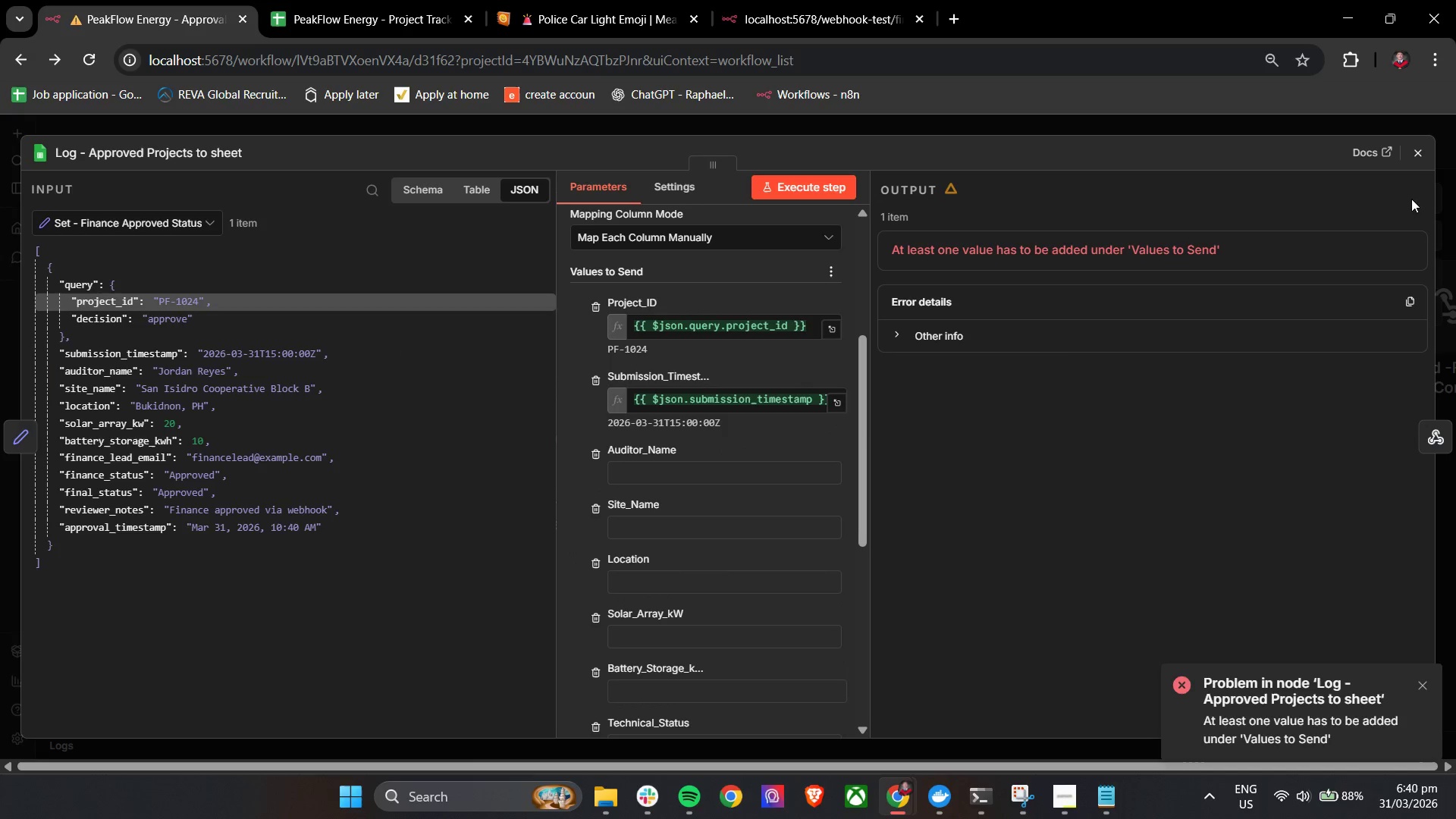 
left_click([1417, 147])
 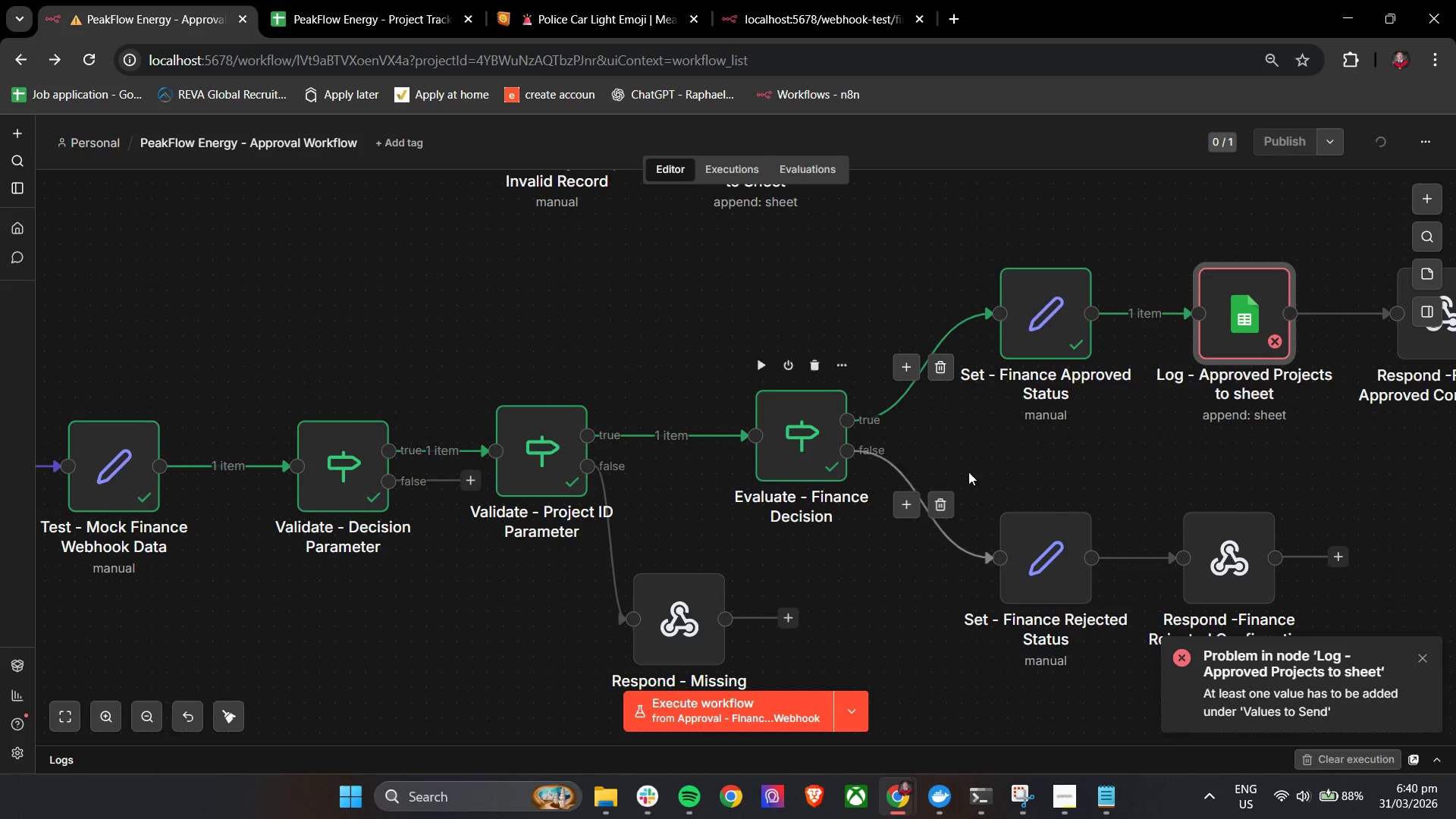 
left_click([752, 563])
 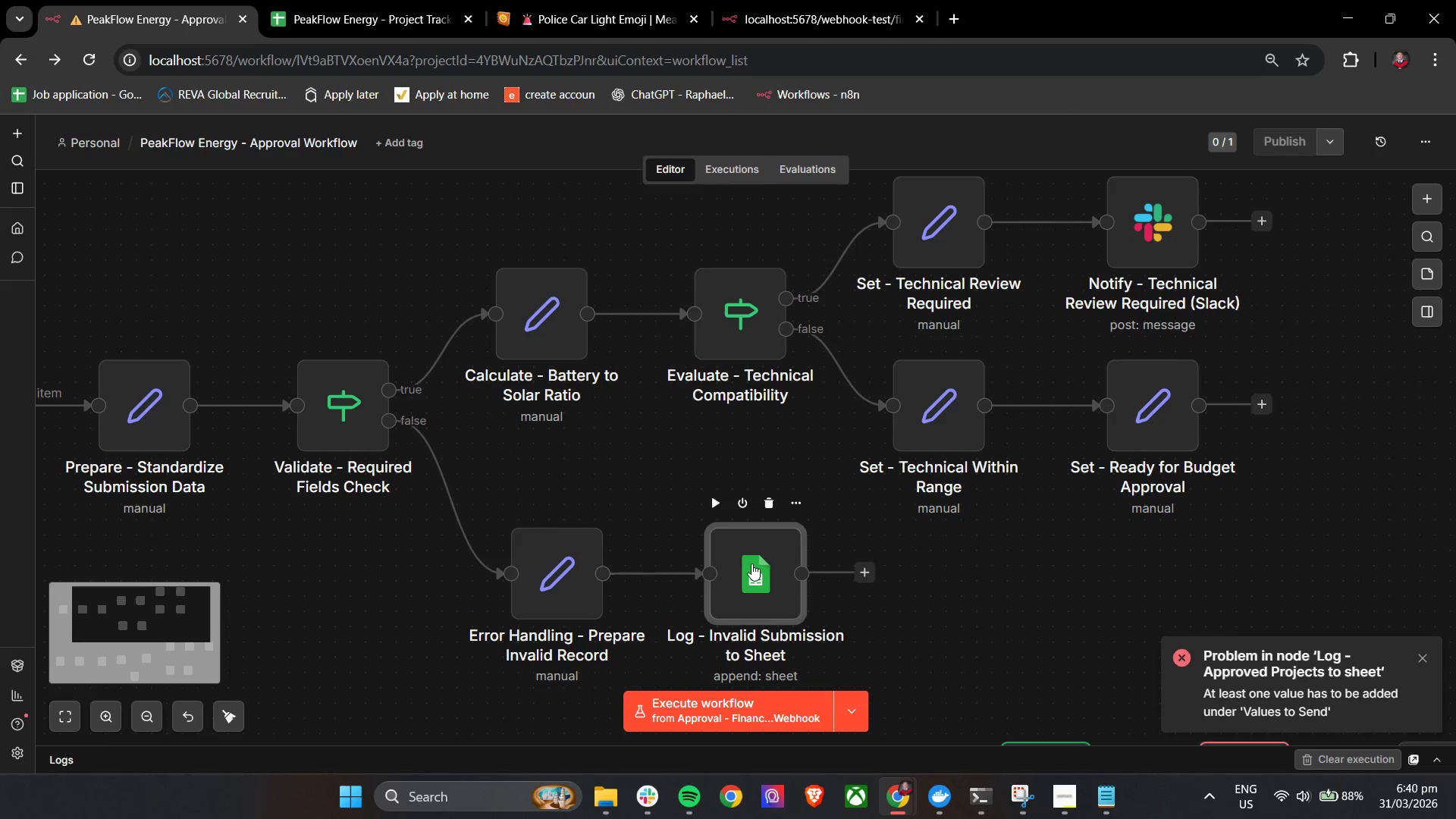 
scroll: coordinate [1007, 468], scroll_direction: up, amount: 10.0
 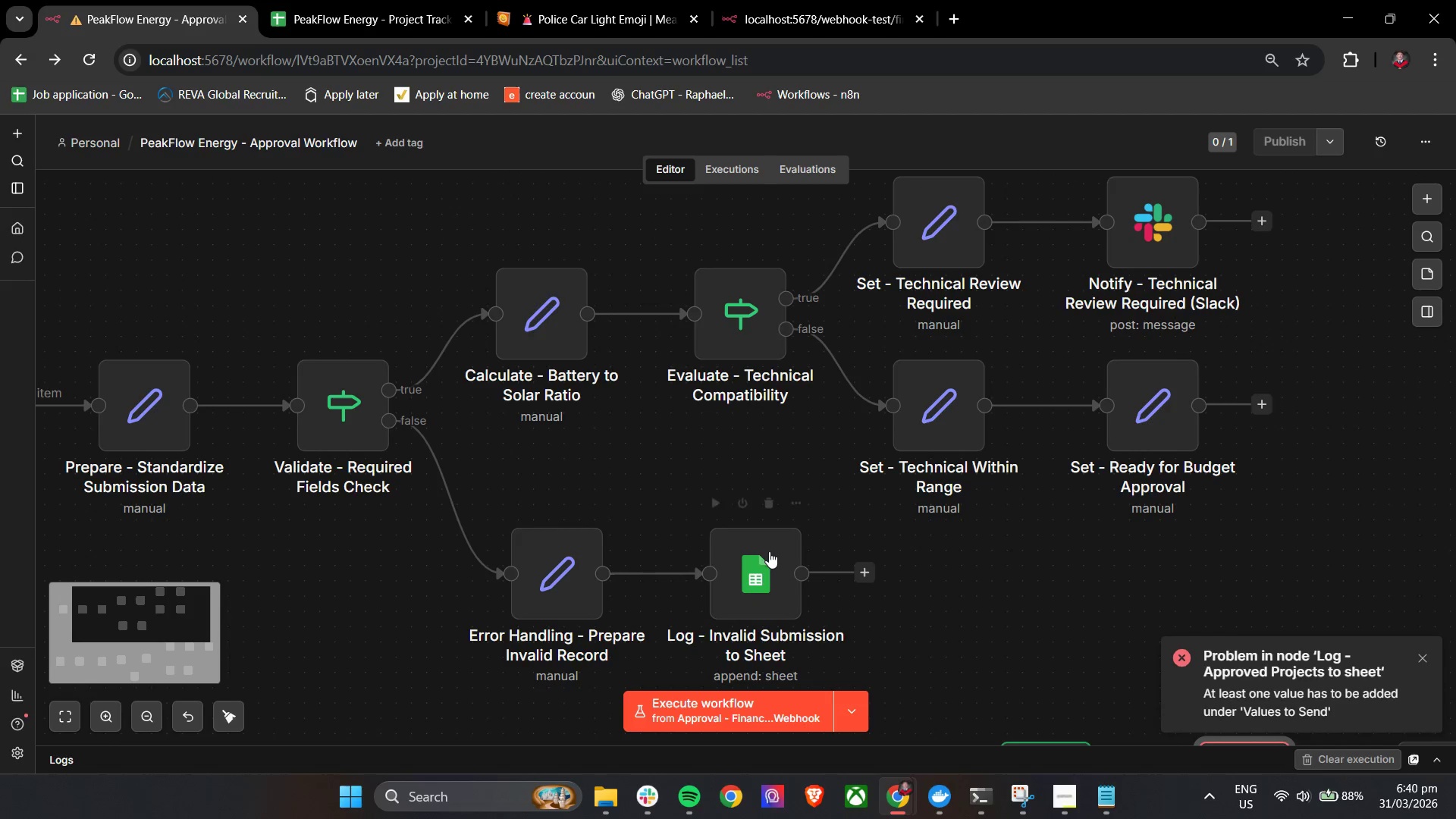 
double_click([752, 563])
 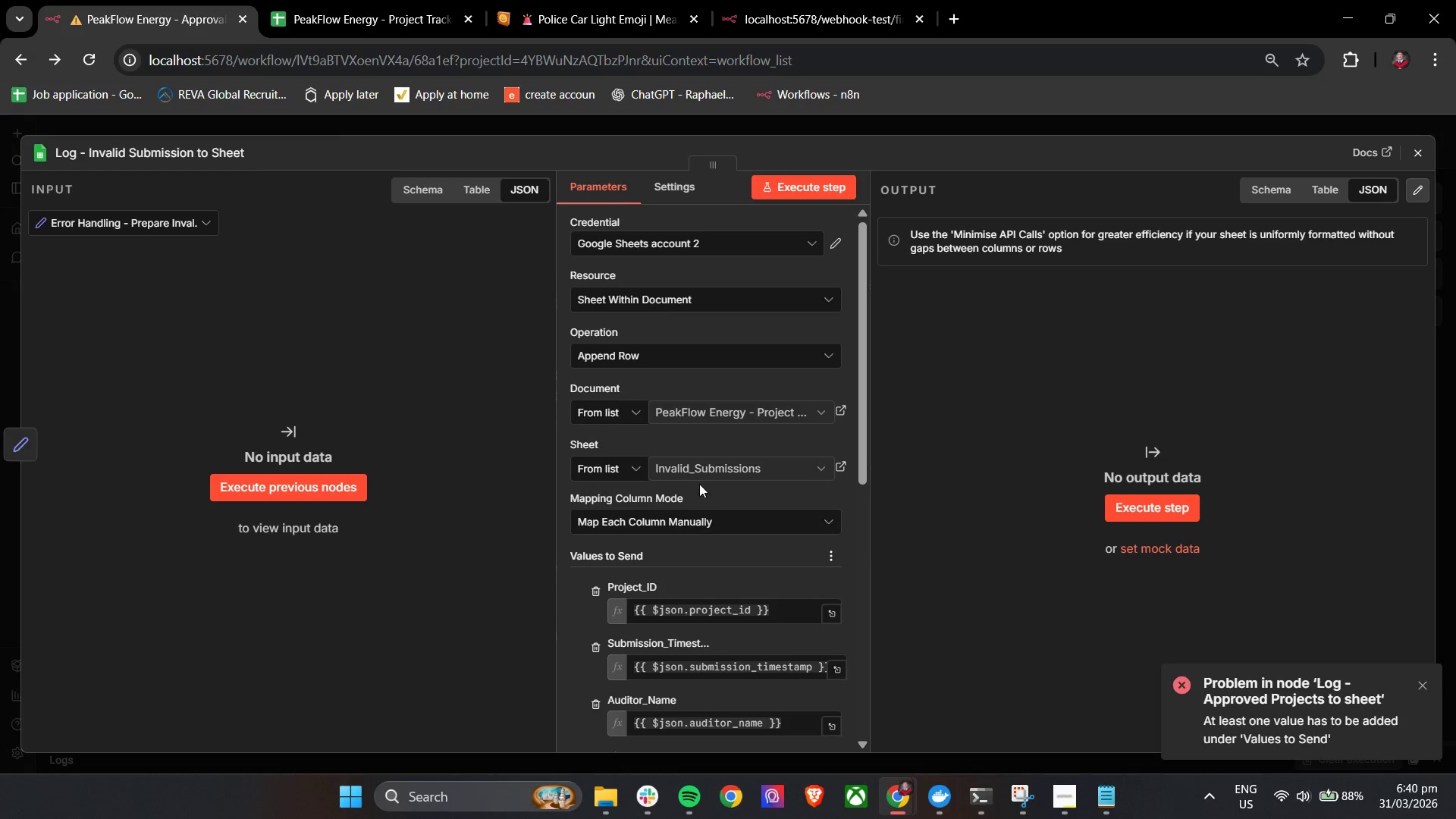 
scroll: coordinate [699, 481], scroll_direction: down, amount: 2.0
 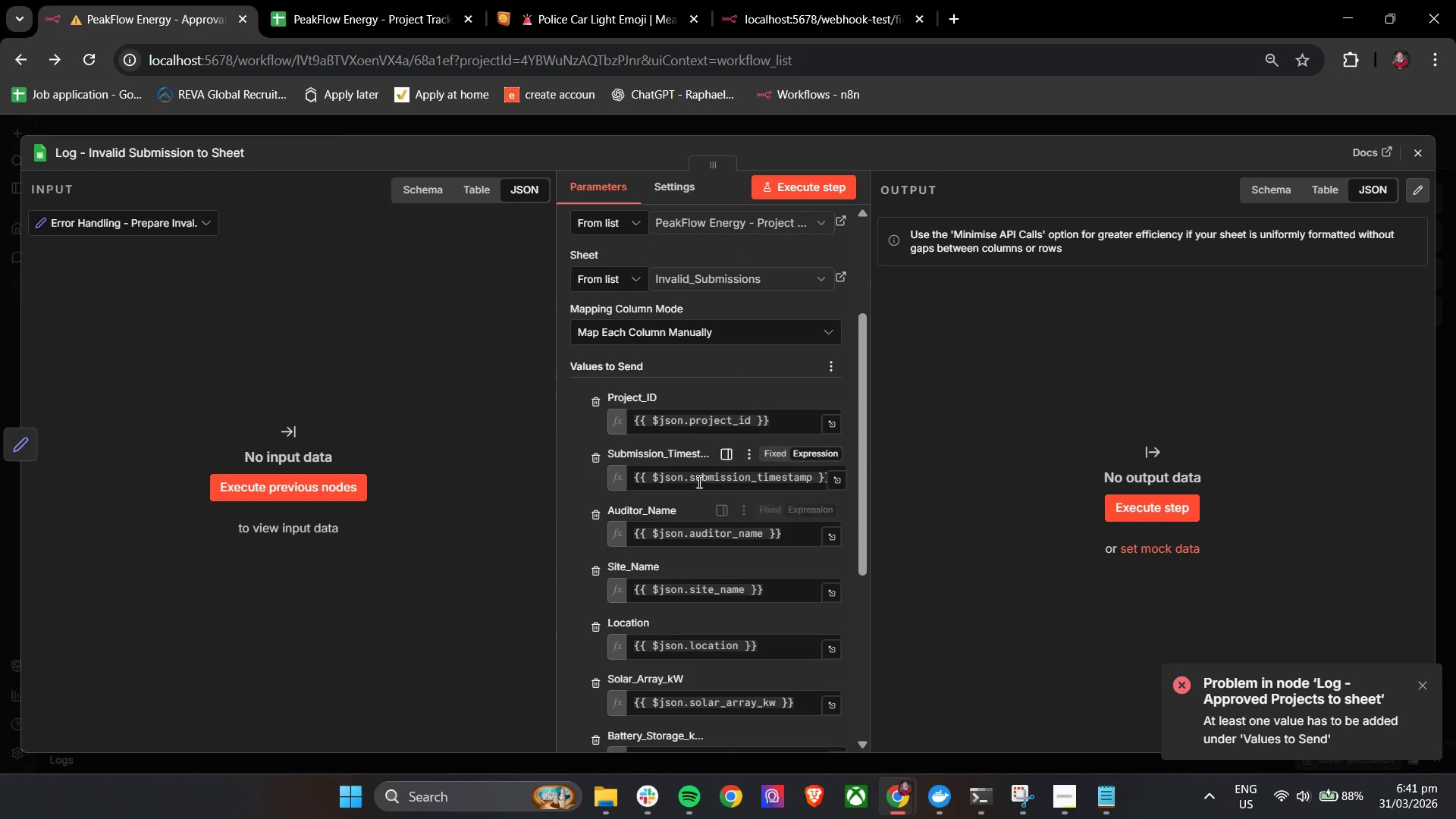 
left_click([697, 479])
 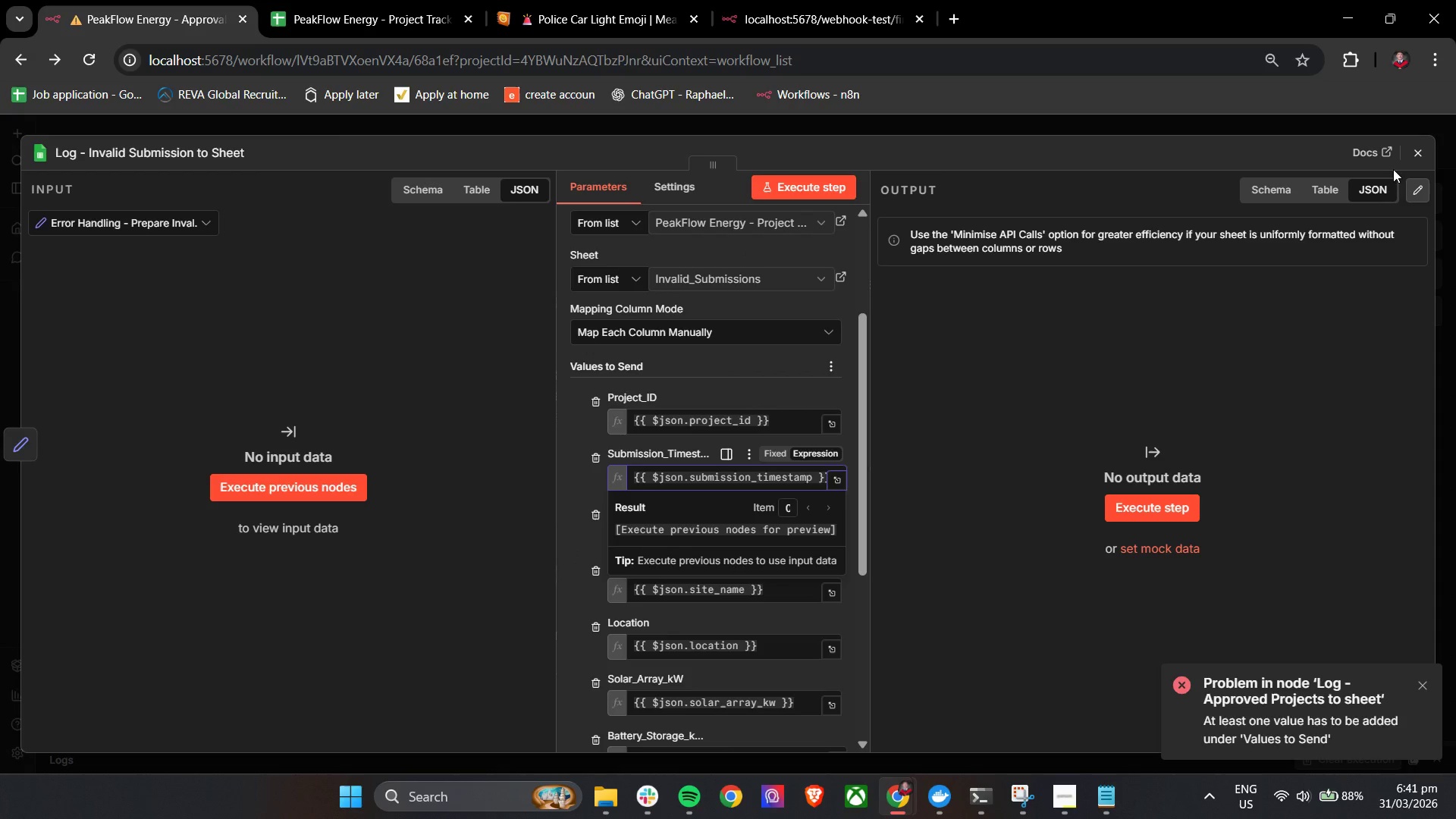 
left_click([1420, 157])
 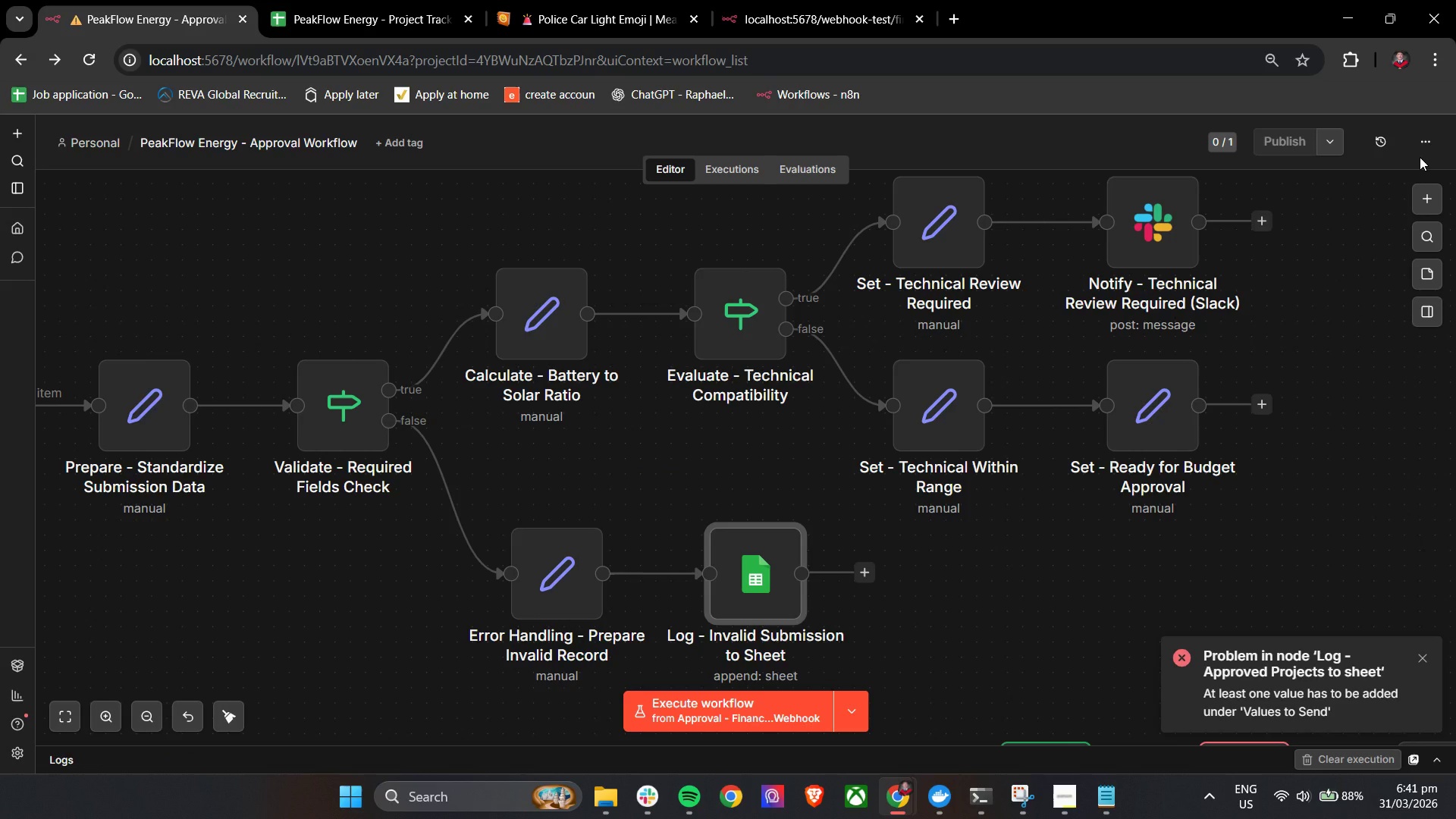 
hold_key(key=ControlLeft, duration=1.09)
 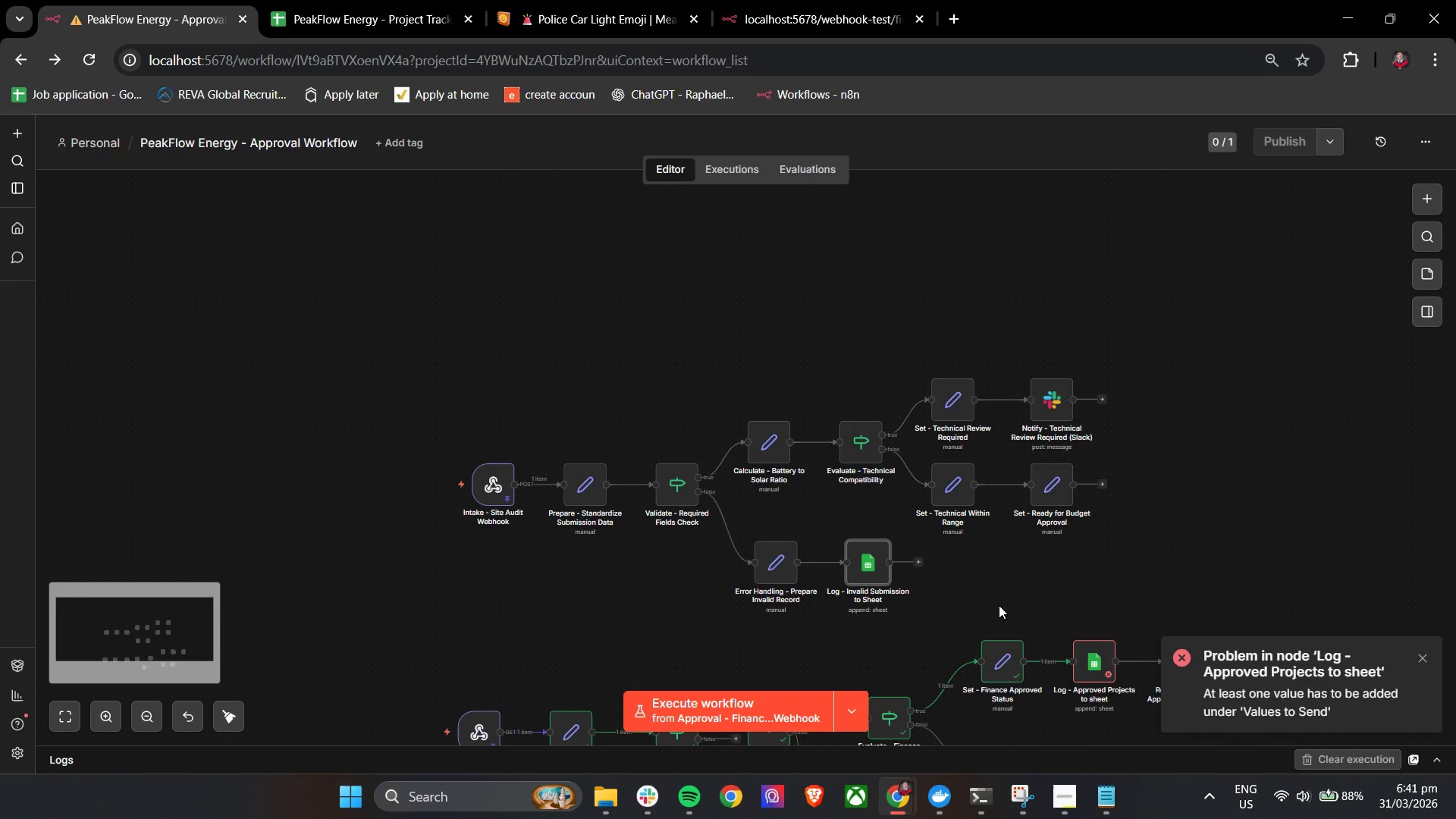 
hold_key(key=ControlLeft, duration=2.02)
 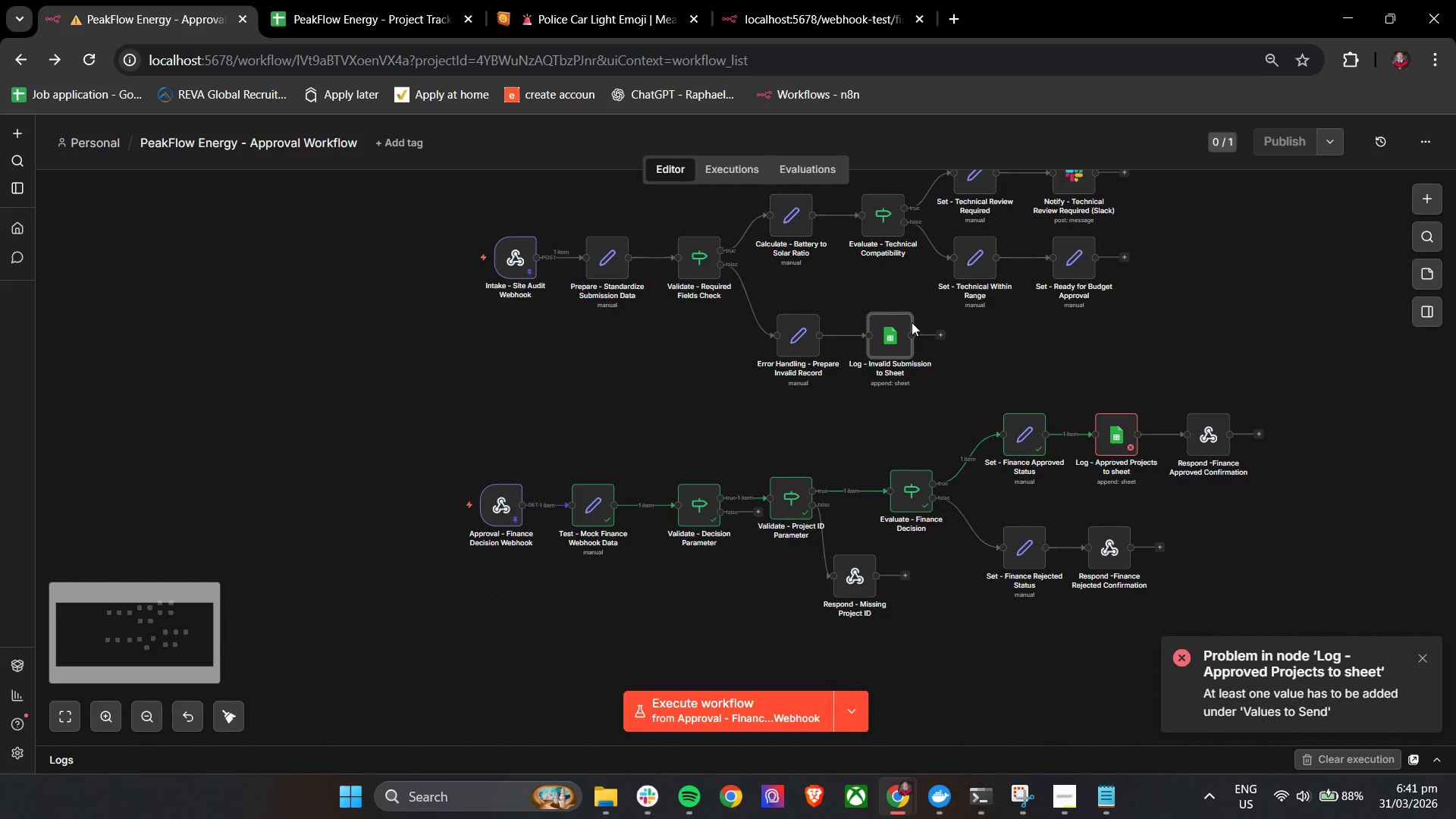 
scroll: coordinate [950, 573], scroll_direction: down, amount: 5.0
 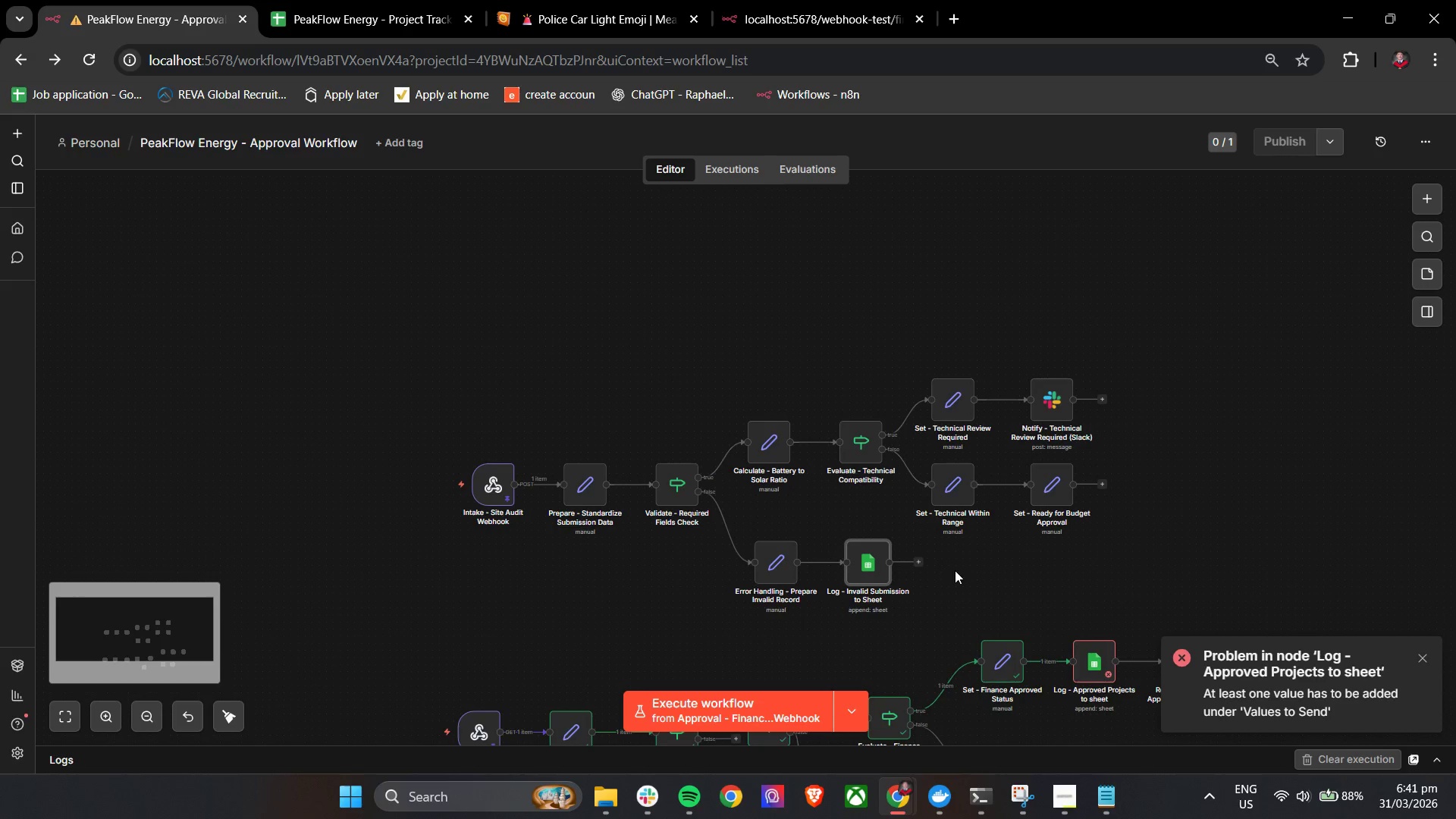 
left_click_drag(start_coordinate=[1025, 566], to_coordinate=[1046, 340])
 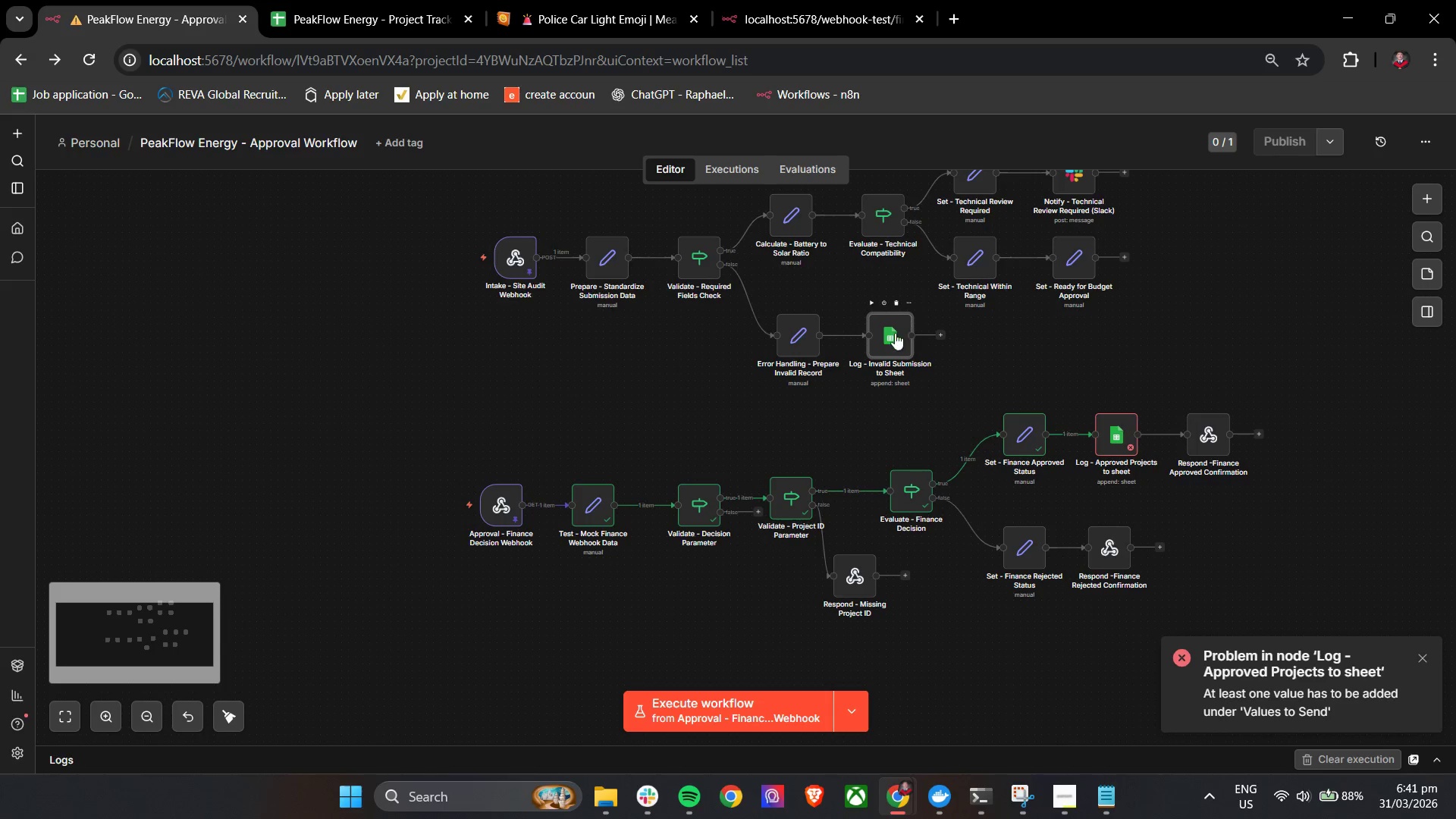 
key(Control+ControlLeft)
 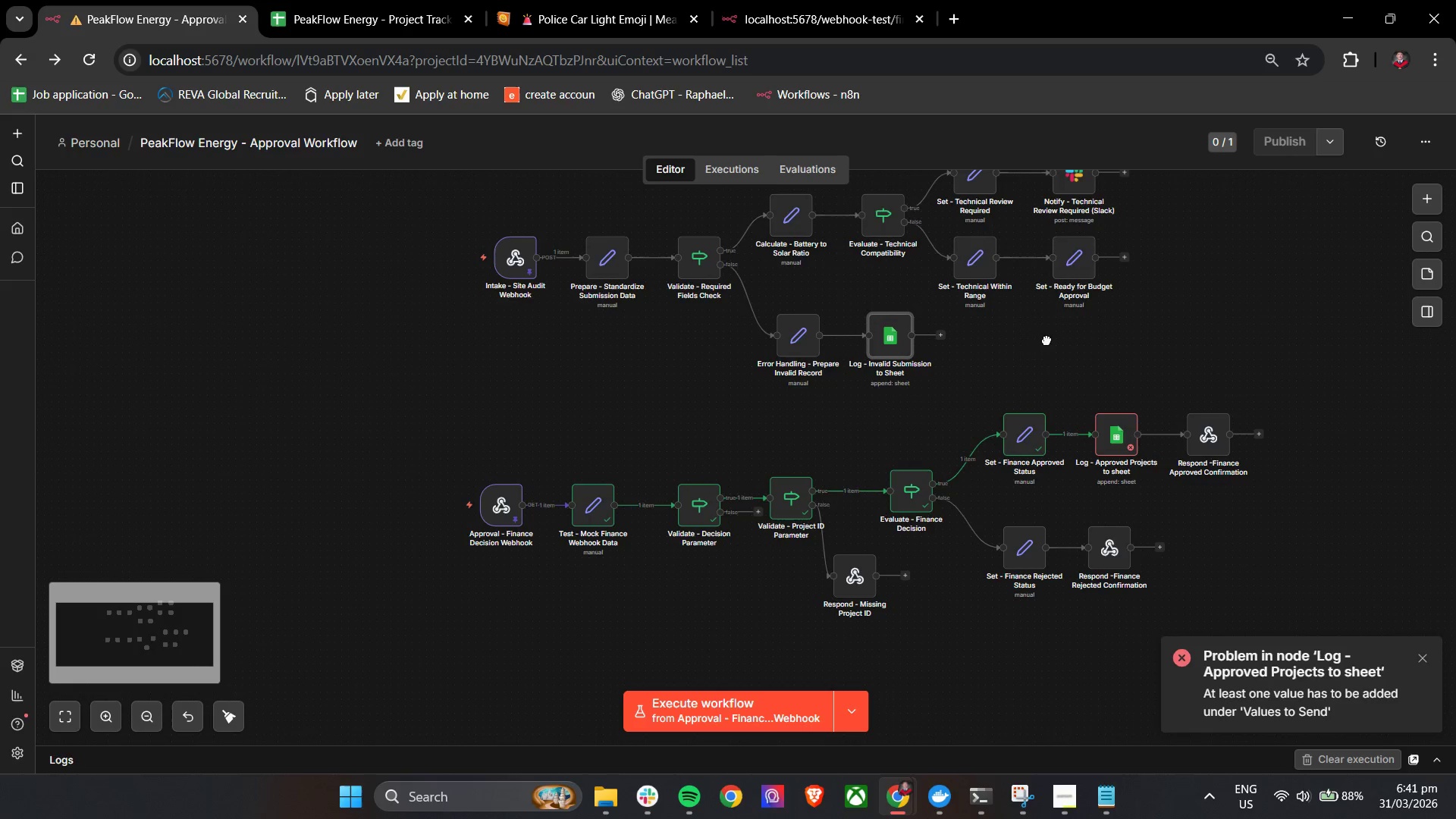 
key(Control+ControlLeft)
 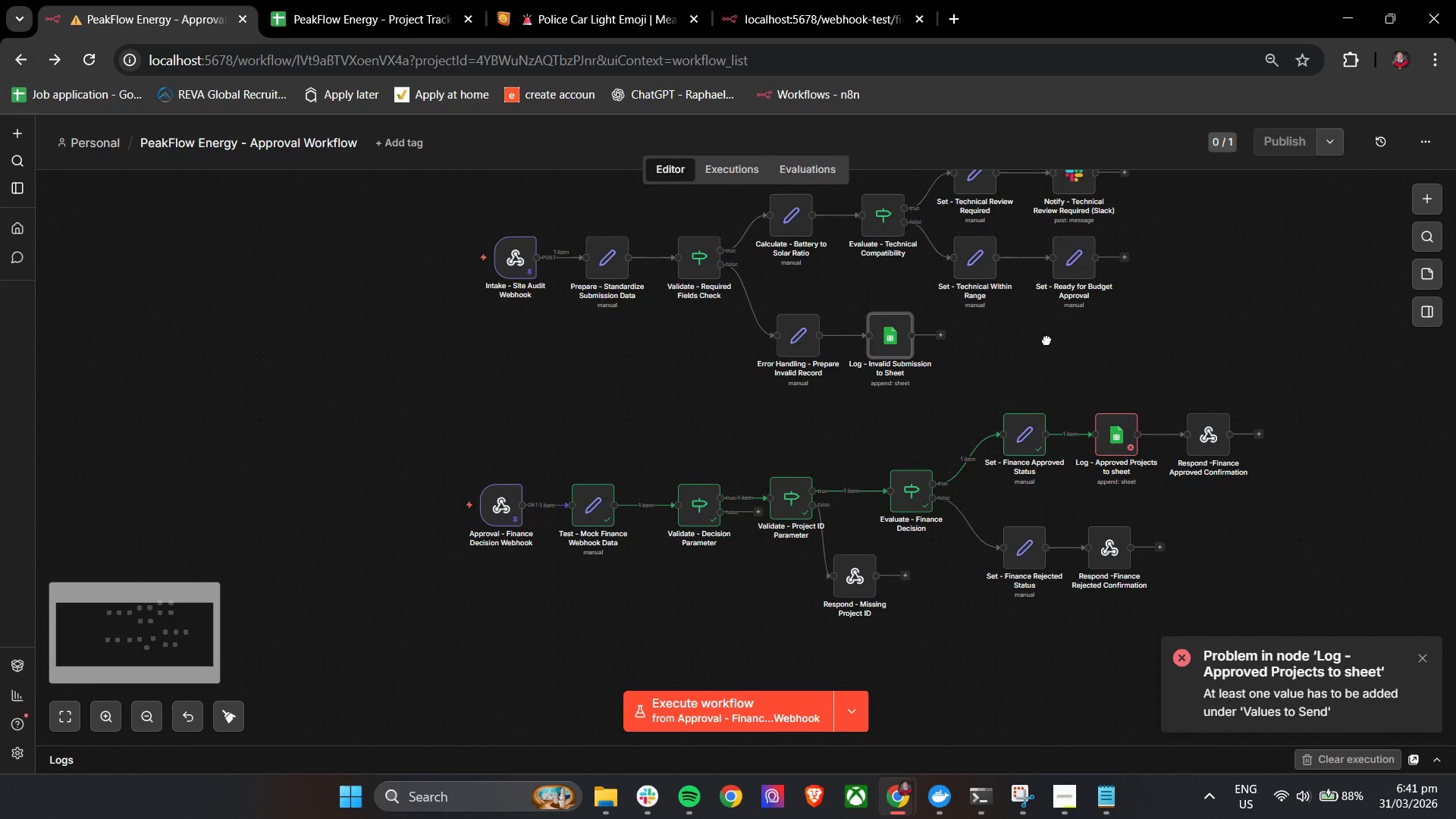 
key(Control+ControlLeft)
 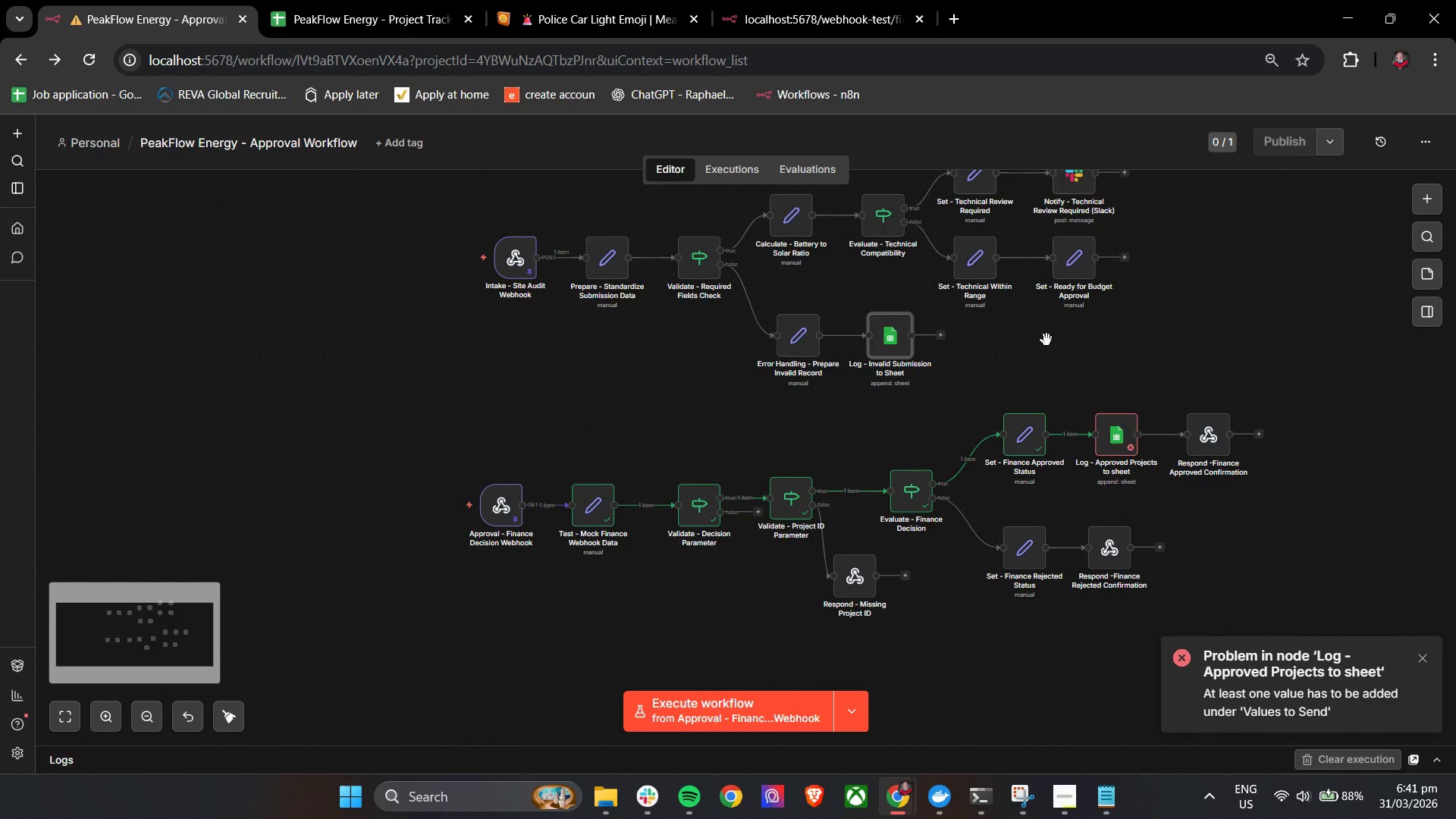 
key(Control+ControlLeft)
 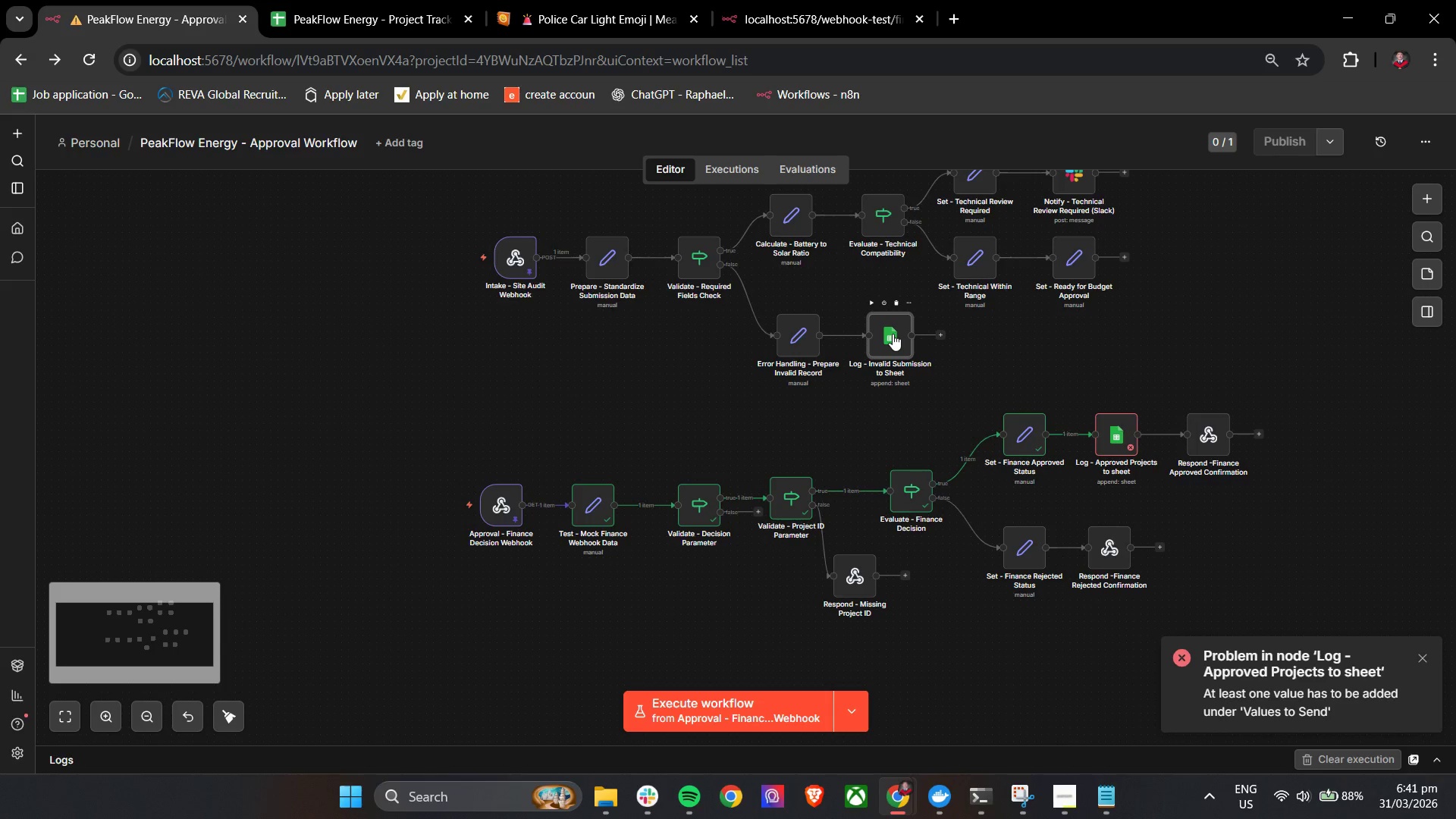 
double_click([893, 334])
 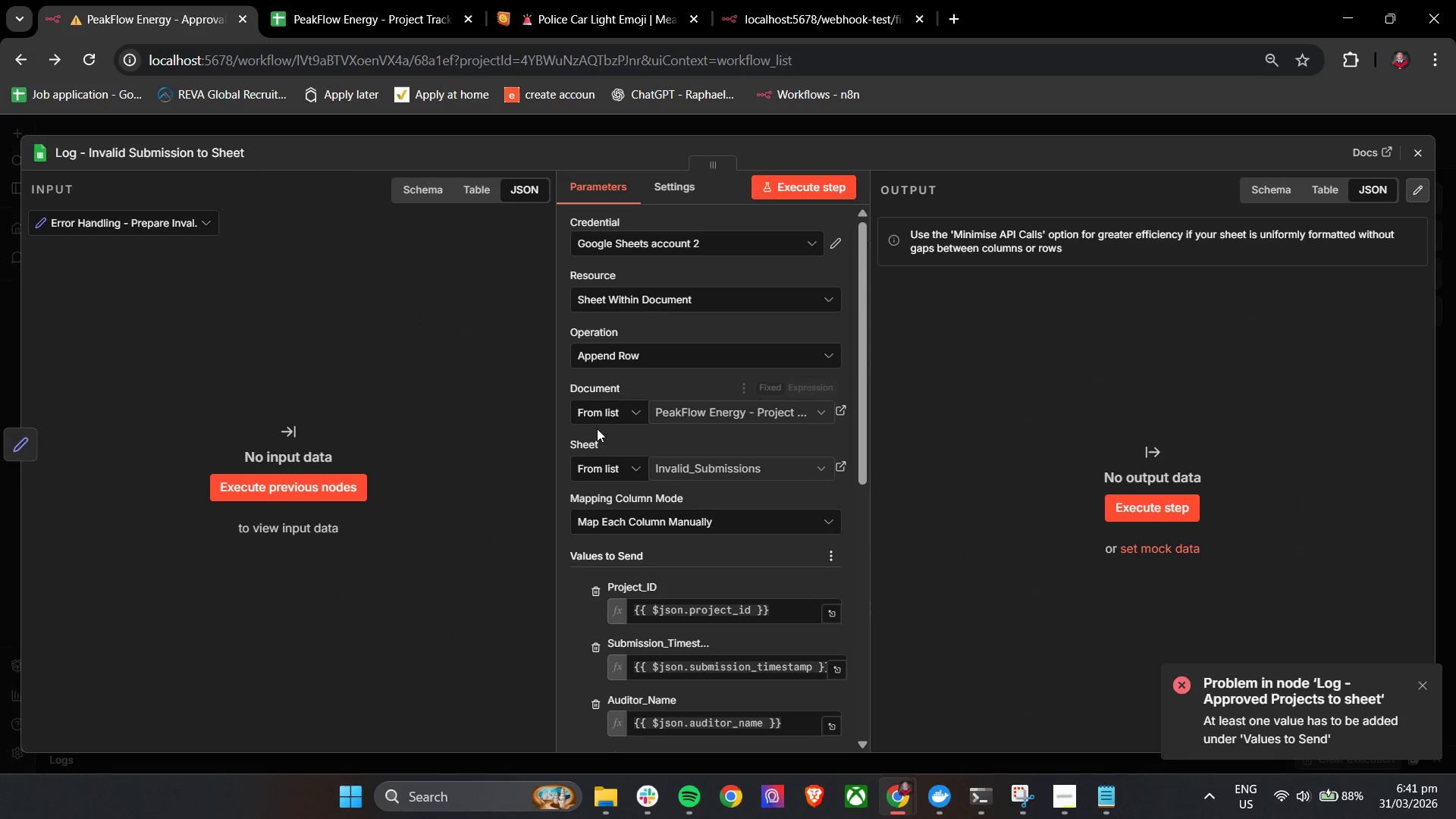 
scroll: coordinate [611, 441], scroll_direction: down, amount: 3.0
 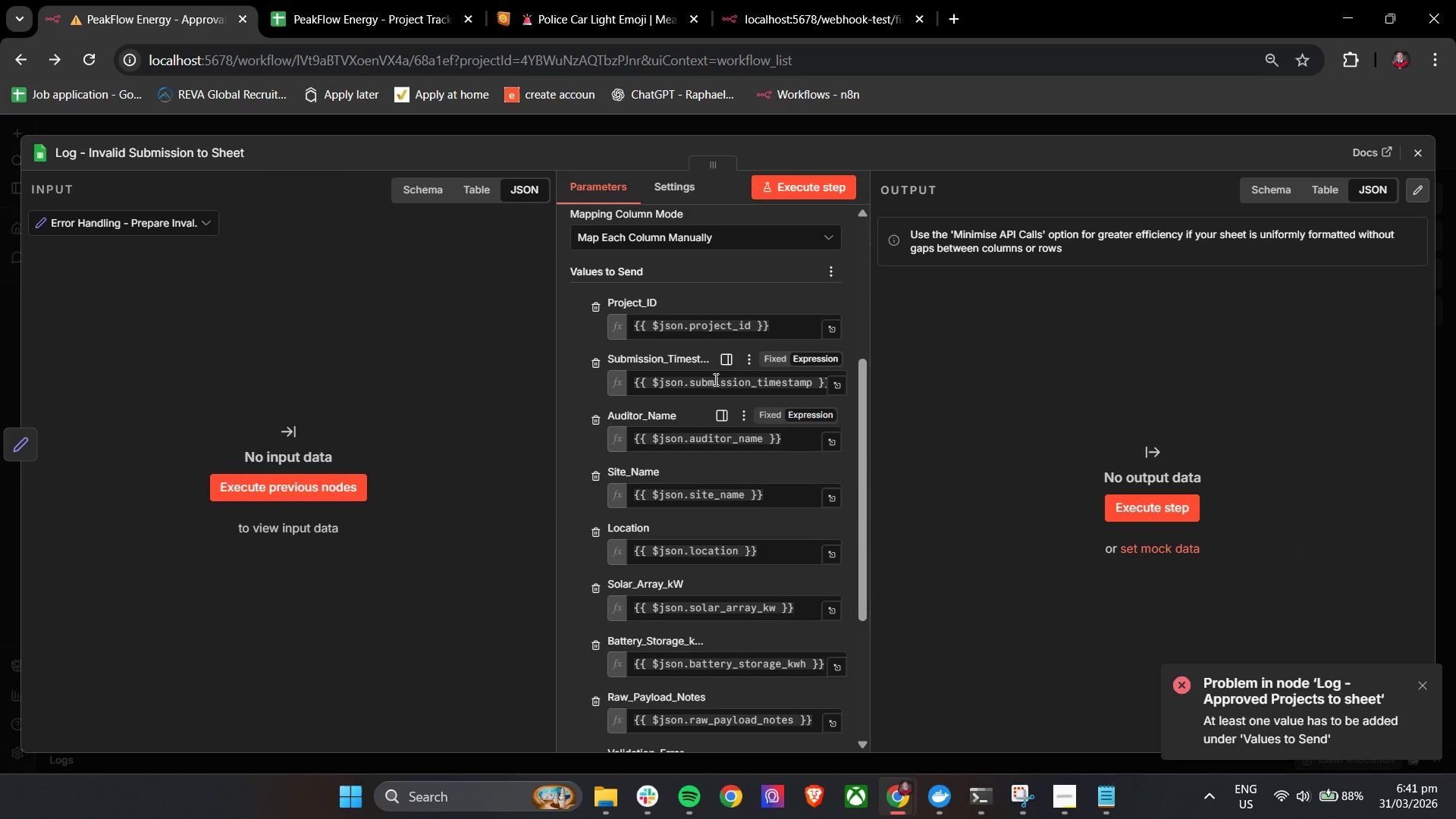 
double_click([714, 379])
 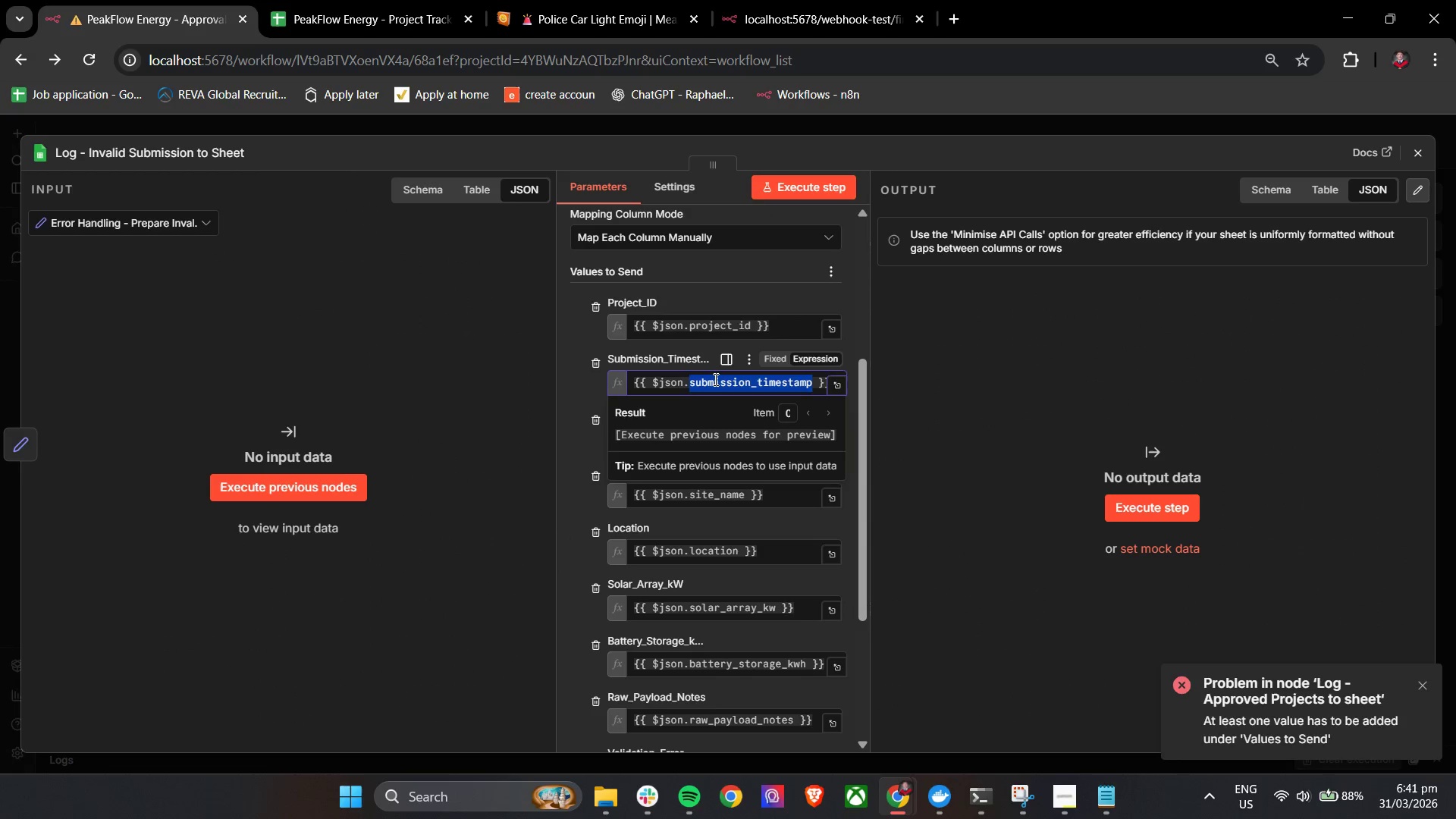 
triple_click([714, 379])
 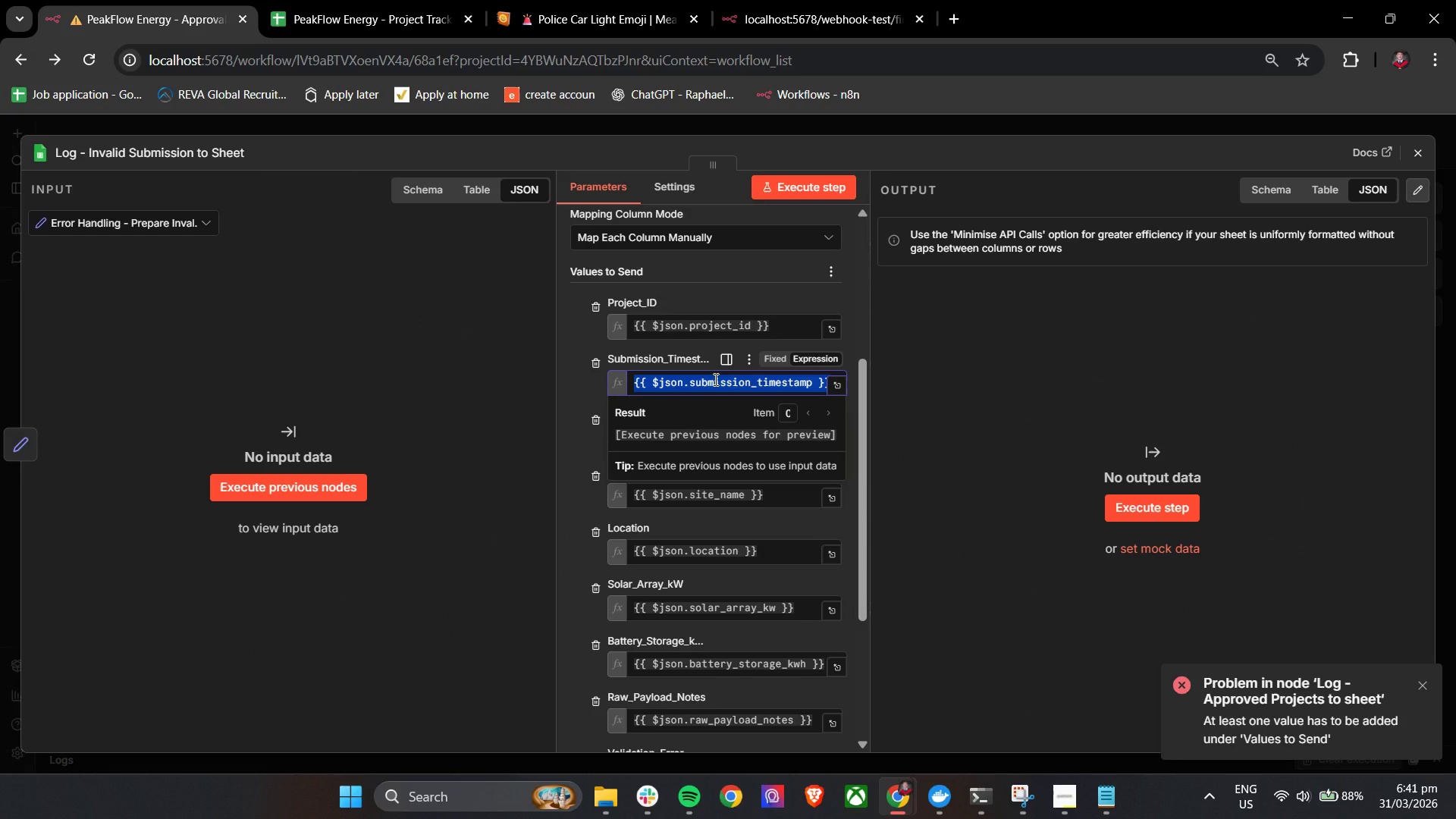 
key(Control+C)
 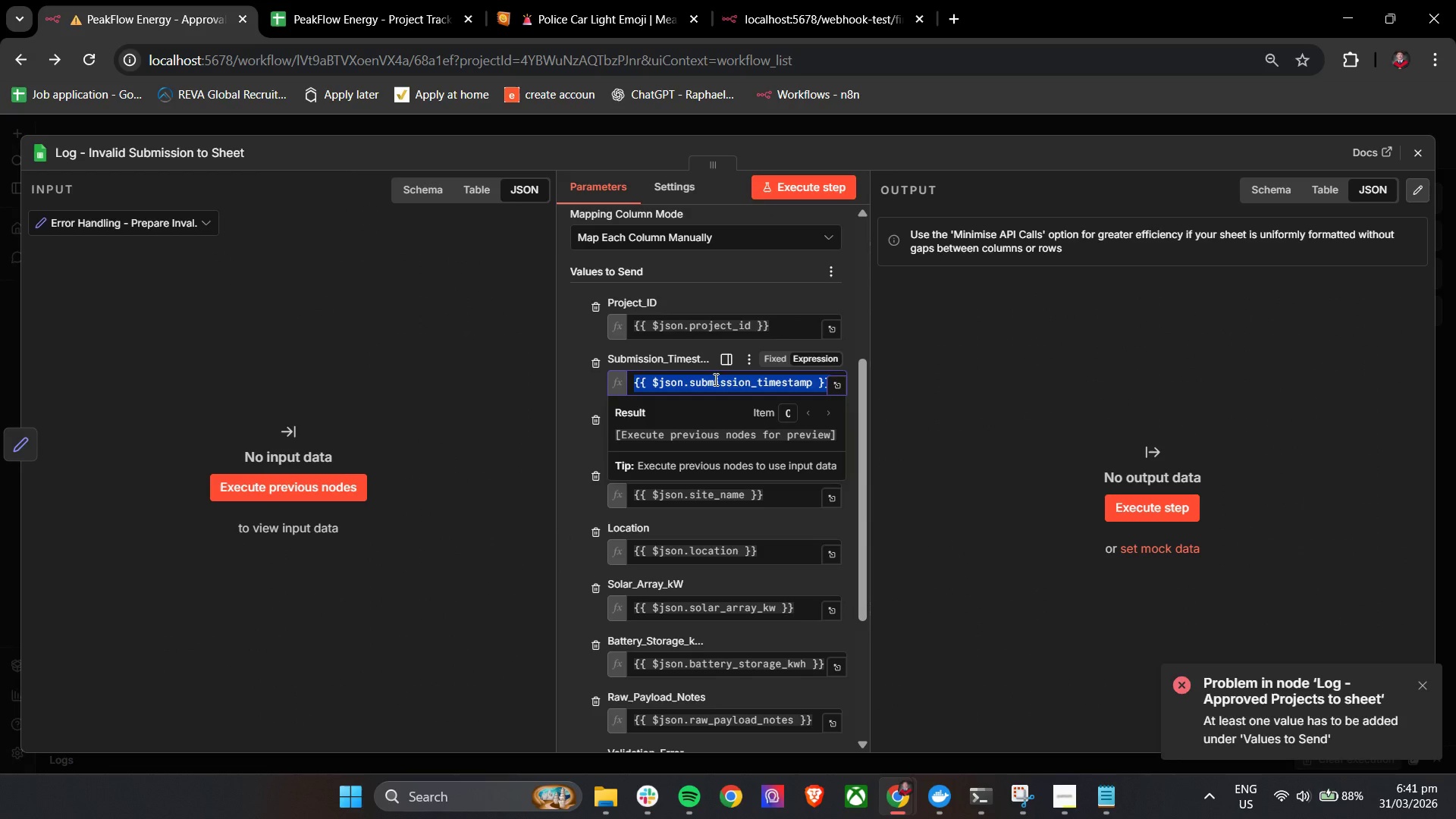 
key(Control+C)
 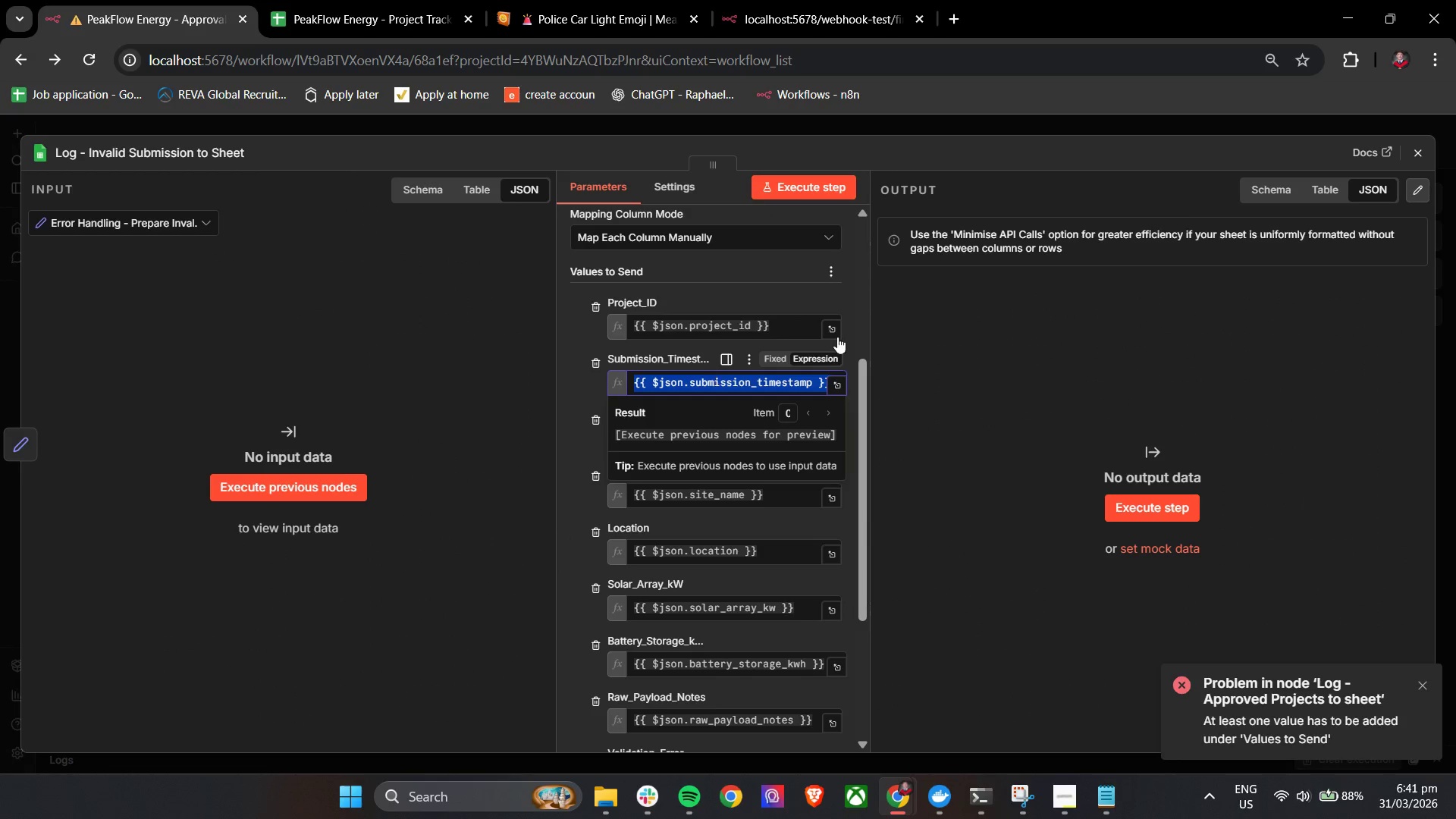 
key(Control+C)
 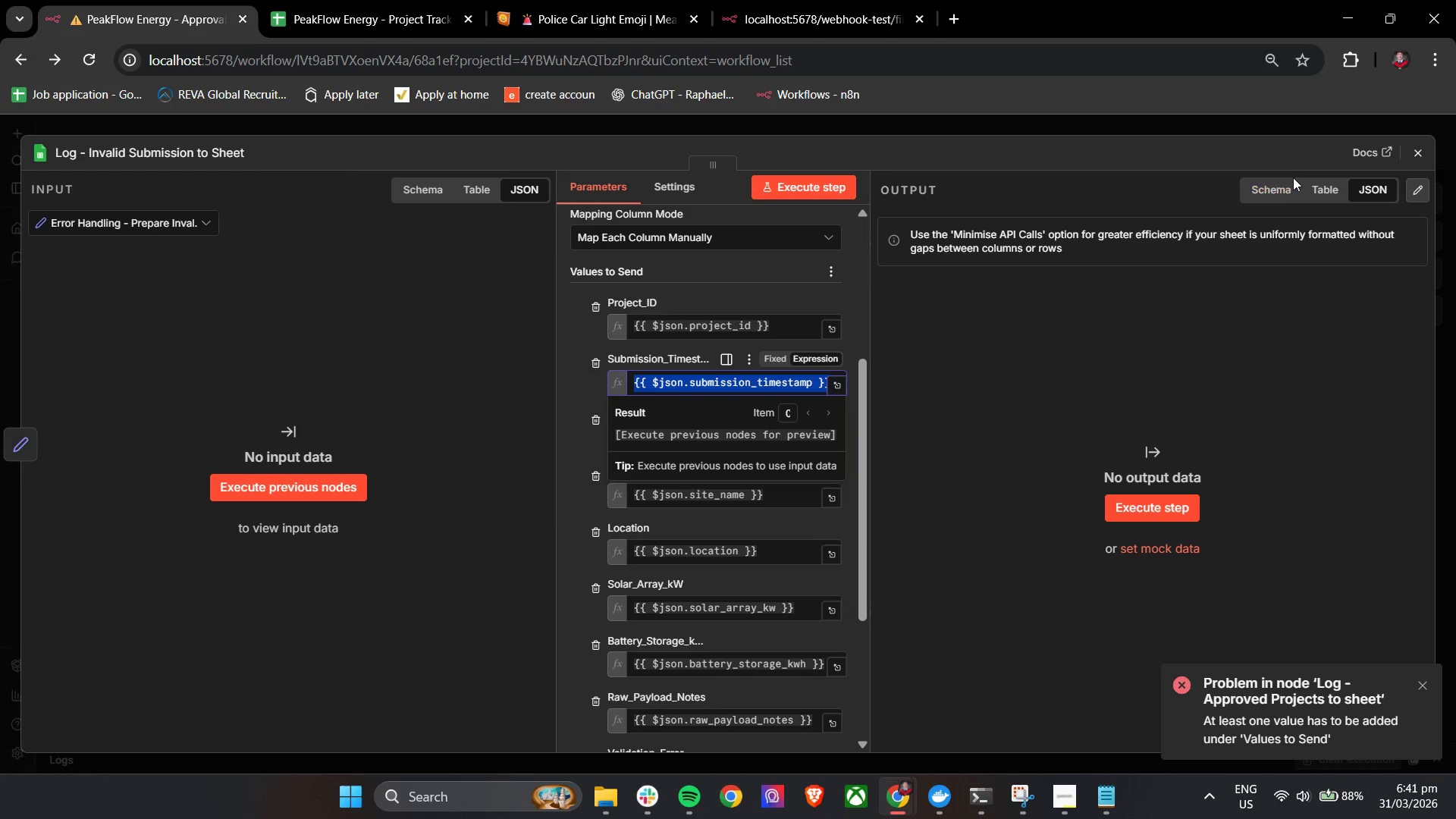 
key(Control+C)
 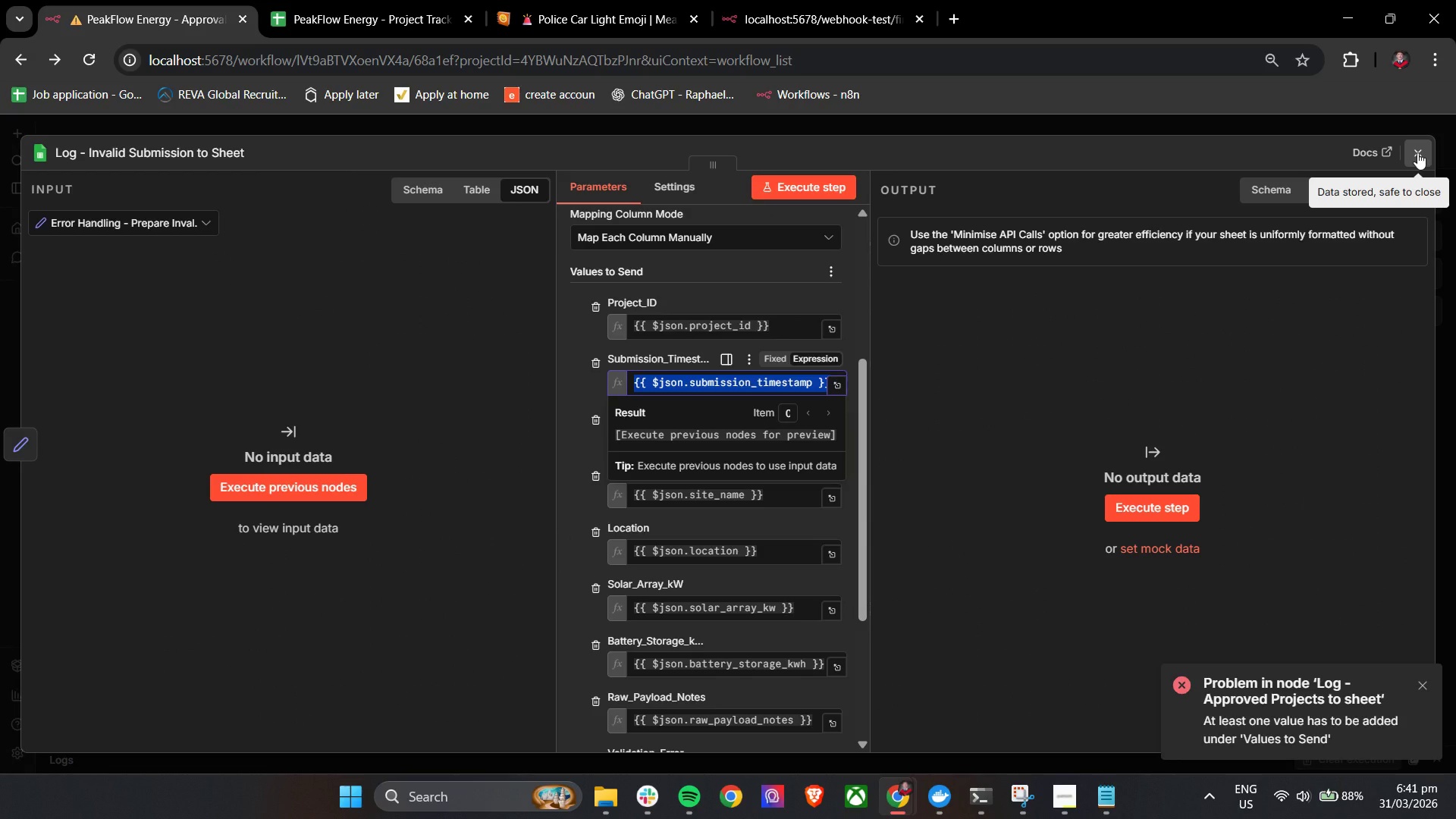 
left_click([1417, 152])
 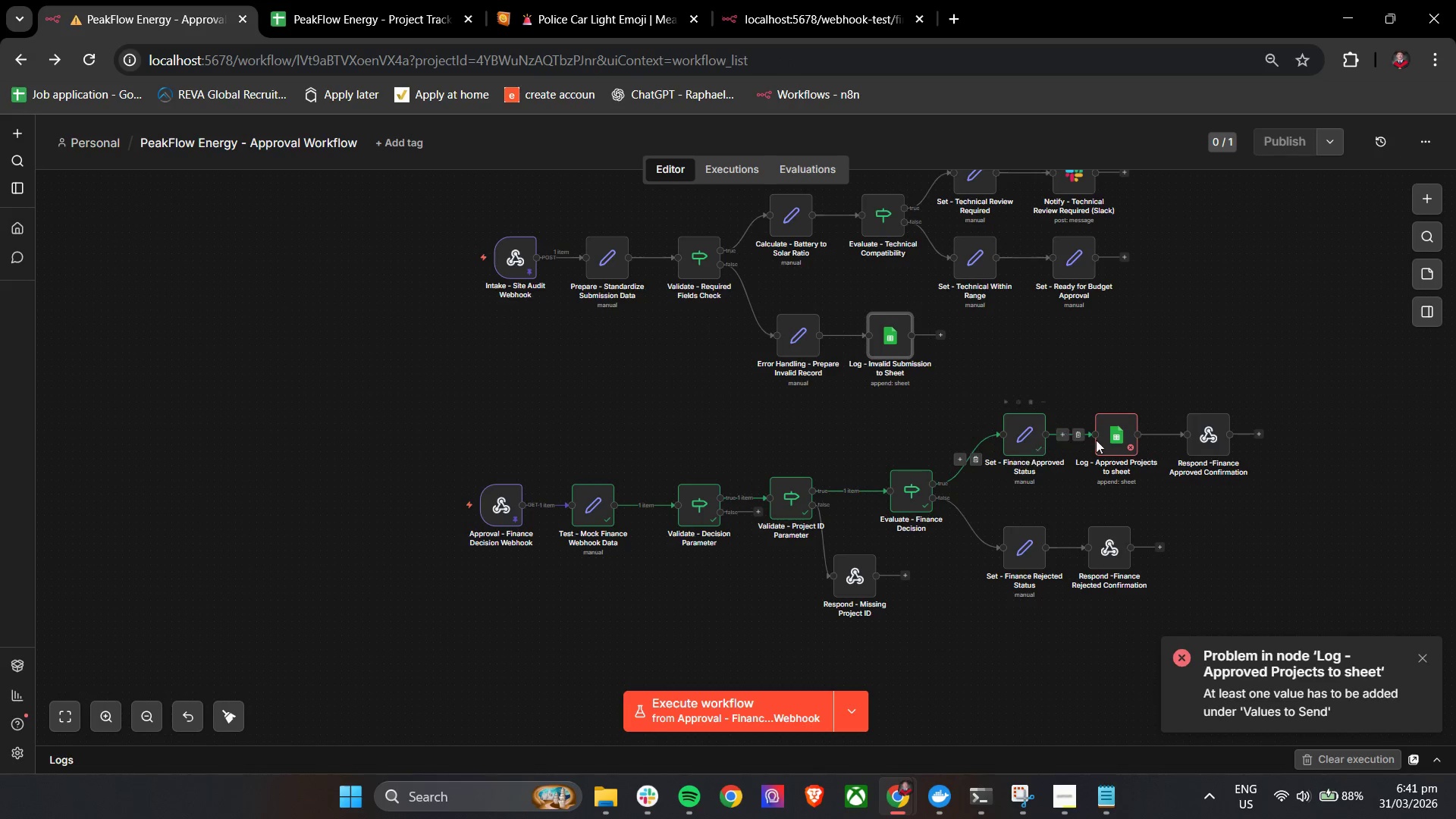 
double_click([1114, 436])
 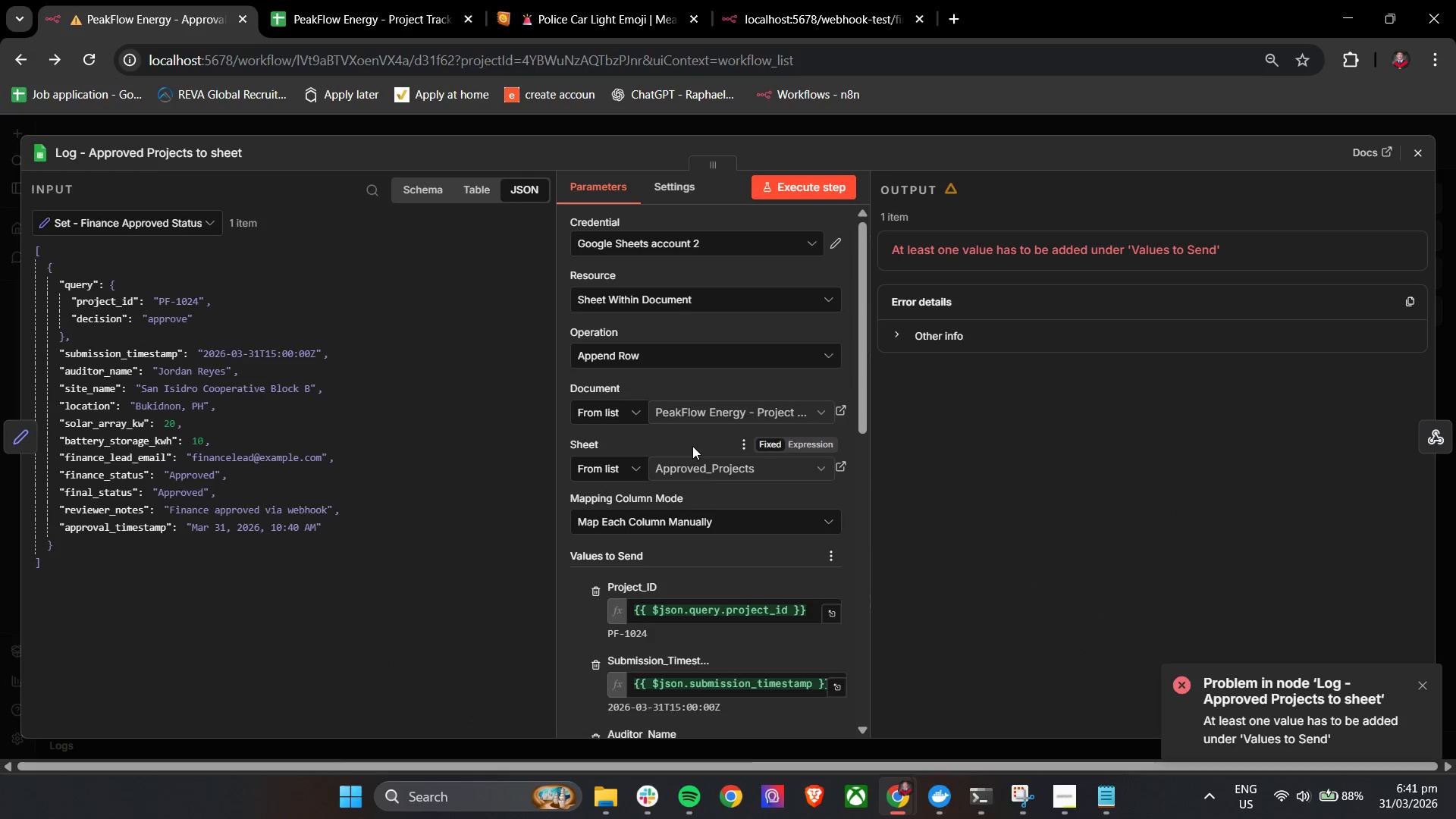 
scroll: coordinate [692, 446], scroll_direction: down, amount: 2.0
 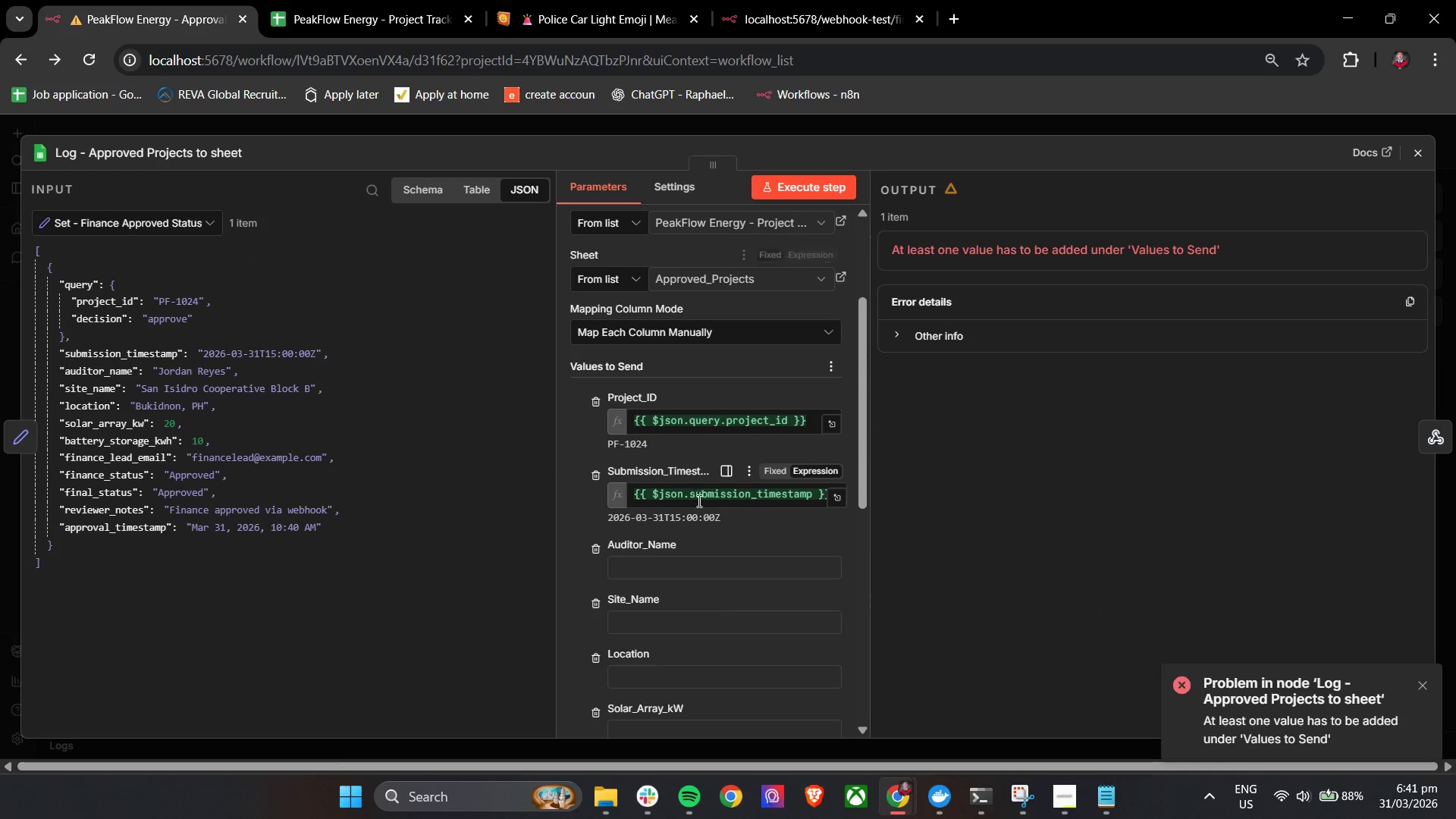 
left_click([698, 501])
 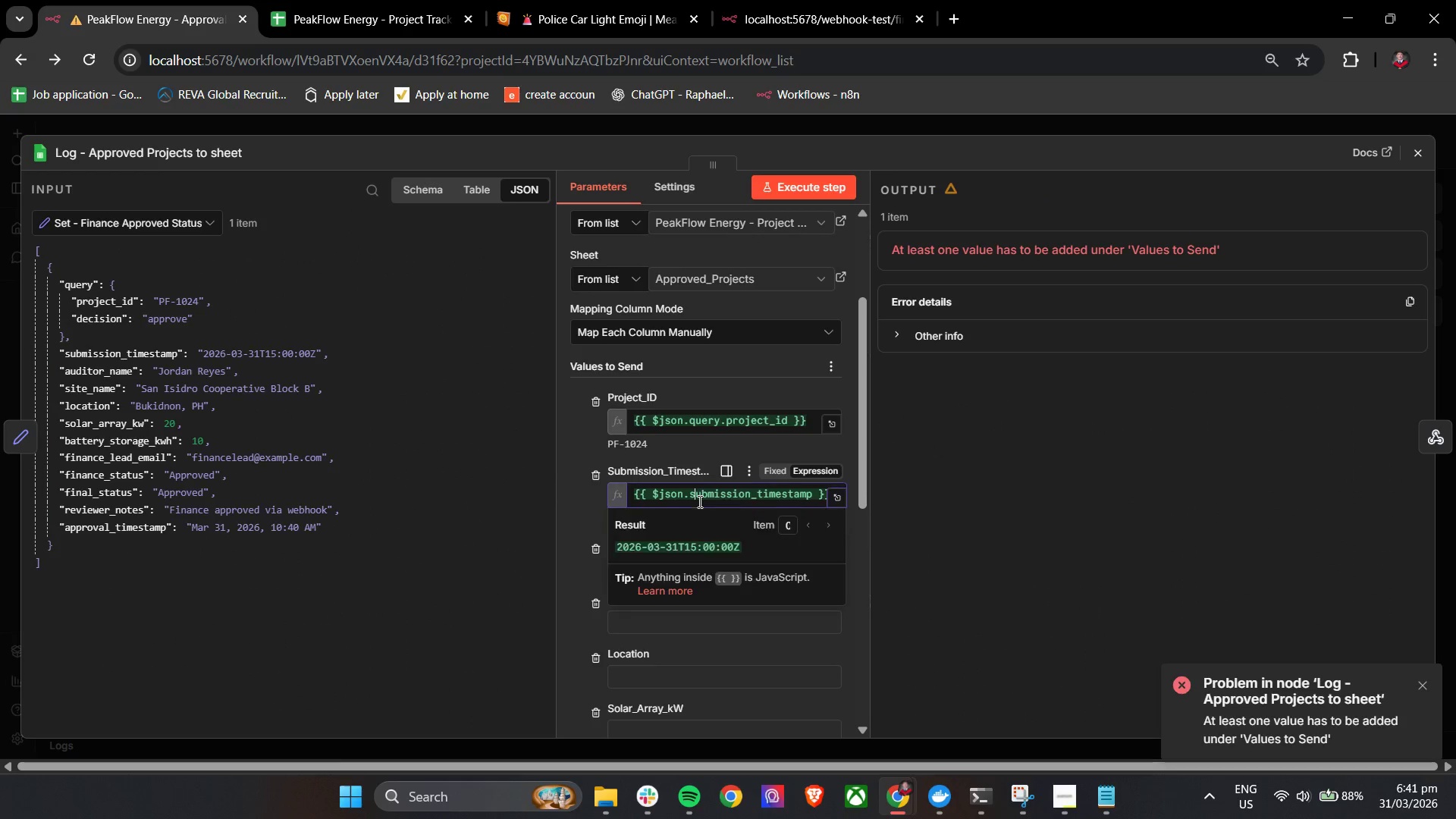 
key(Control+A)
 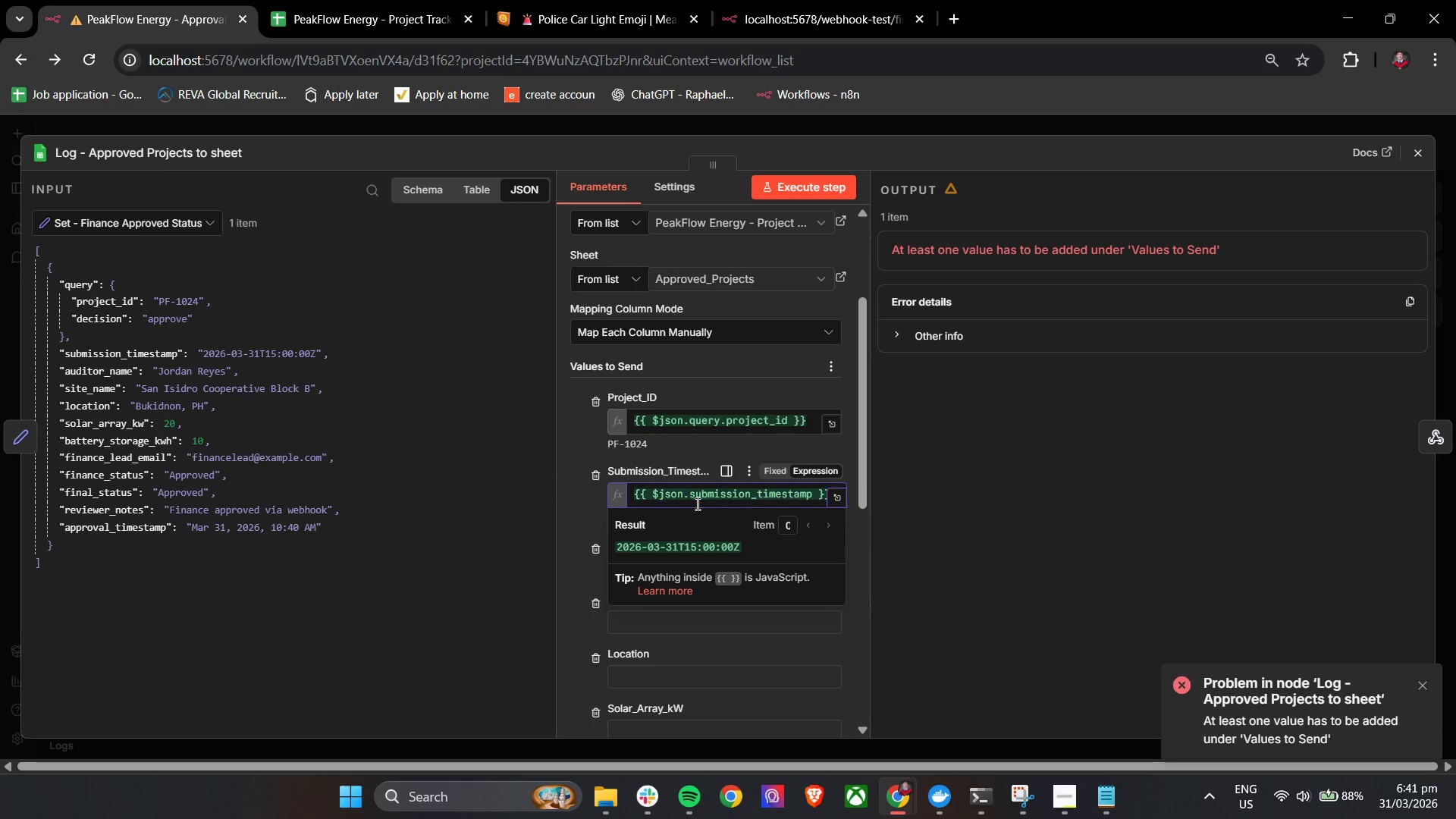 
key(Control+V)
 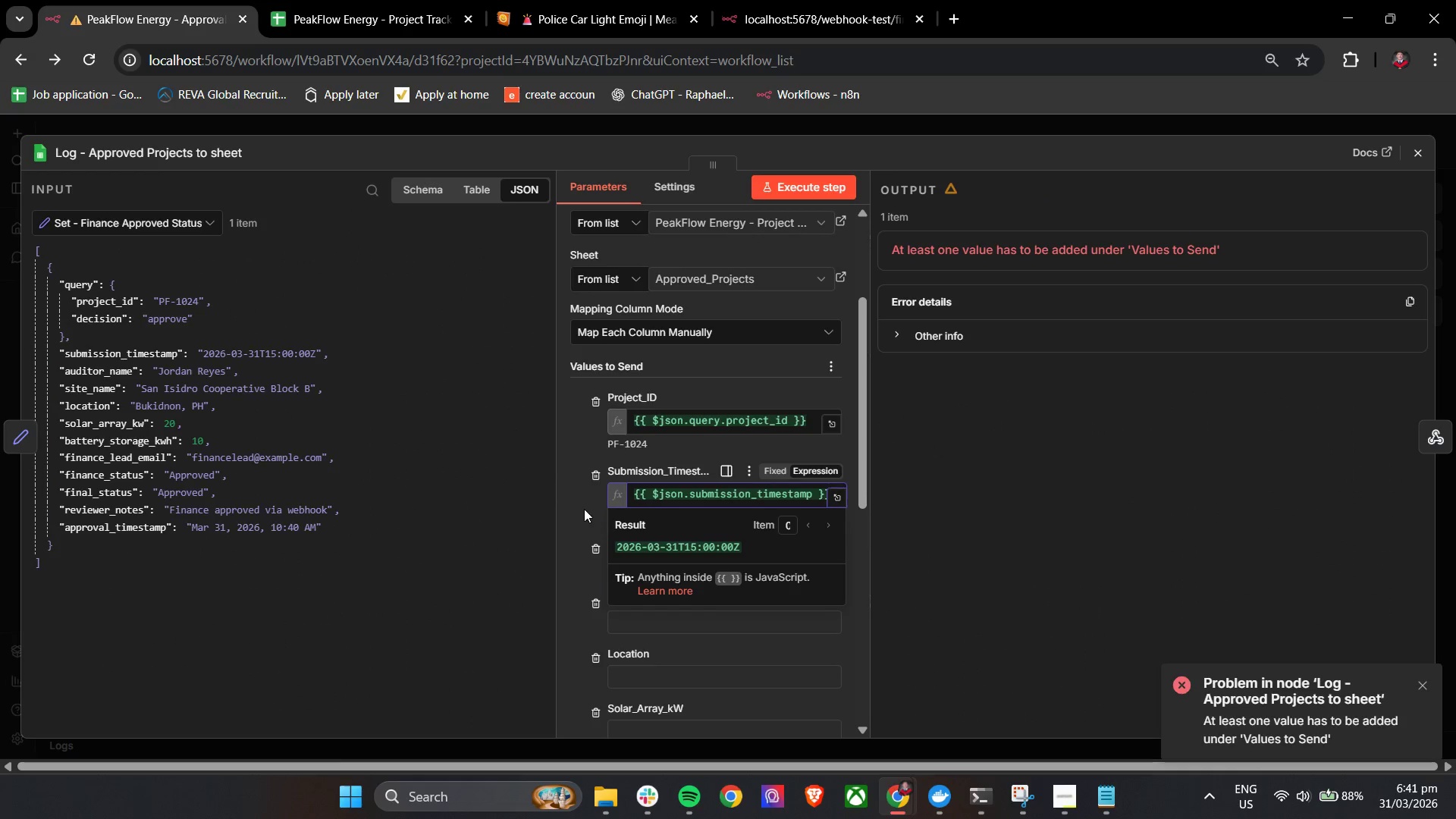 
left_click([580, 504])
 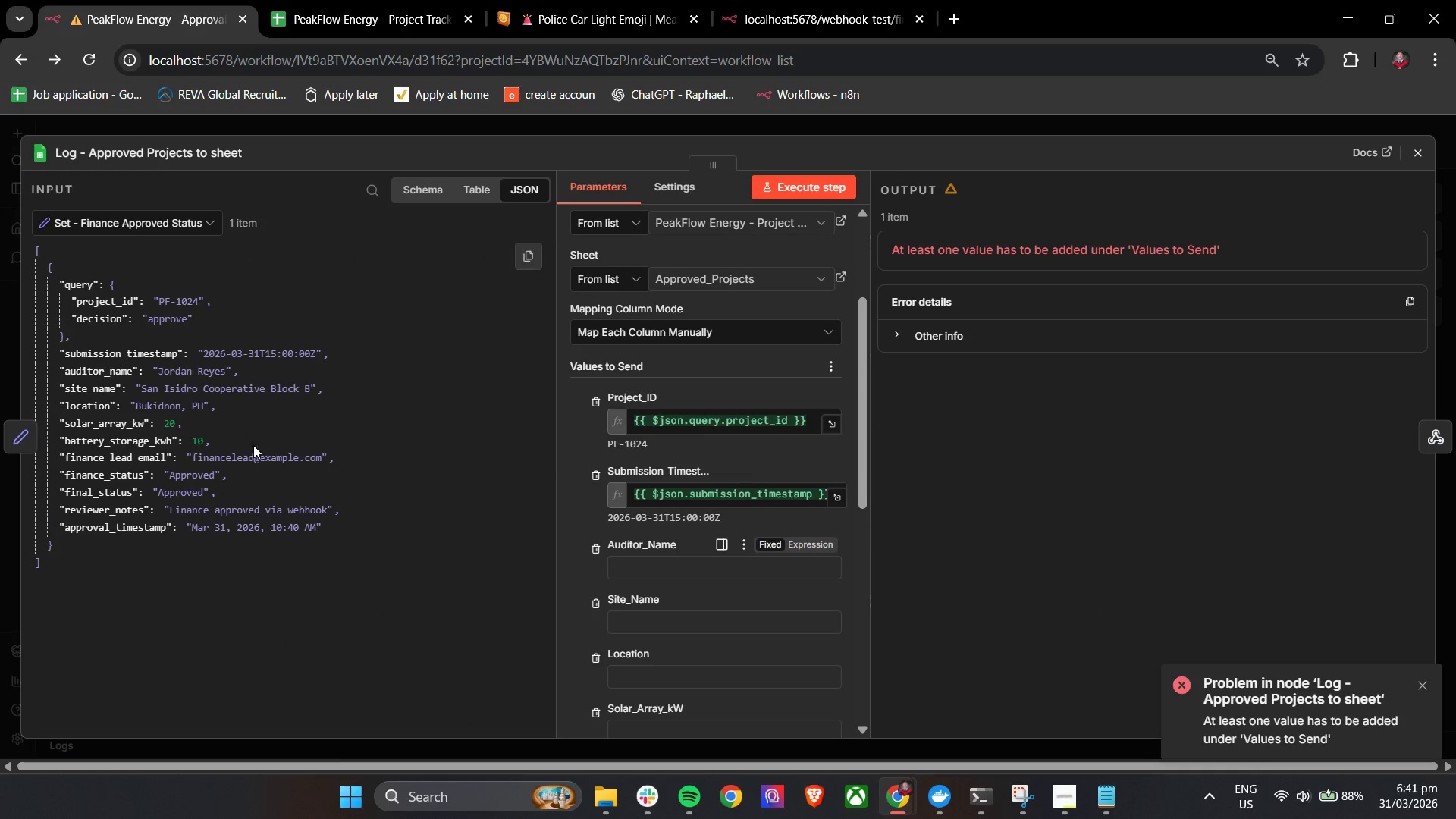 
wait(5.76)
 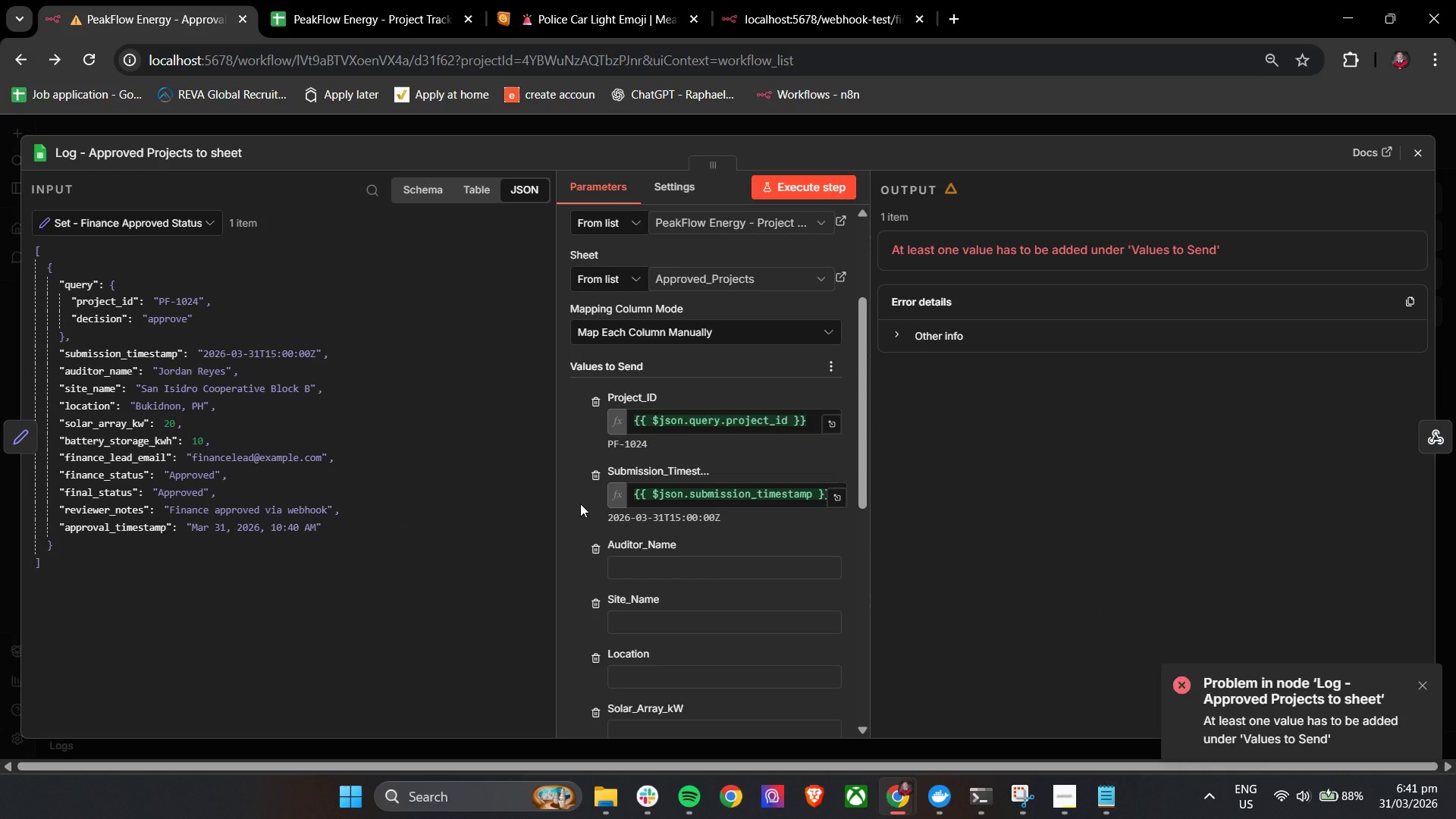 
left_click_drag(start_coordinate=[108, 372], to_coordinate=[665, 579])
 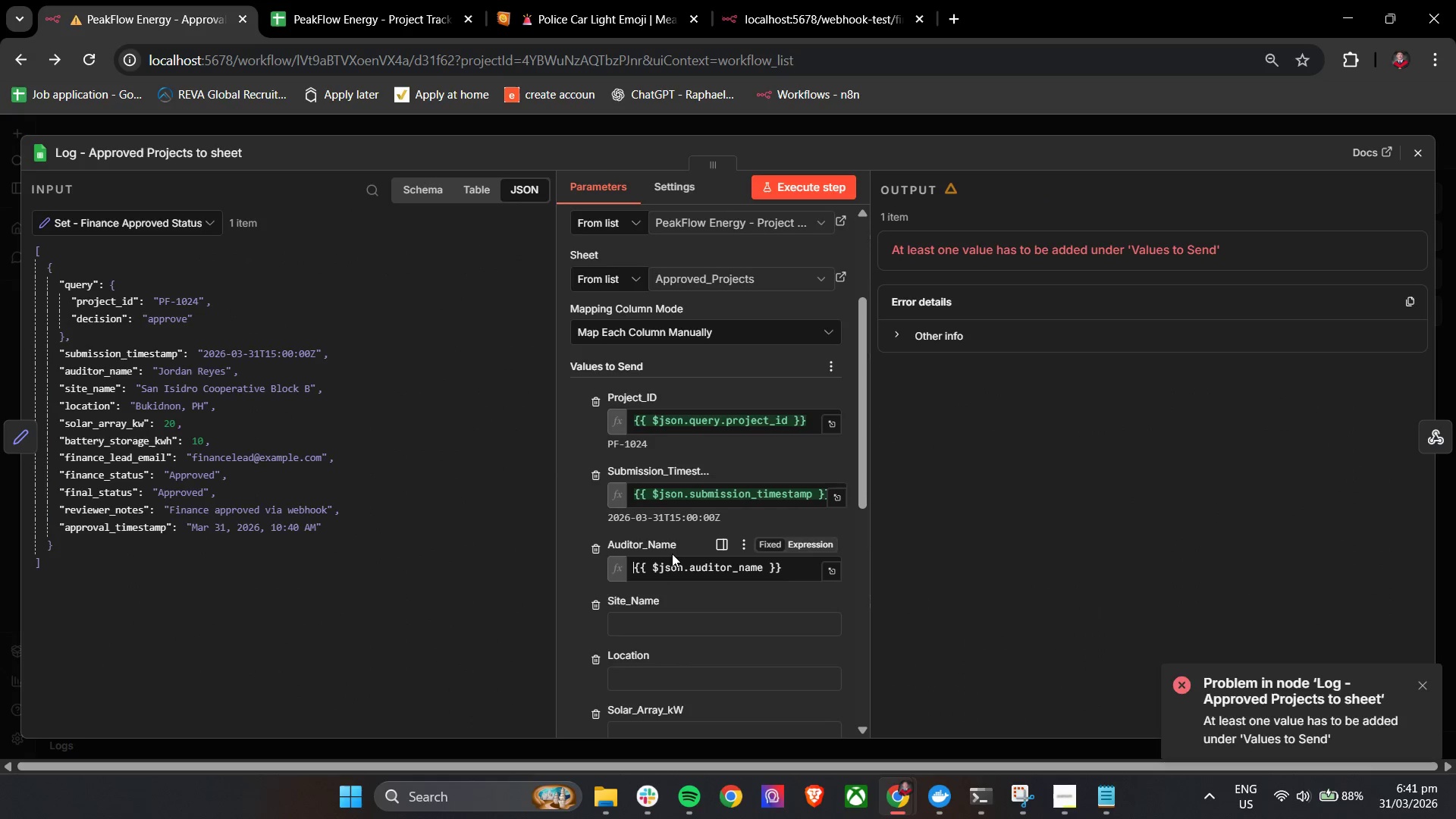 
scroll: coordinate [672, 548], scroll_direction: down, amount: 3.0
 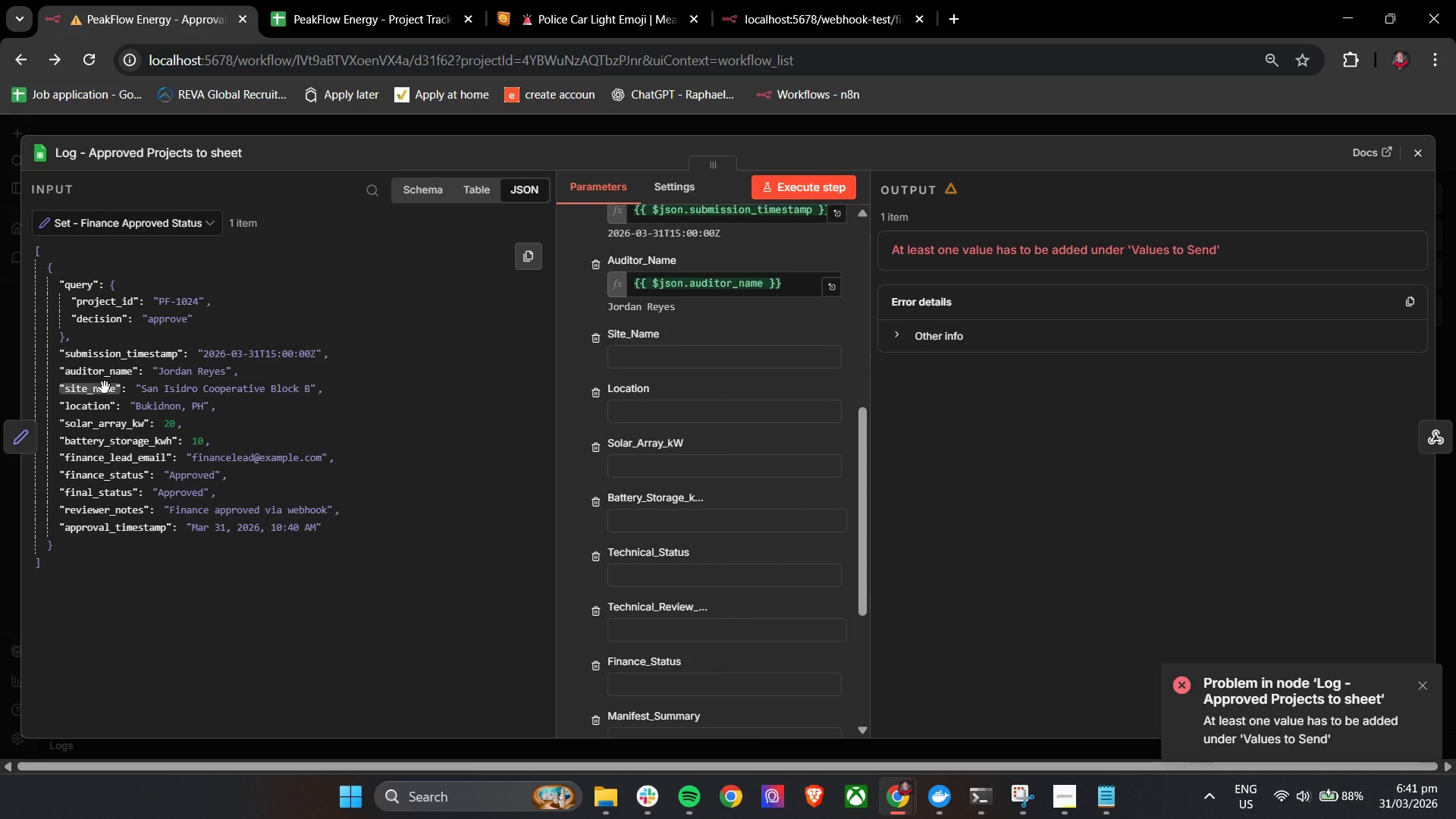 
left_click_drag(start_coordinate=[98, 394], to_coordinate=[672, 355])
 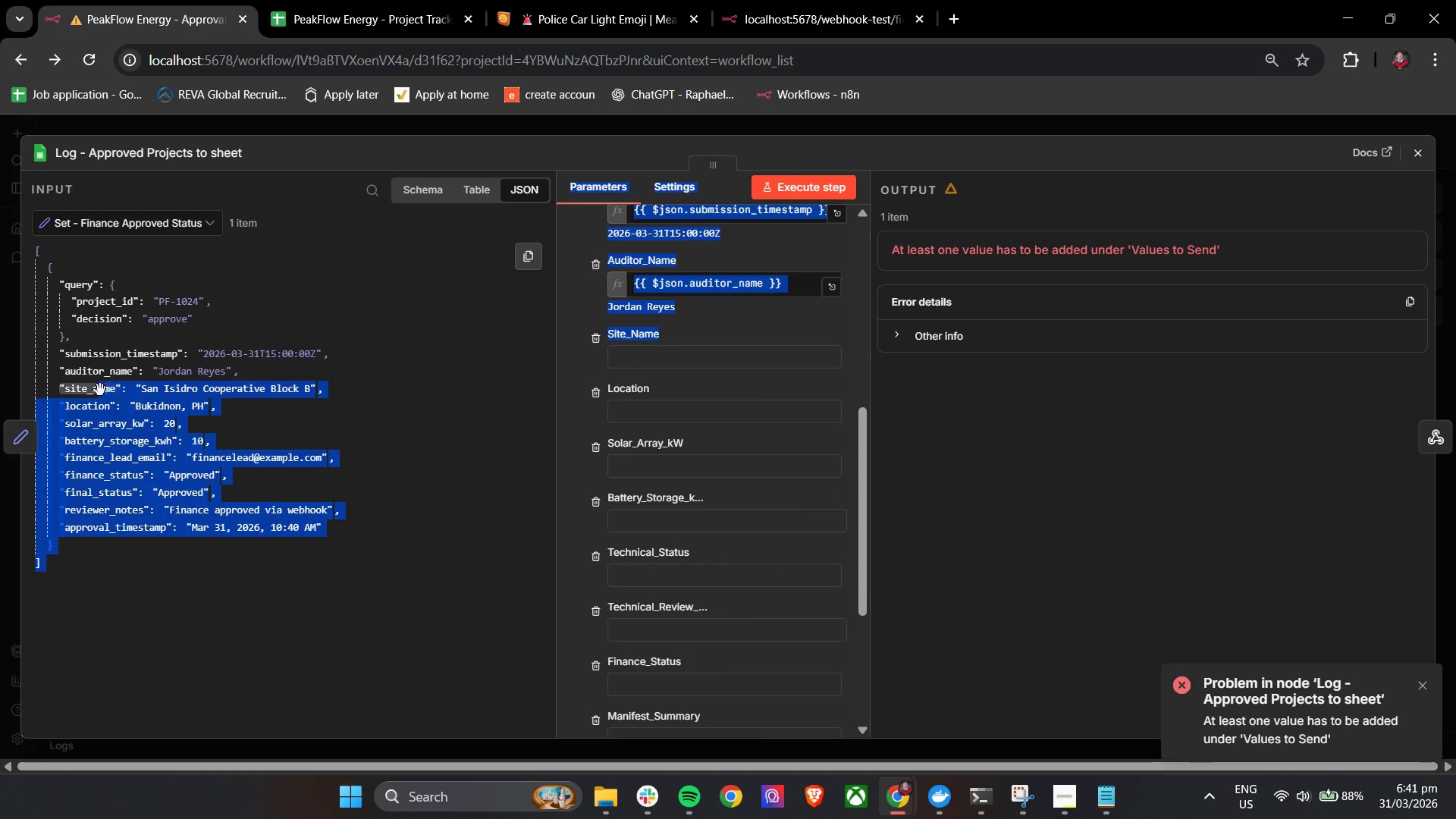 
left_click_drag(start_coordinate=[98, 391], to_coordinate=[685, 364])
 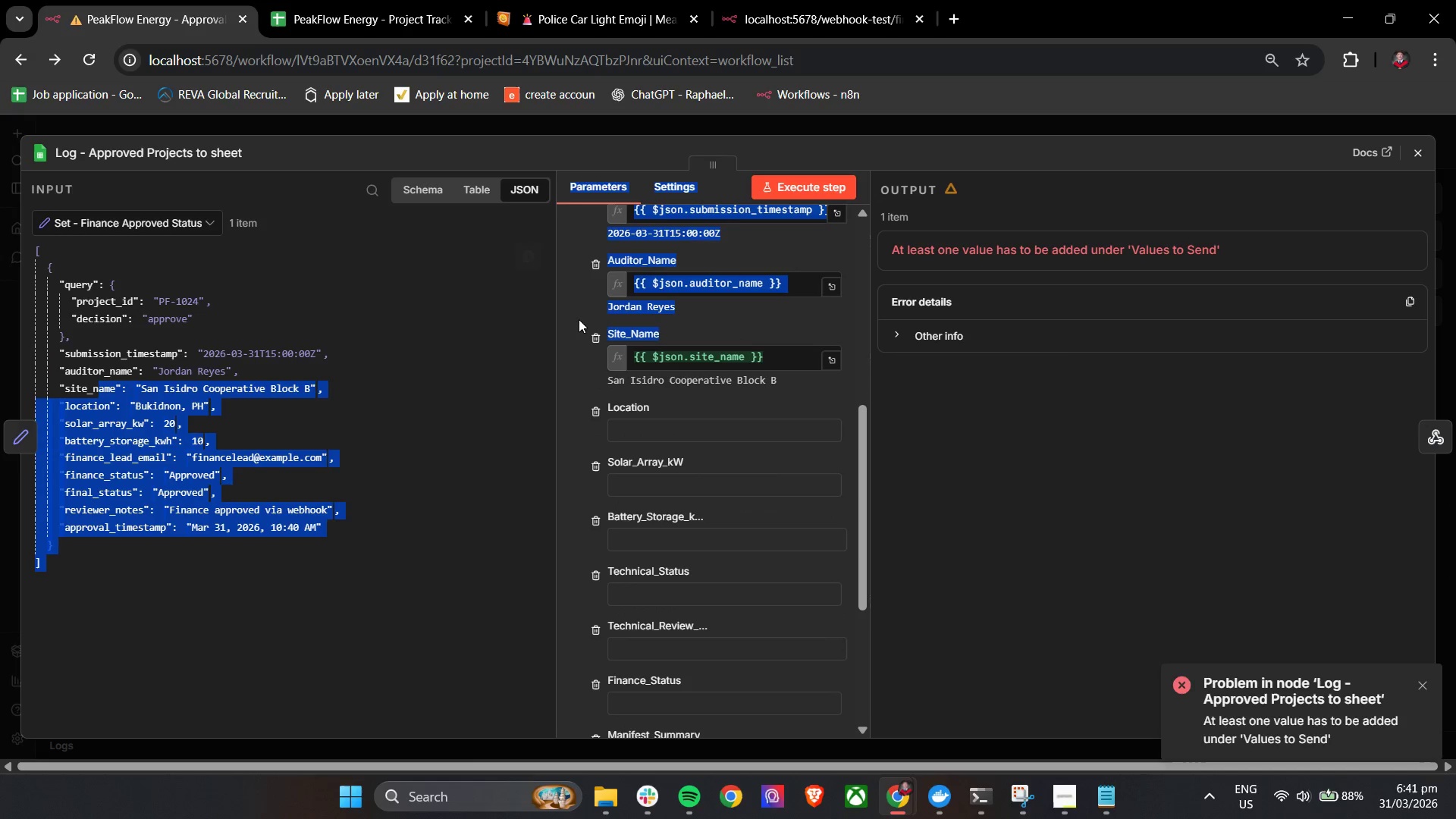 
left_click([576, 306])
 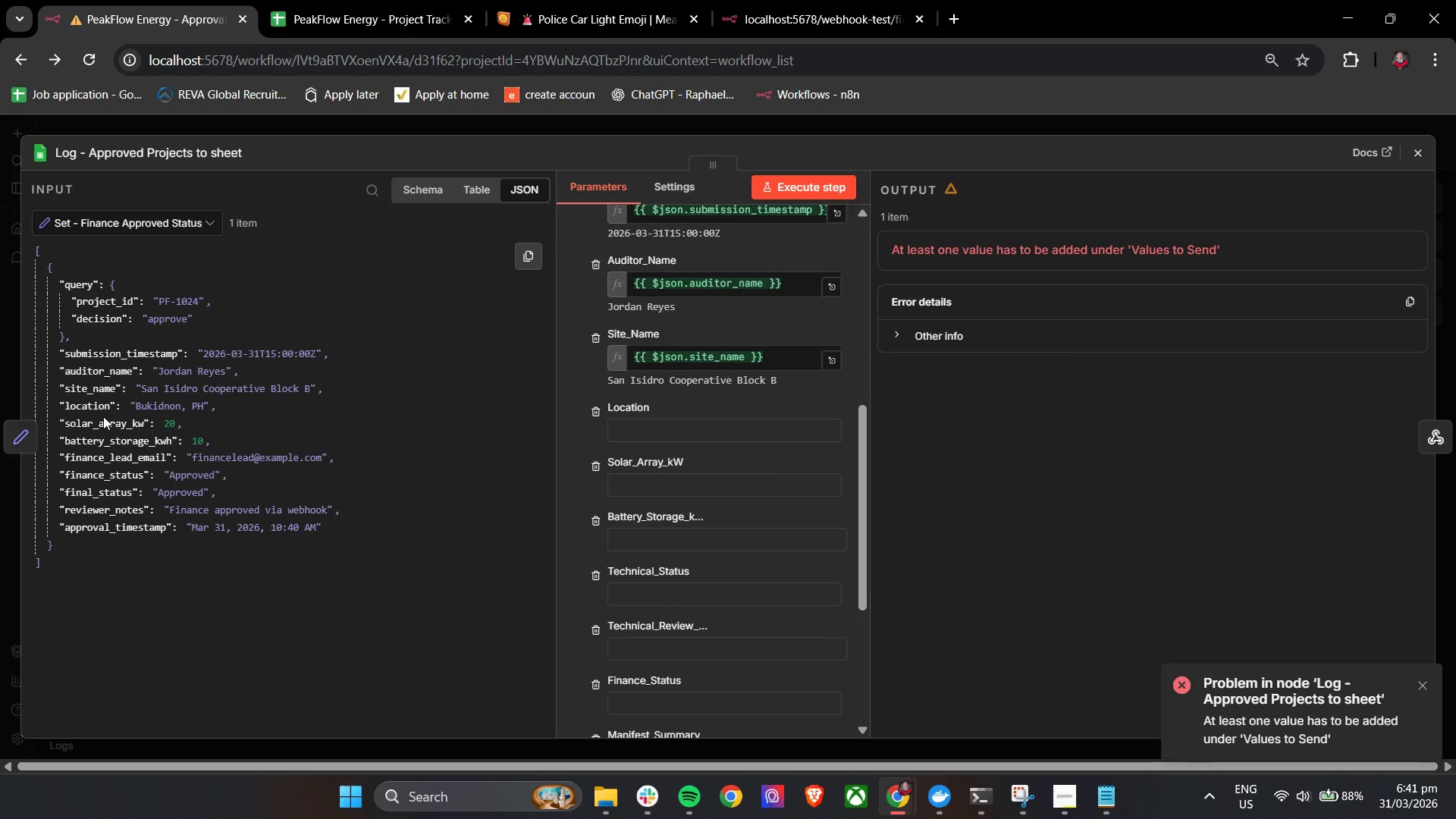 
left_click_drag(start_coordinate=[102, 407], to_coordinate=[686, 432])
 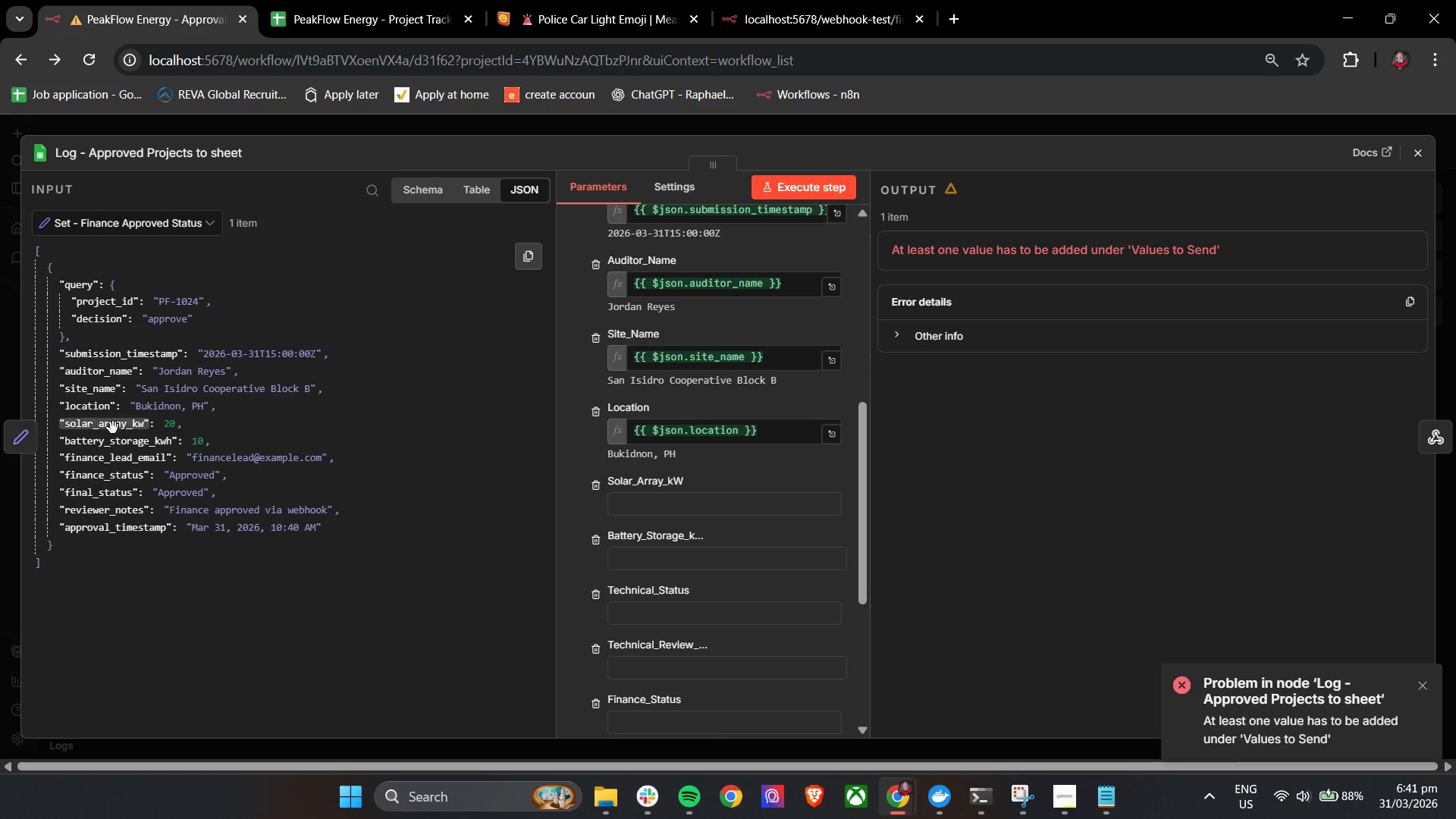 
left_click_drag(start_coordinate=[113, 428], to_coordinate=[728, 500])
 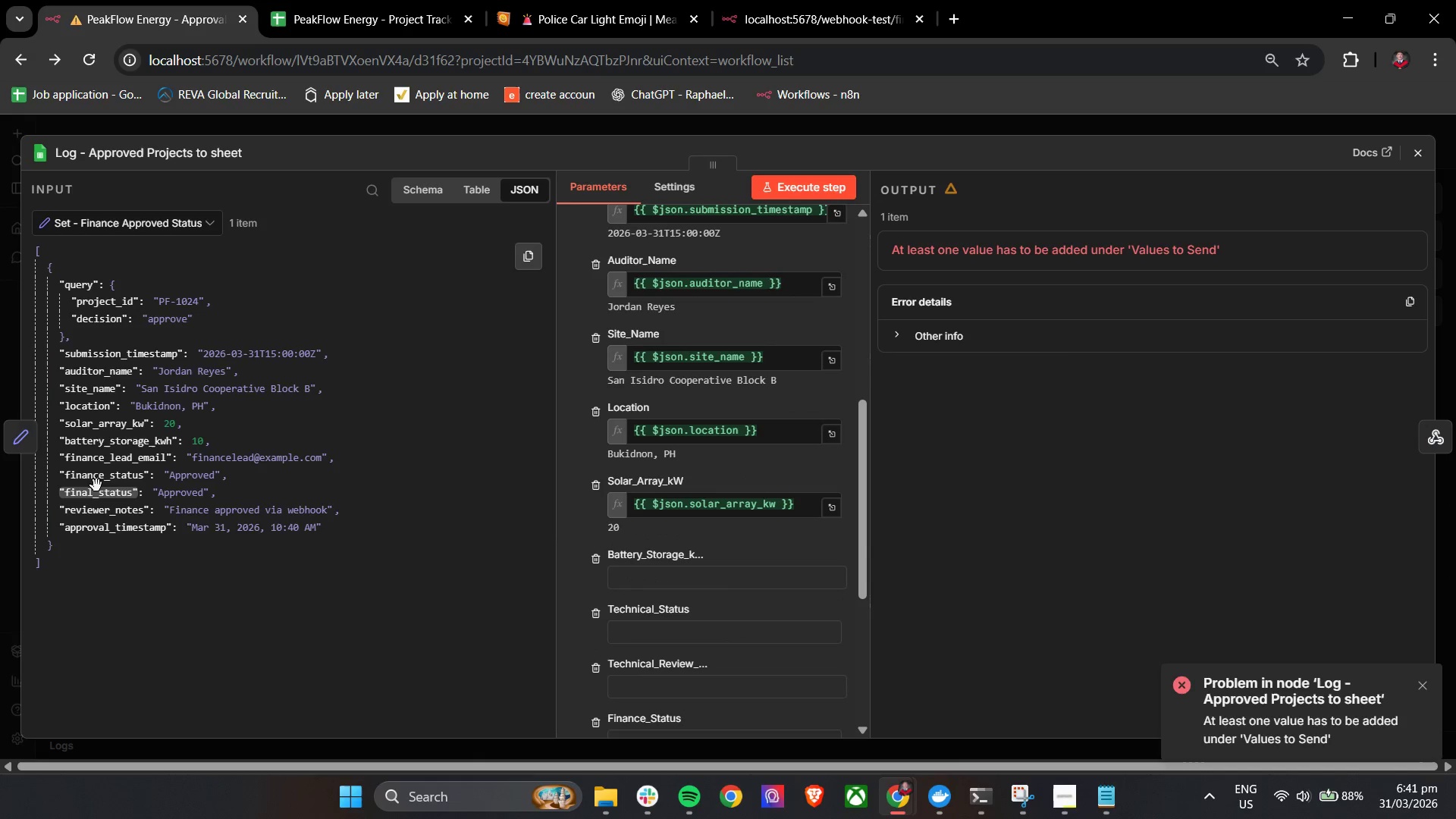 
left_click_drag(start_coordinate=[112, 443], to_coordinate=[666, 584])
 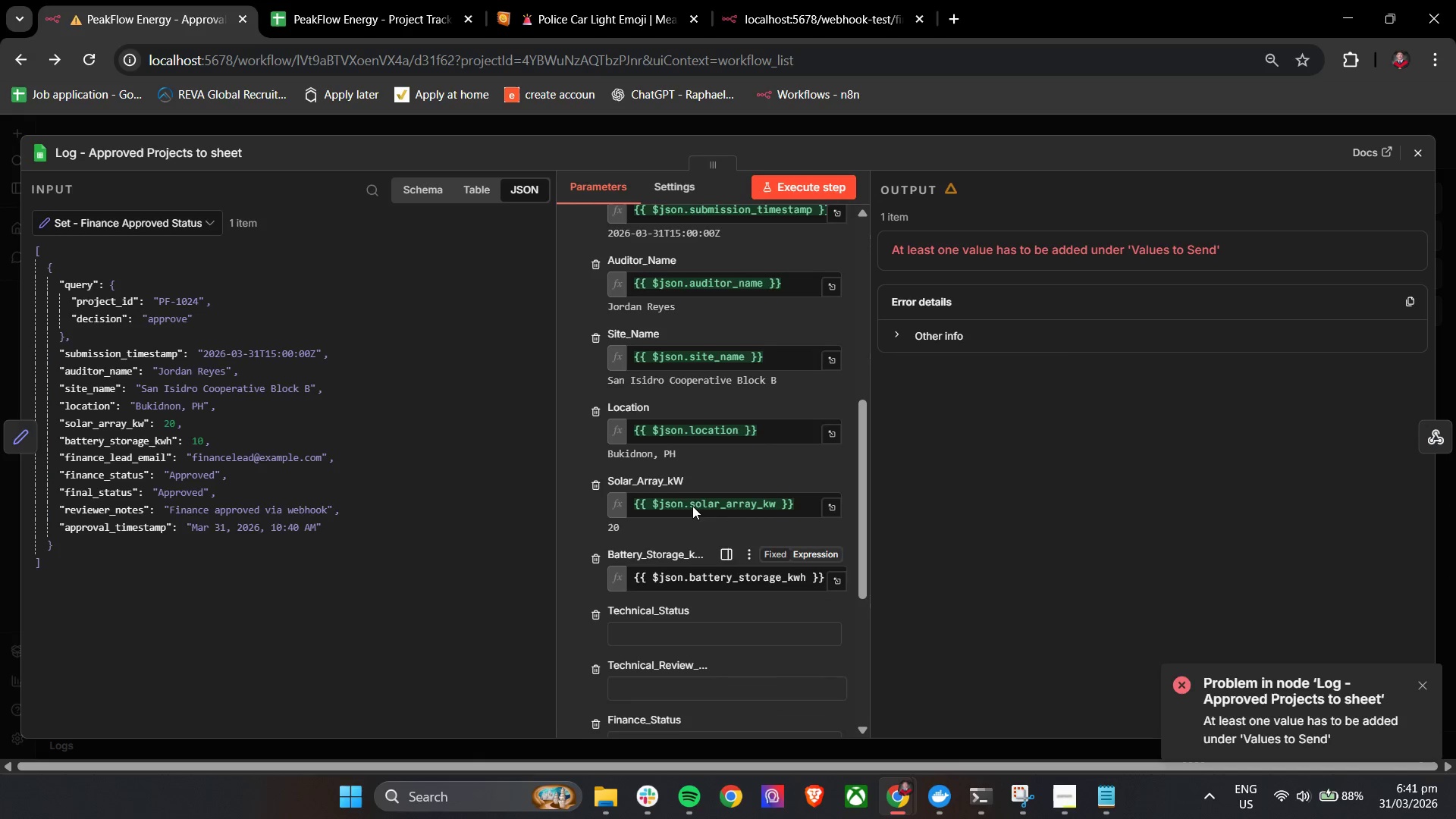 
scroll: coordinate [695, 475], scroll_direction: down, amount: 2.0
 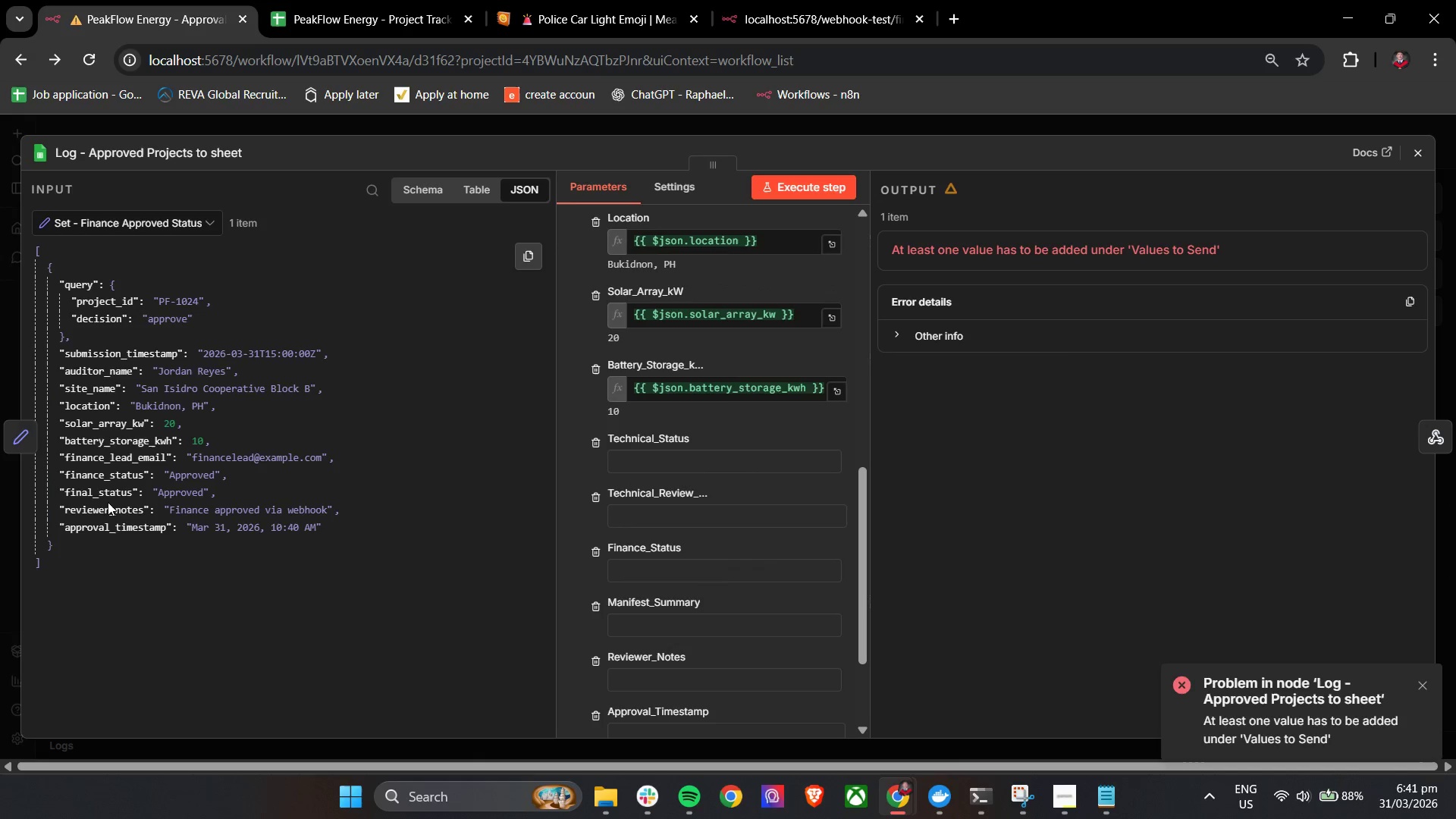 
wait(7.52)
 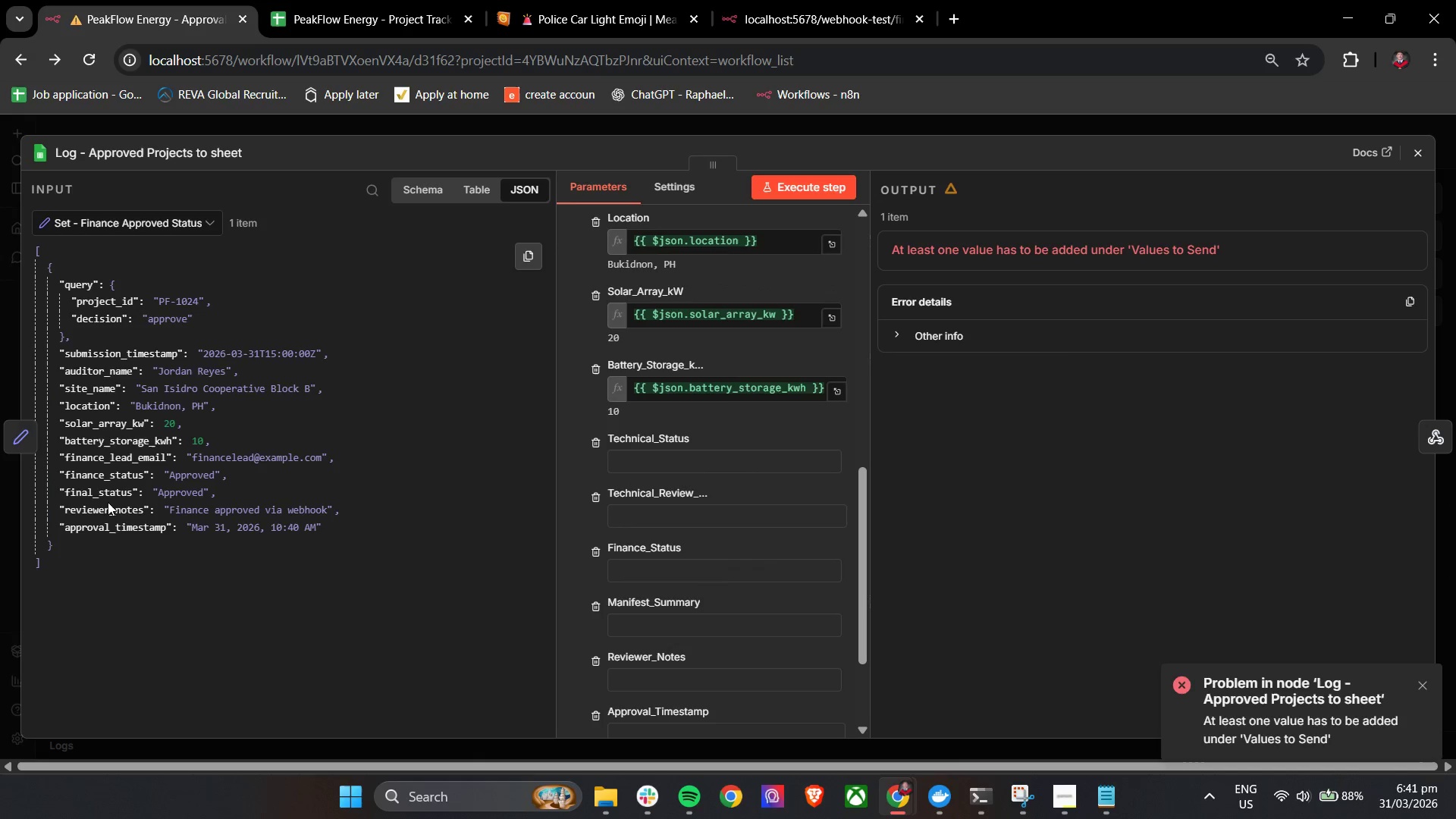 
left_click([1414, 161])
 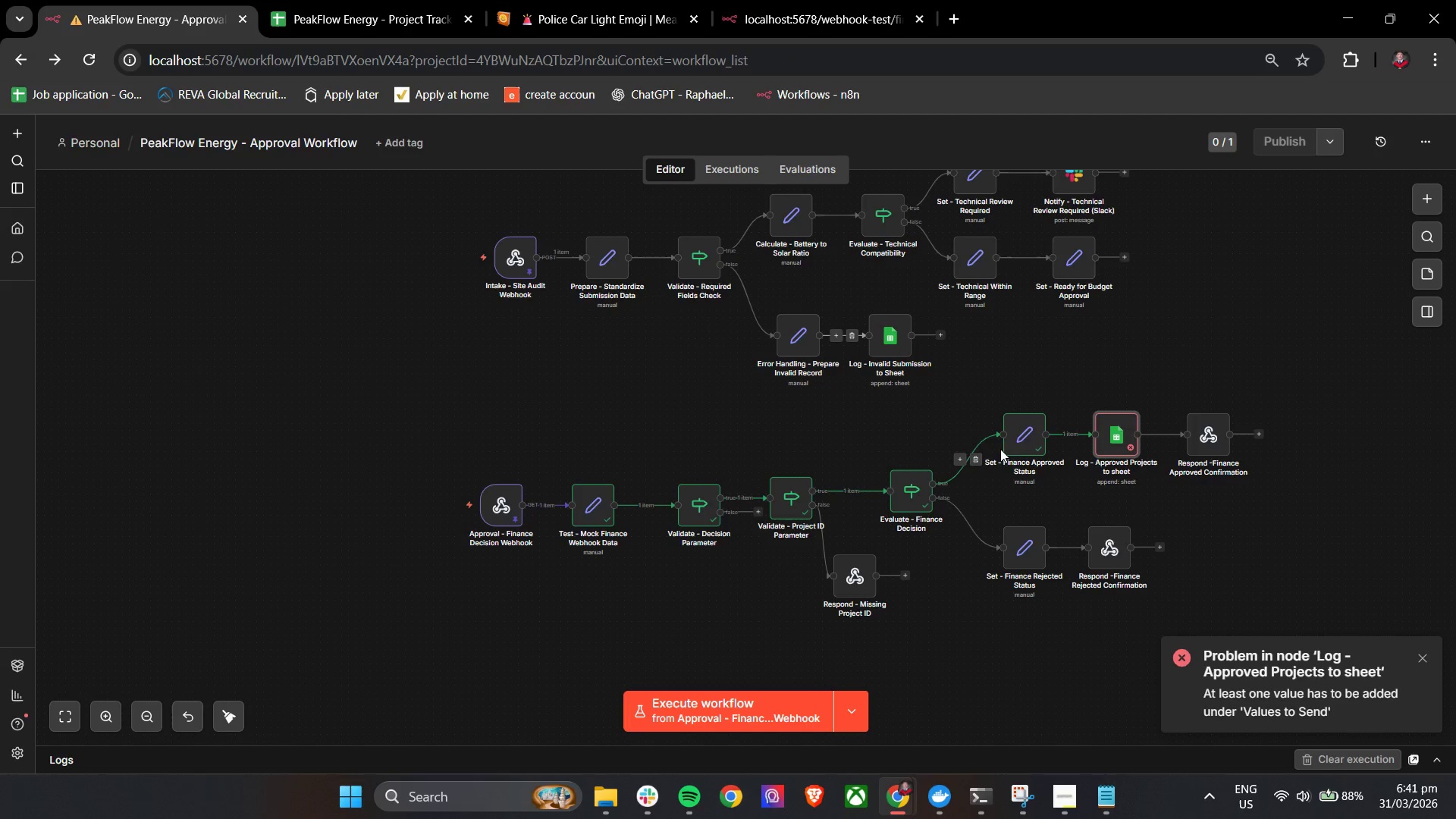 
double_click([1009, 447])
 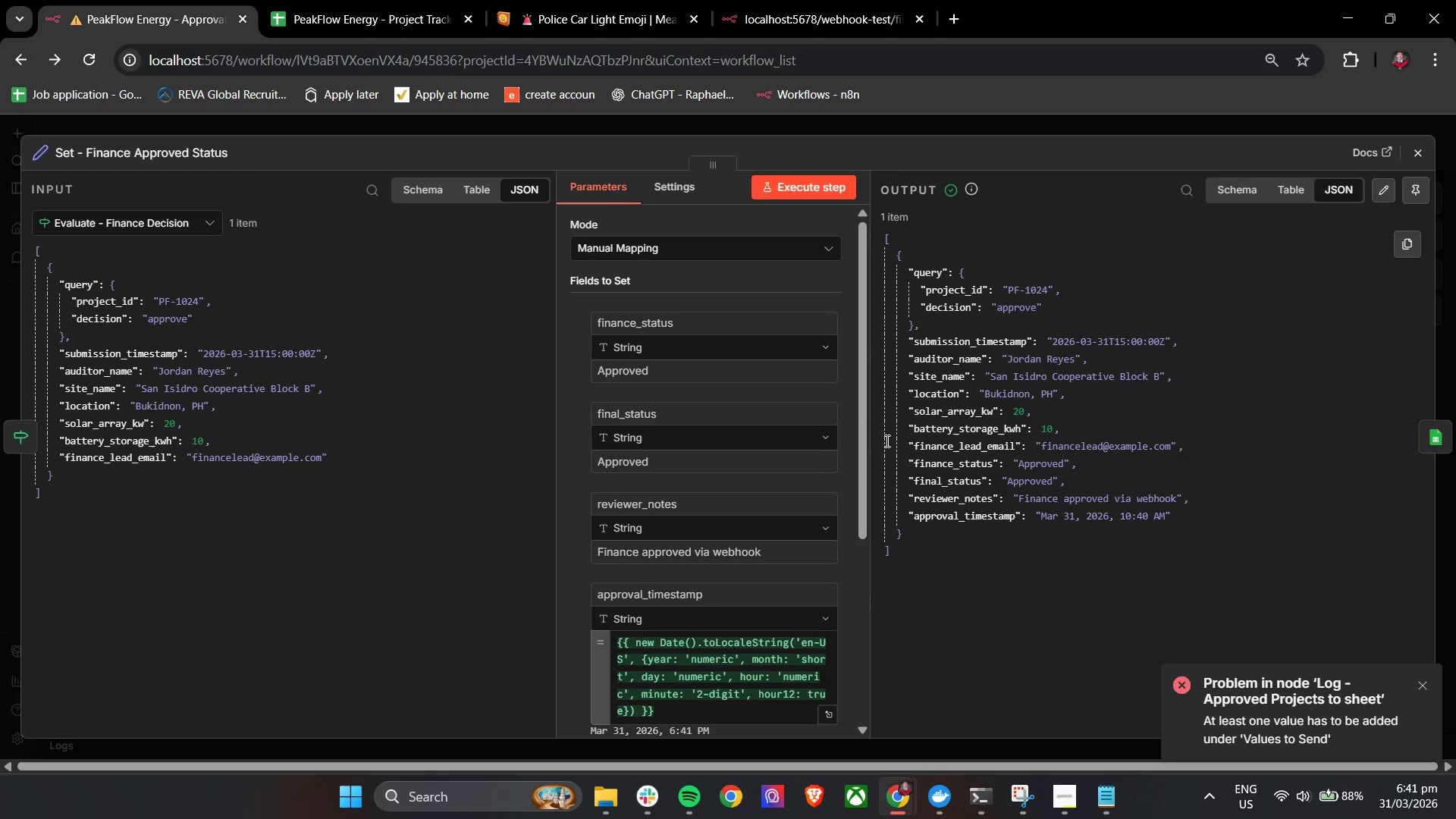 
scroll: coordinate [780, 460], scroll_direction: down, amount: 5.0
 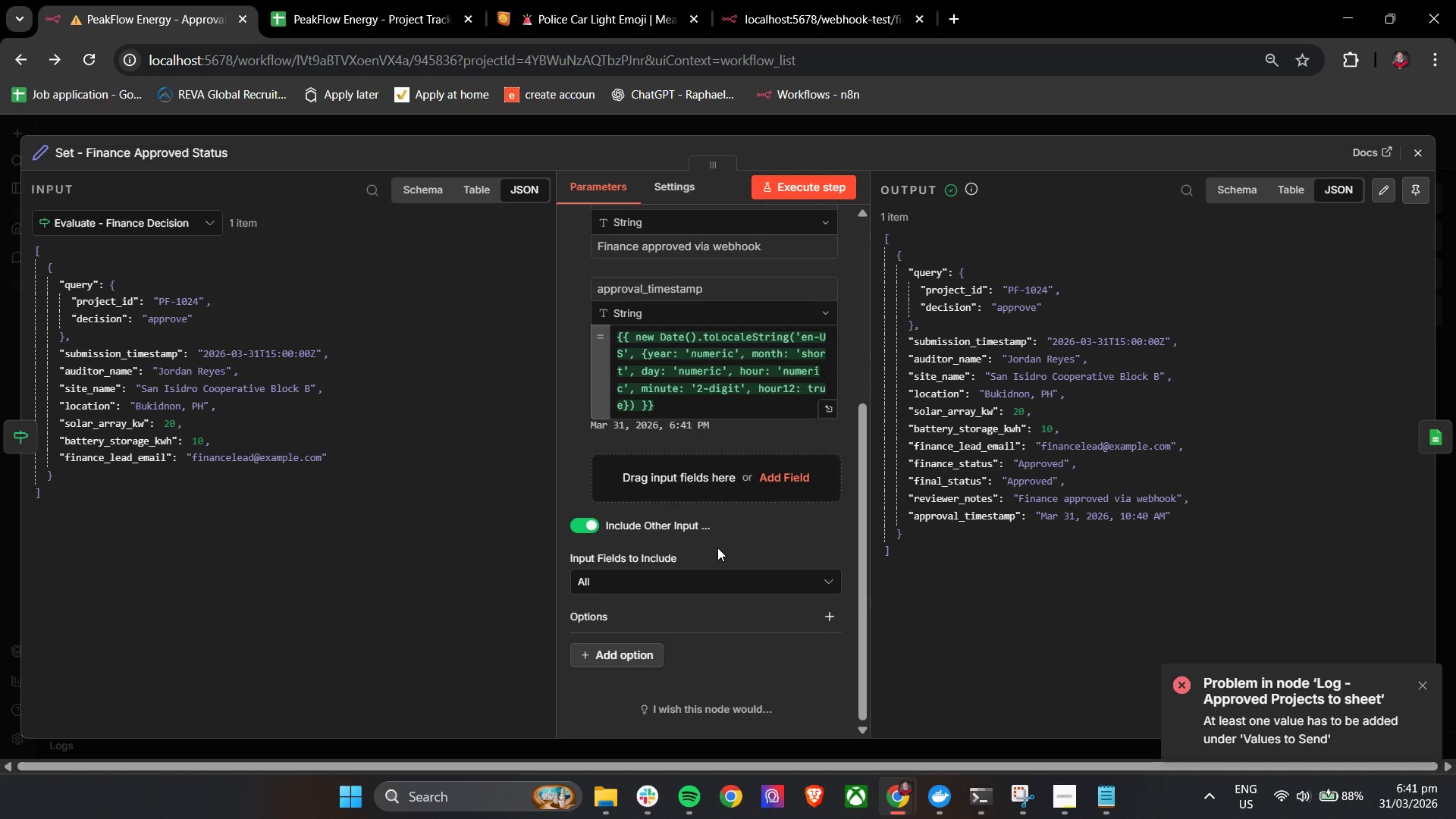 
scroll: coordinate [717, 548], scroll_direction: up, amount: 3.0
 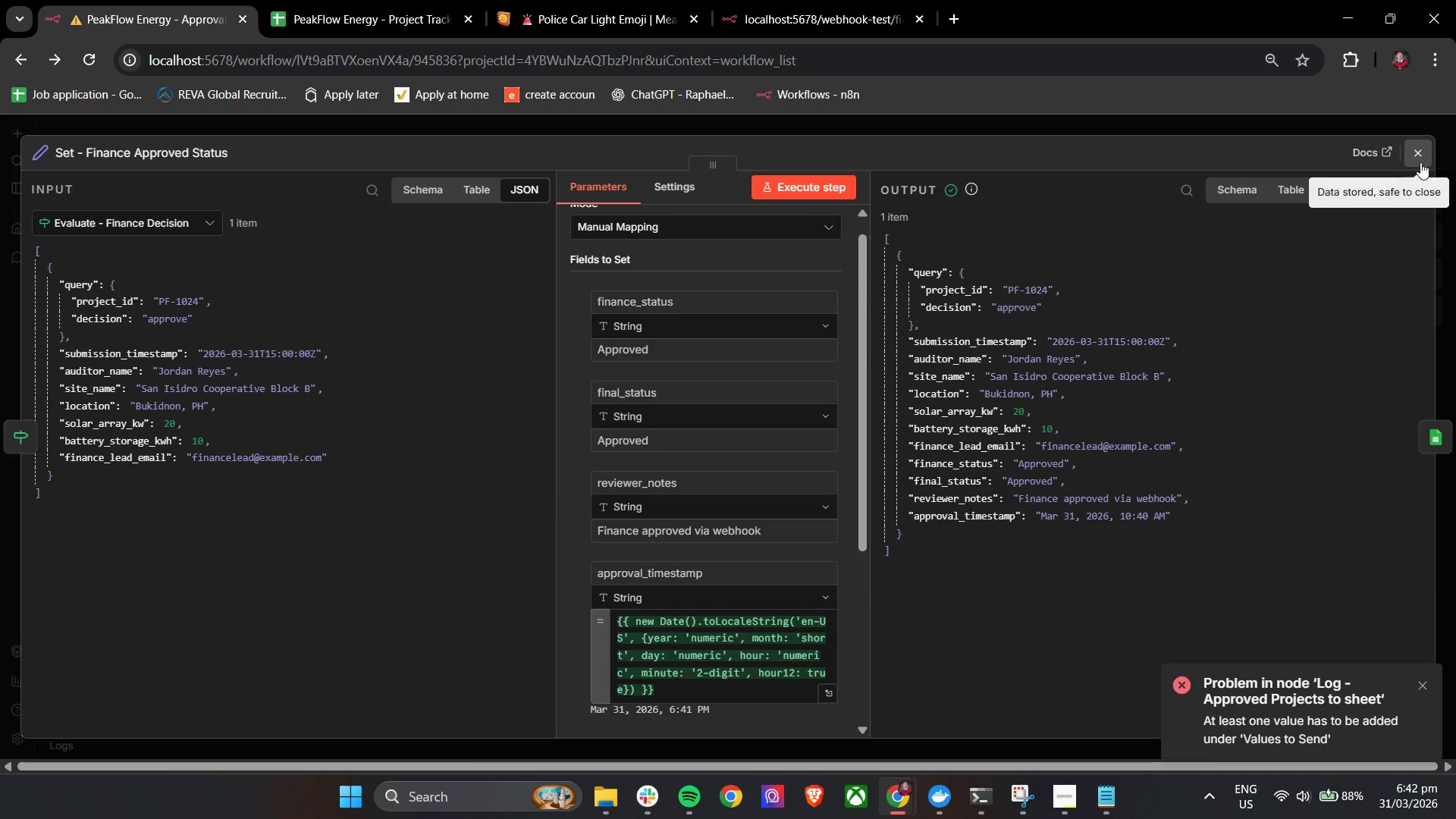 
left_click([1420, 162])
 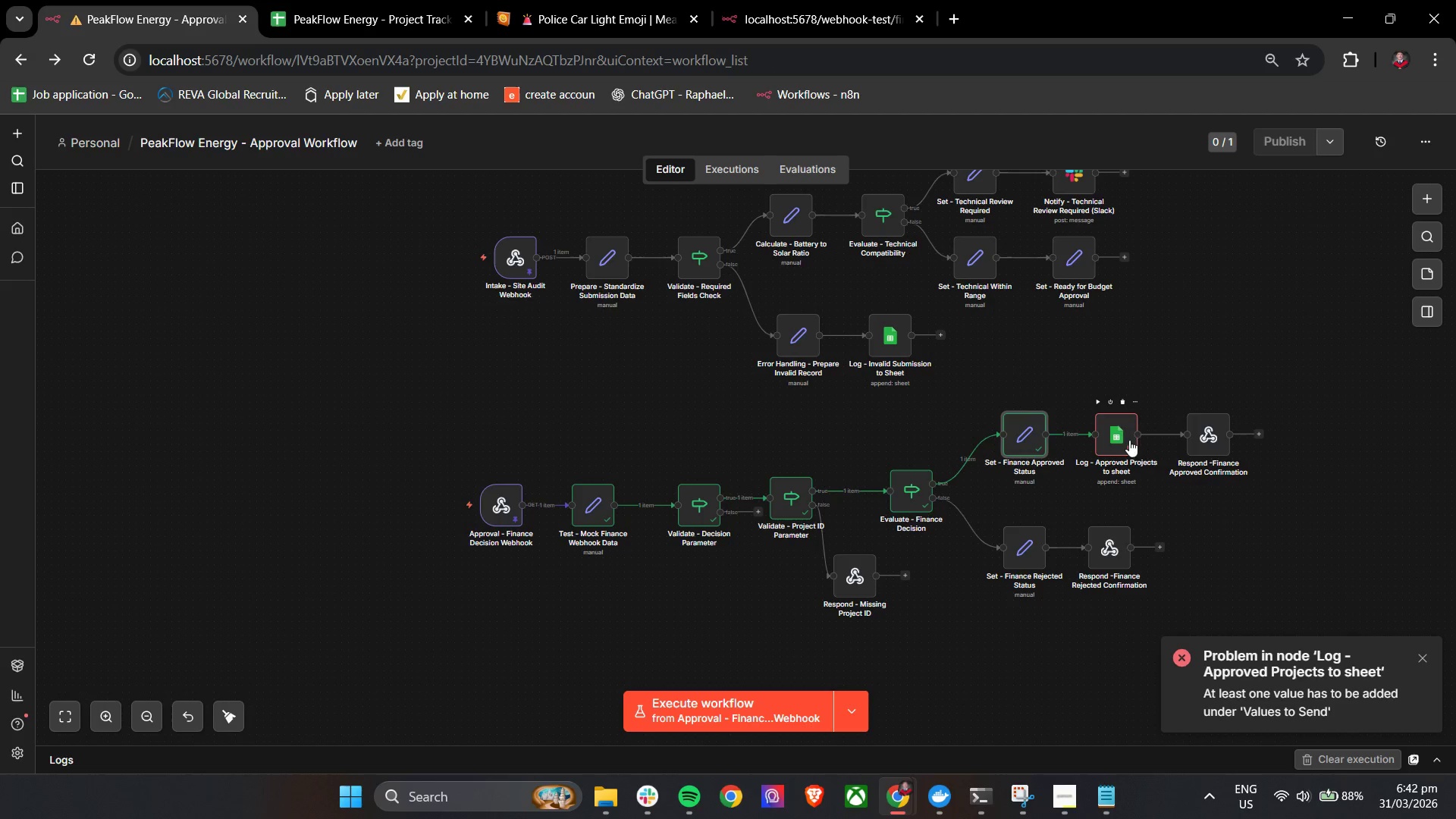 
double_click([1118, 434])
 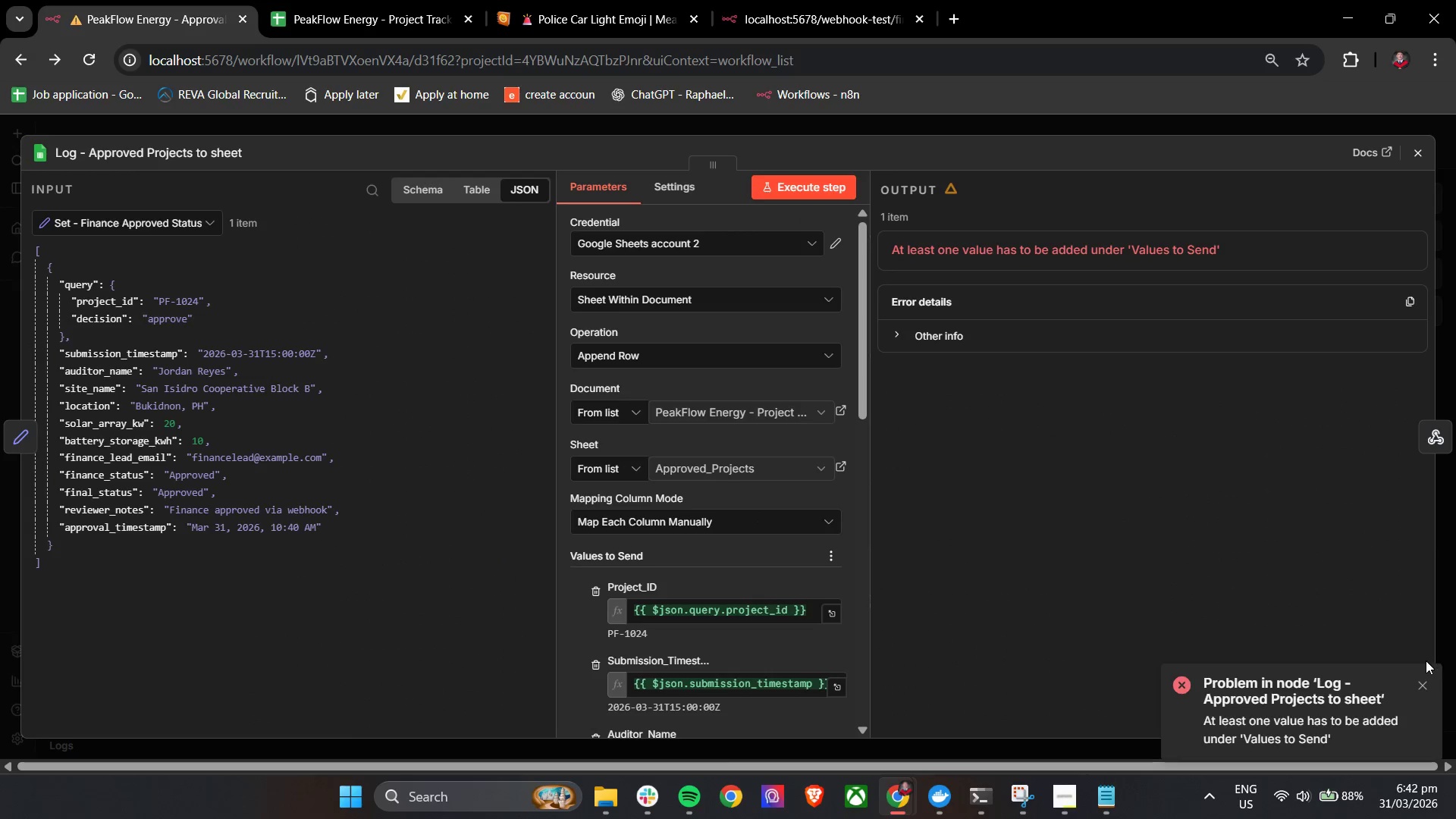 
left_click([1420, 682])
 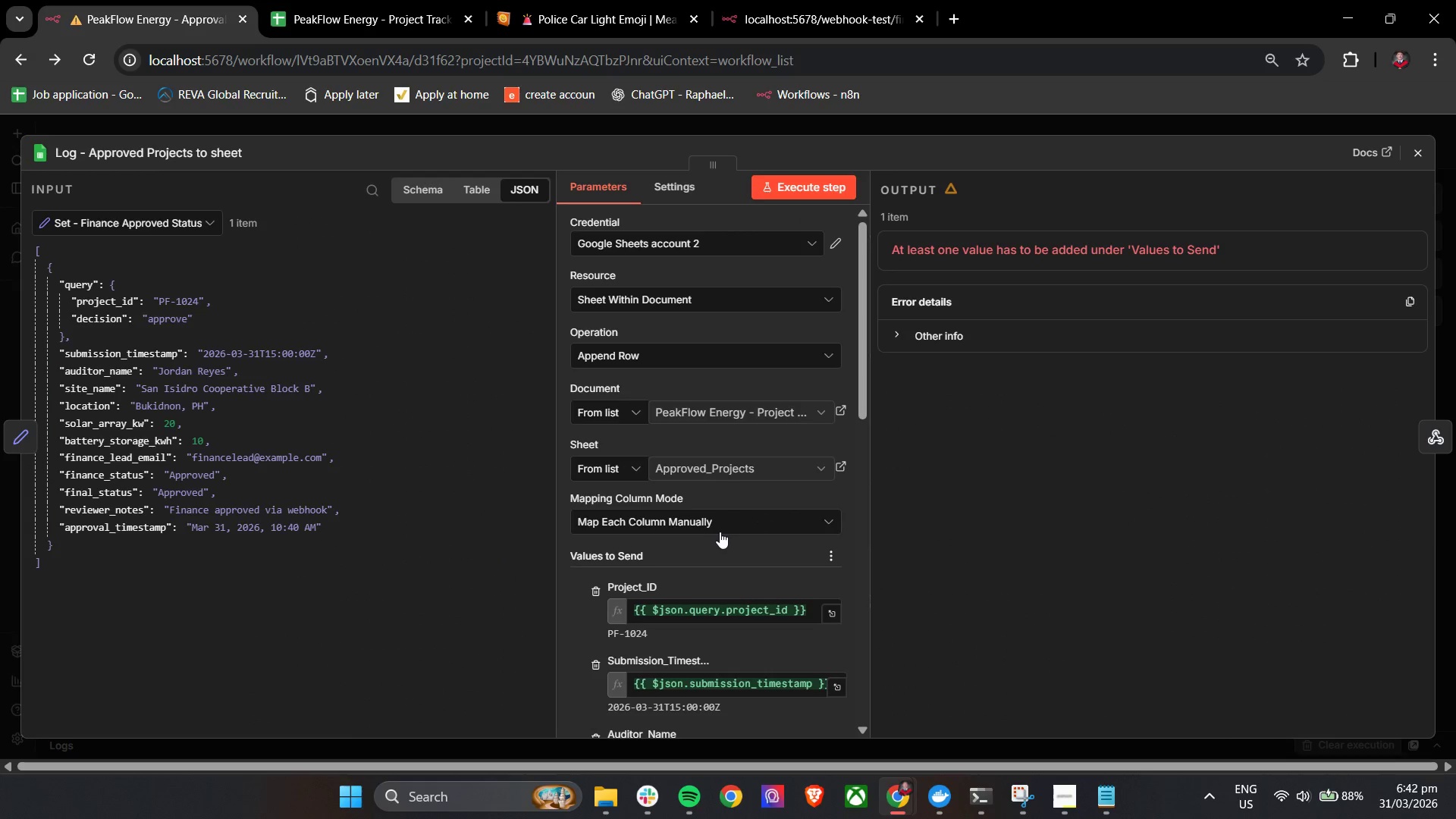 
scroll: coordinate [716, 527], scroll_direction: down, amount: 7.0
 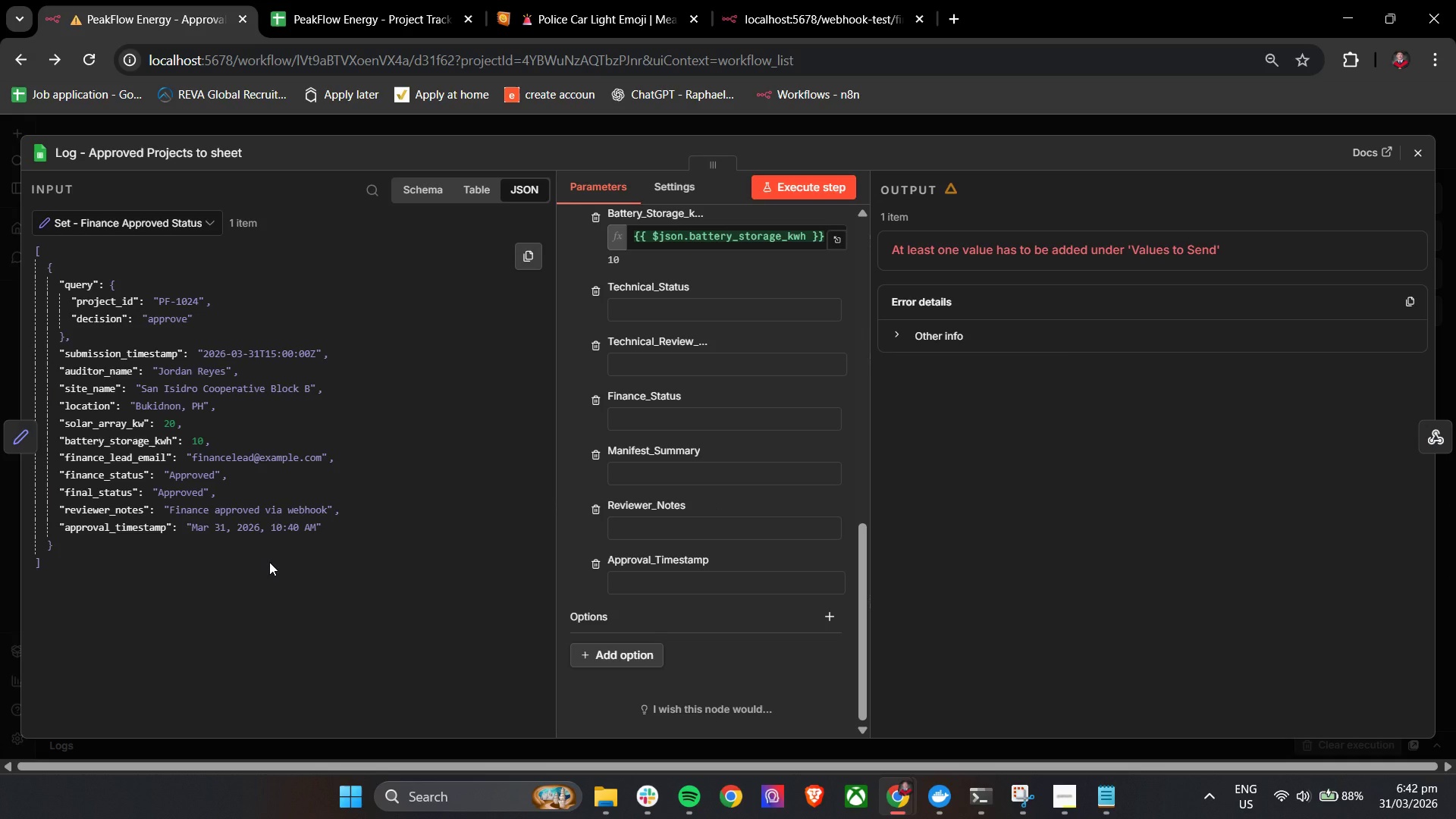 
left_click_drag(start_coordinate=[96, 515], to_coordinate=[662, 539])
 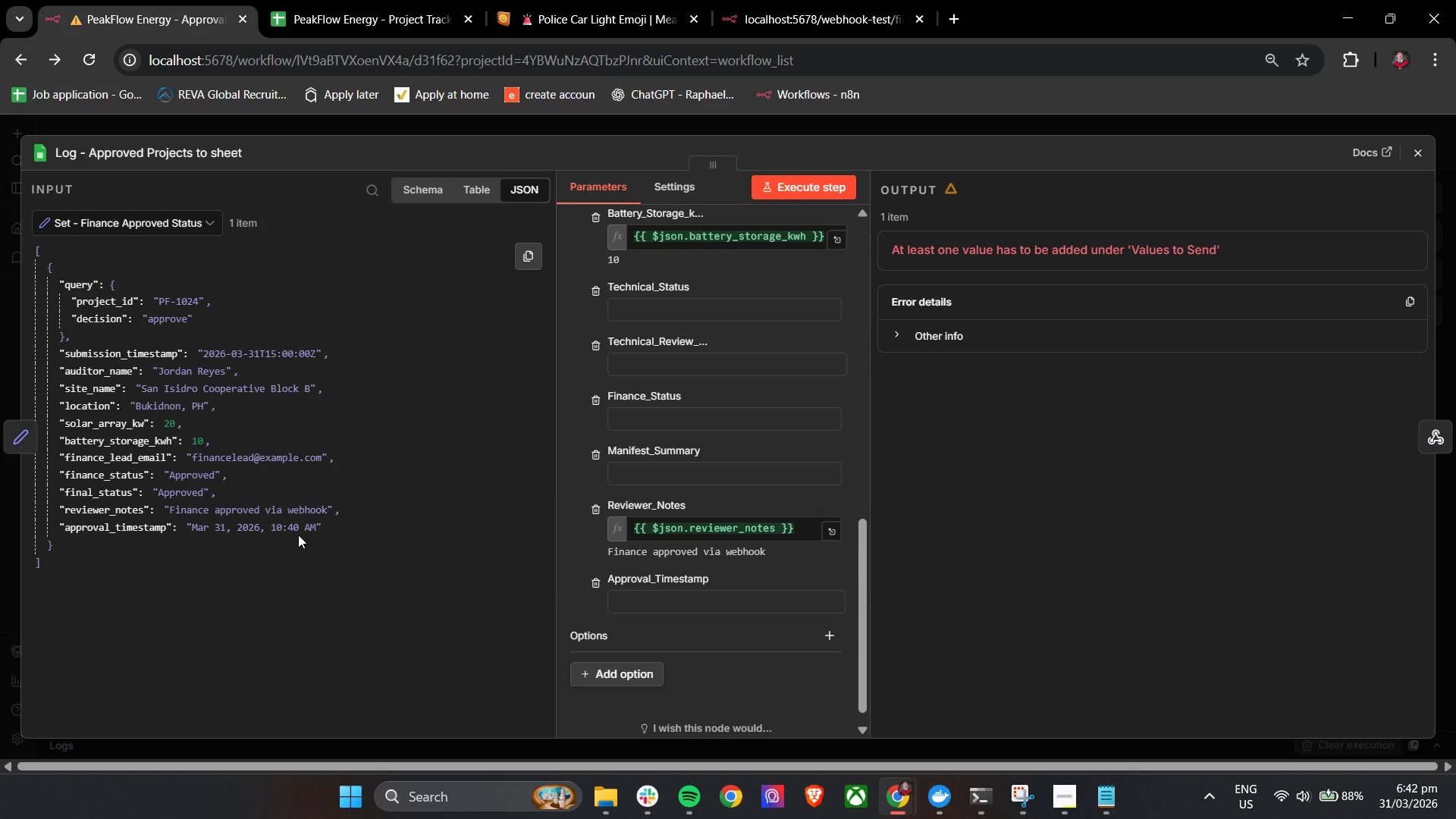 
wait(9.31)
 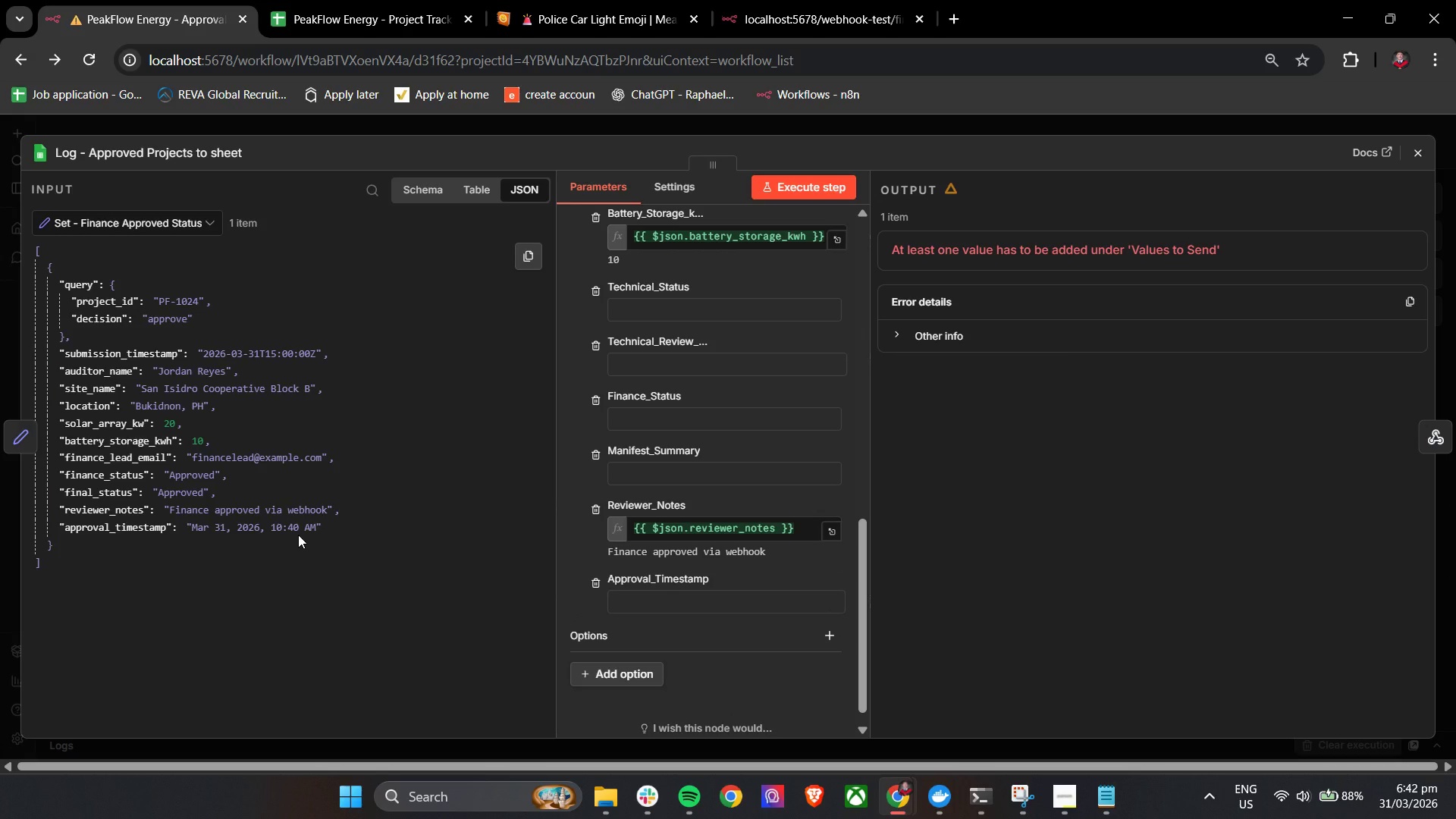 
left_click_drag(start_coordinate=[110, 483], to_coordinate=[716, 419])
 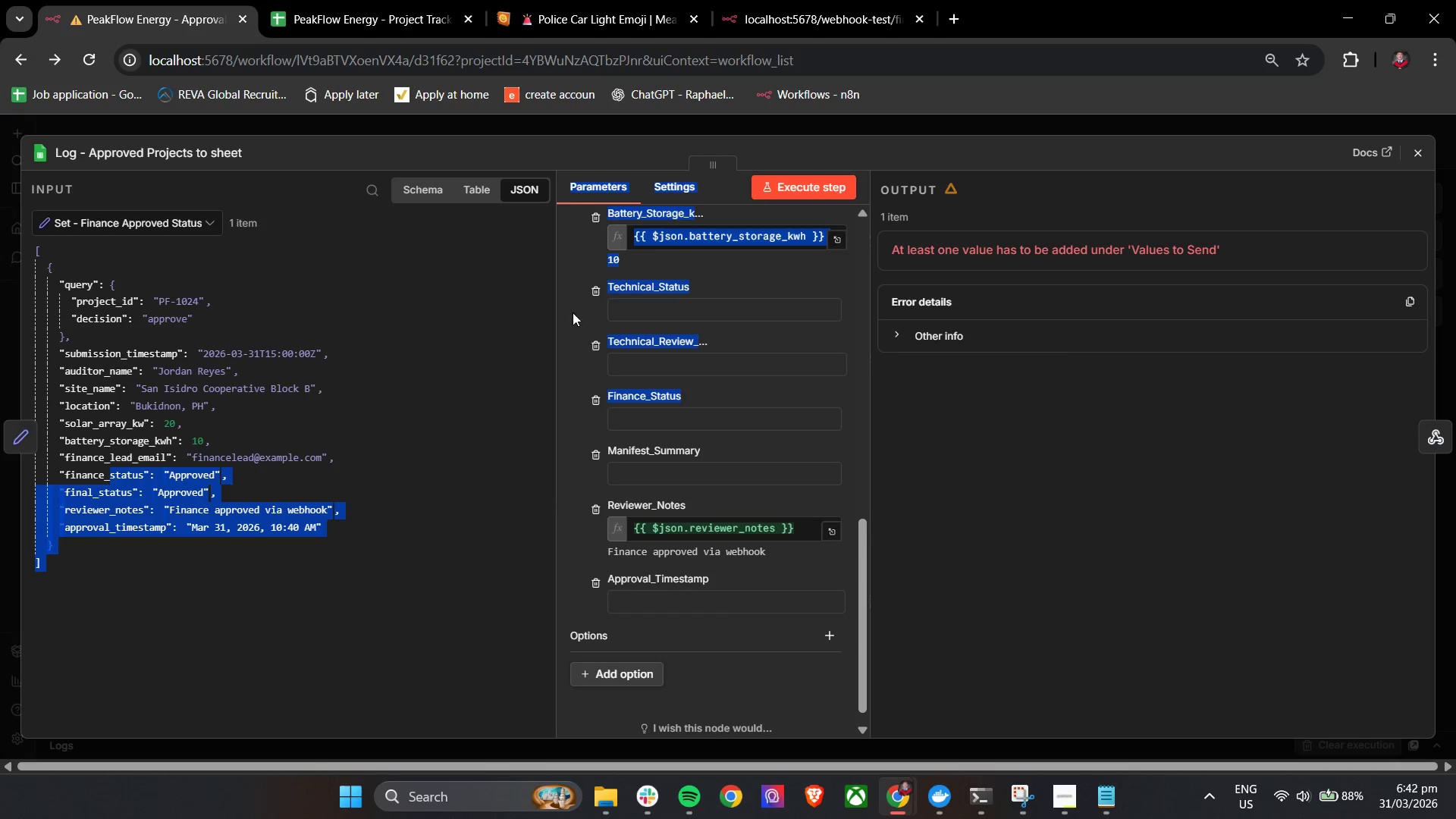 
left_click([565, 305])
 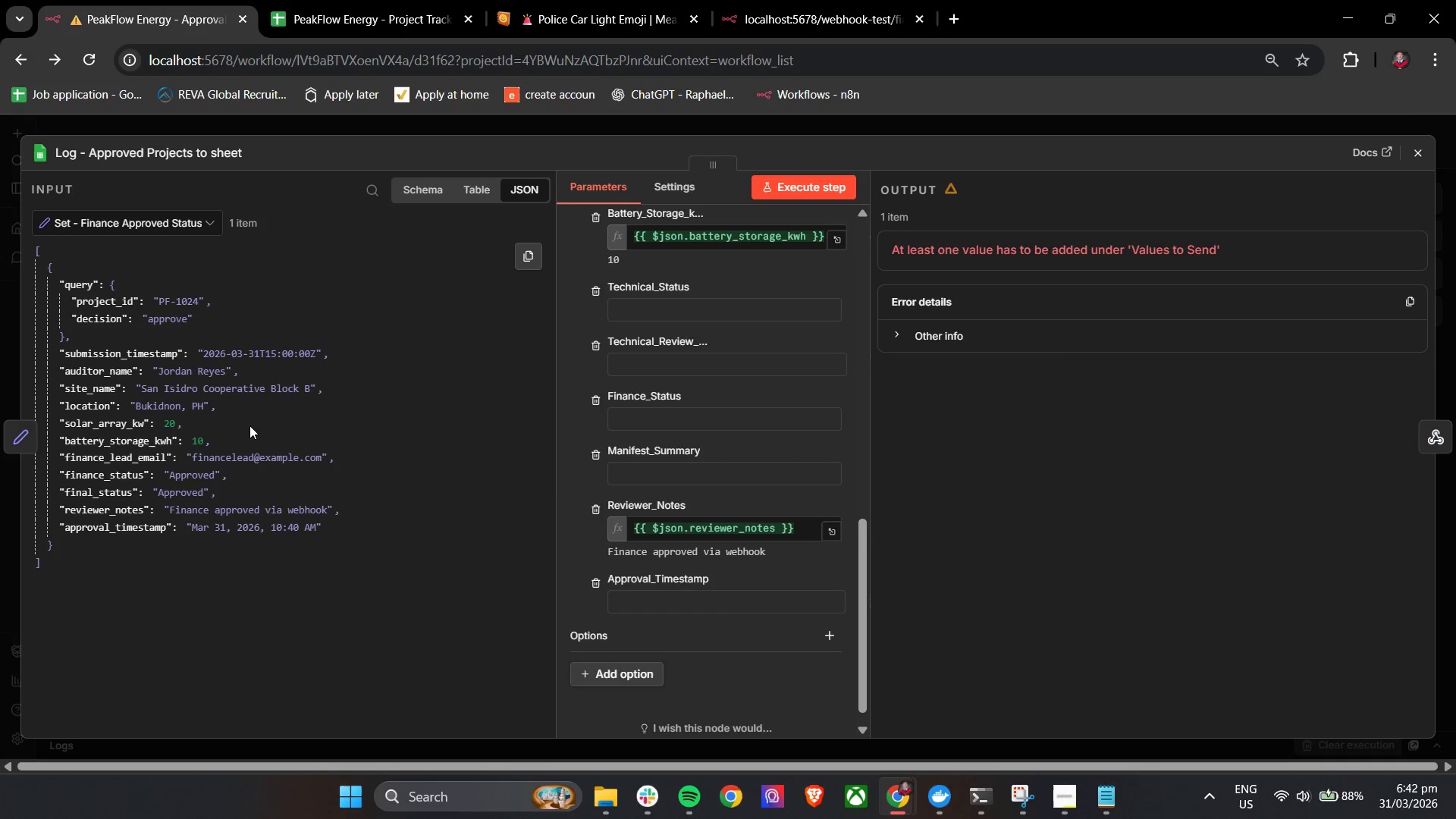 
left_click([1424, 149])
 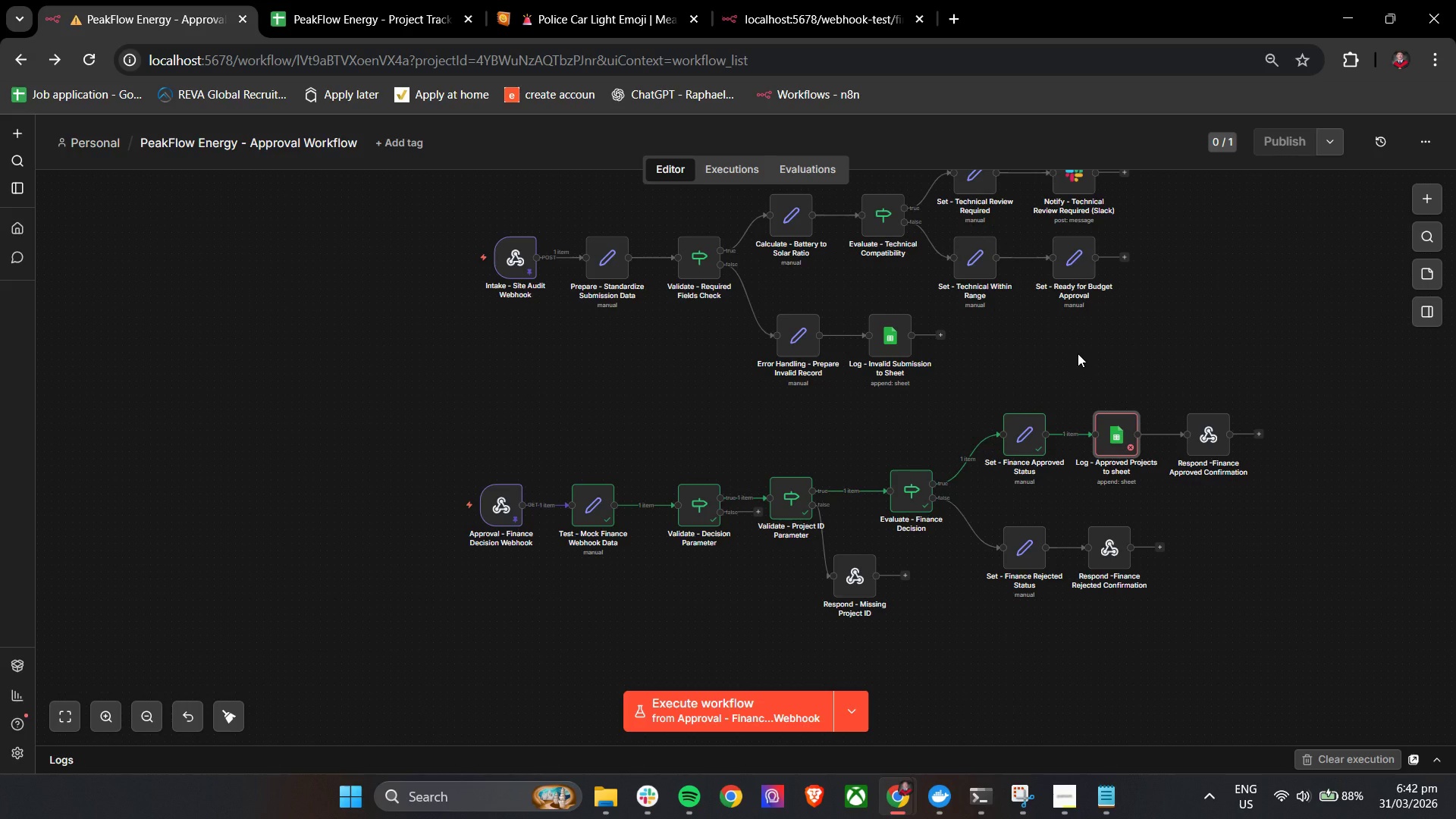 
wait(9.69)
 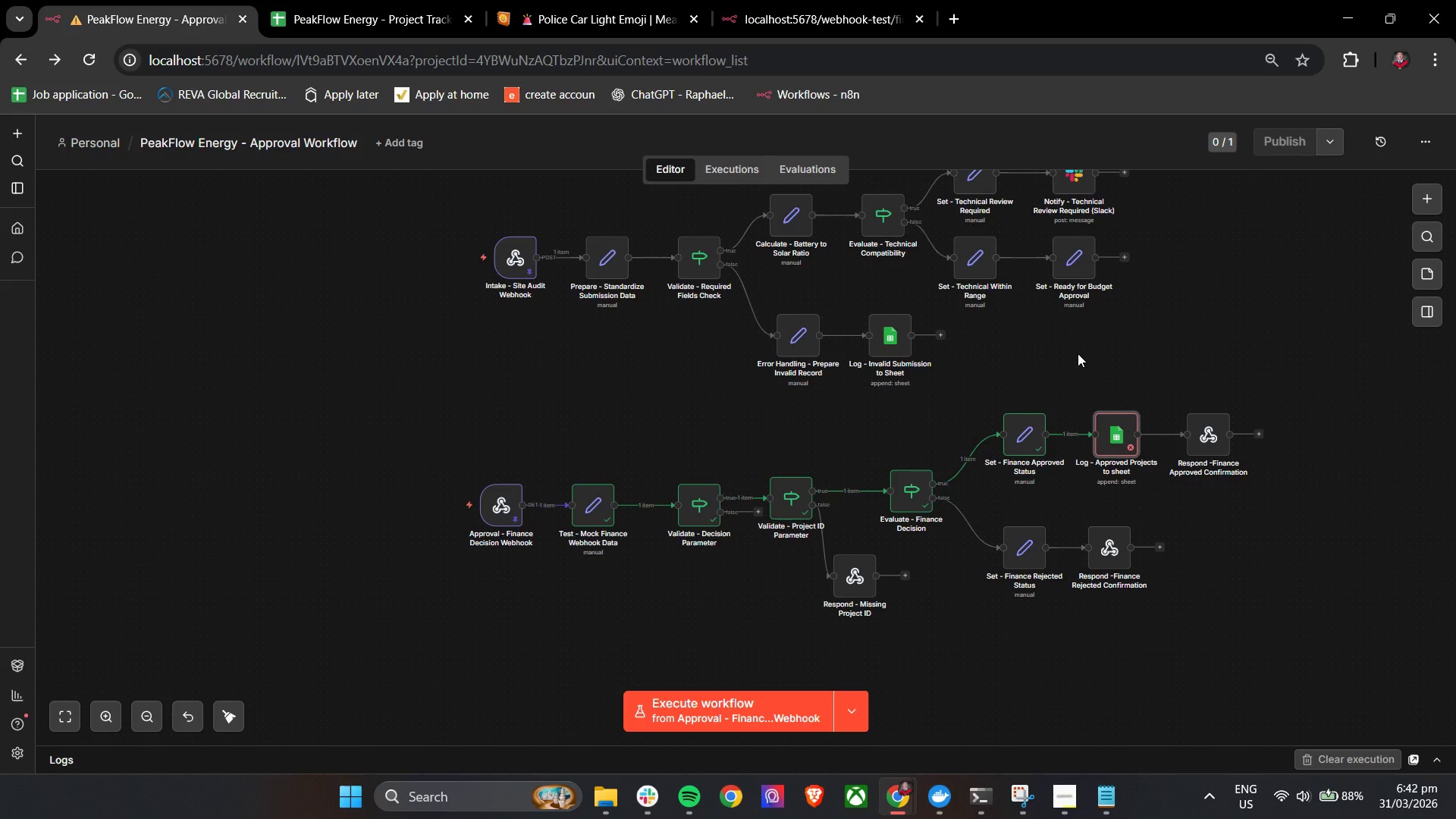 
hold_key(key=ControlLeft, duration=1.3)
left_click_drag(start_coordinate=[1252, 276], to_coordinate=[1177, 347])
 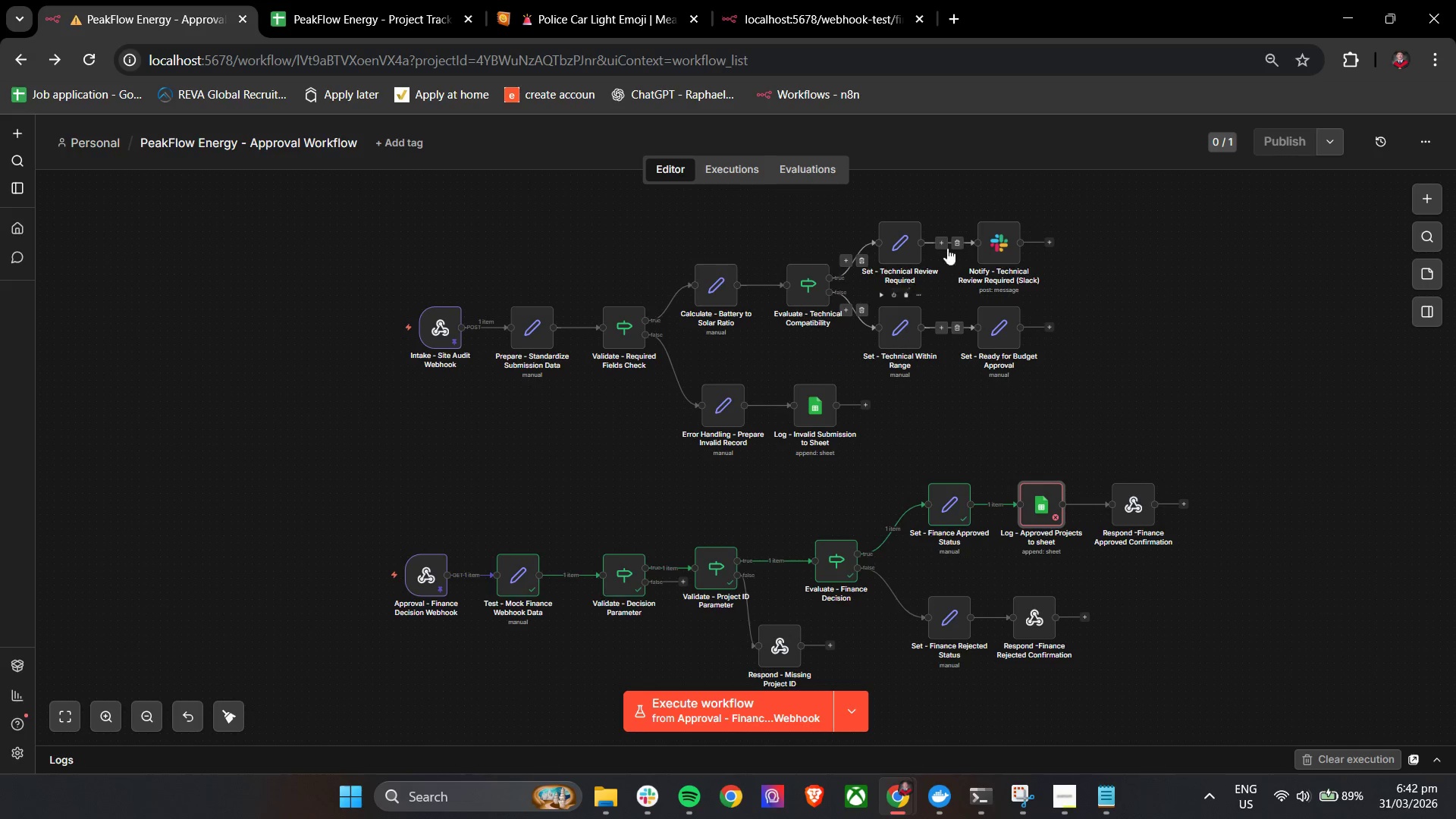 
double_click([1040, 520])
 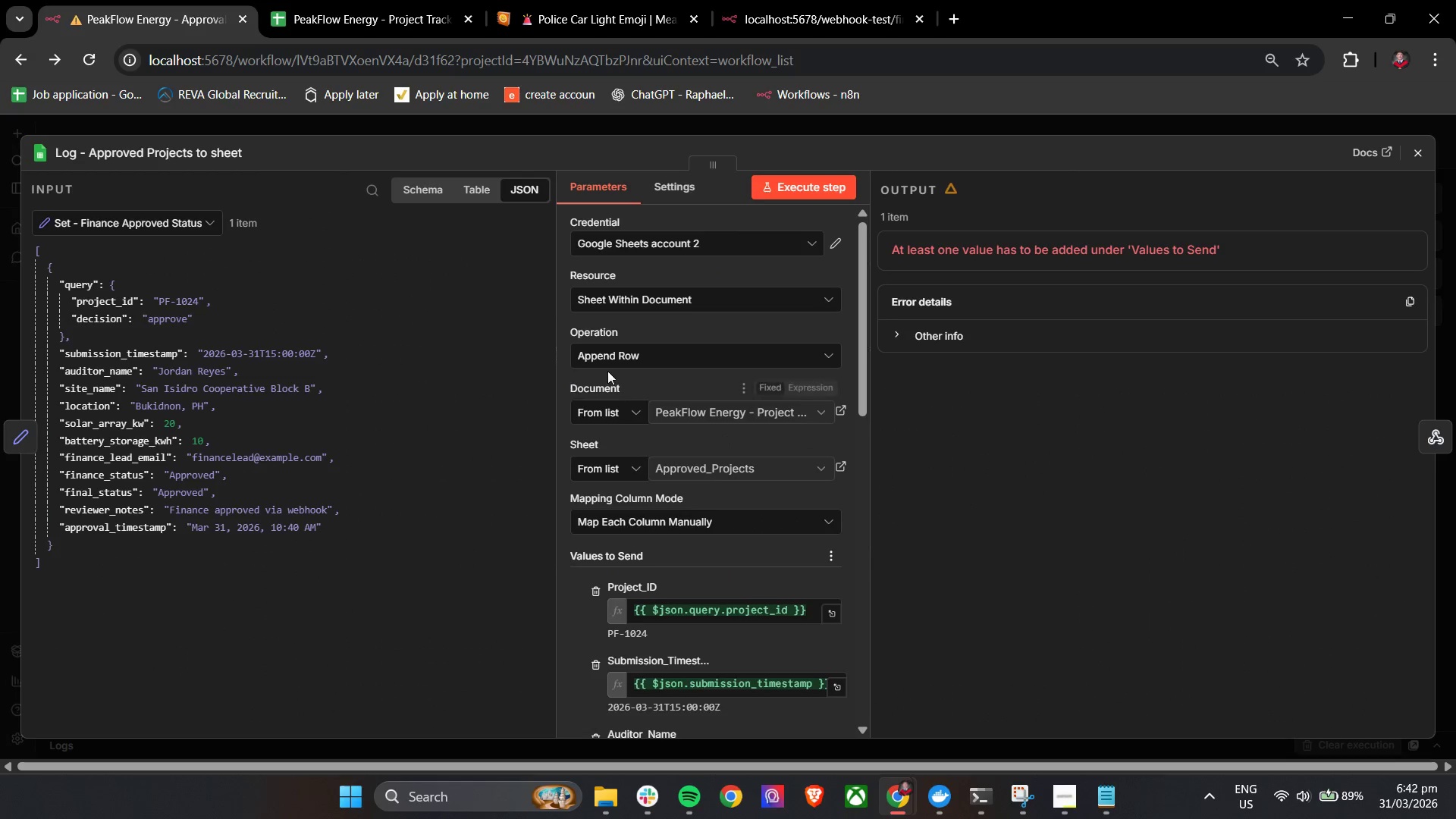 
scroll: coordinate [635, 372], scroll_direction: down, amount: 8.0
 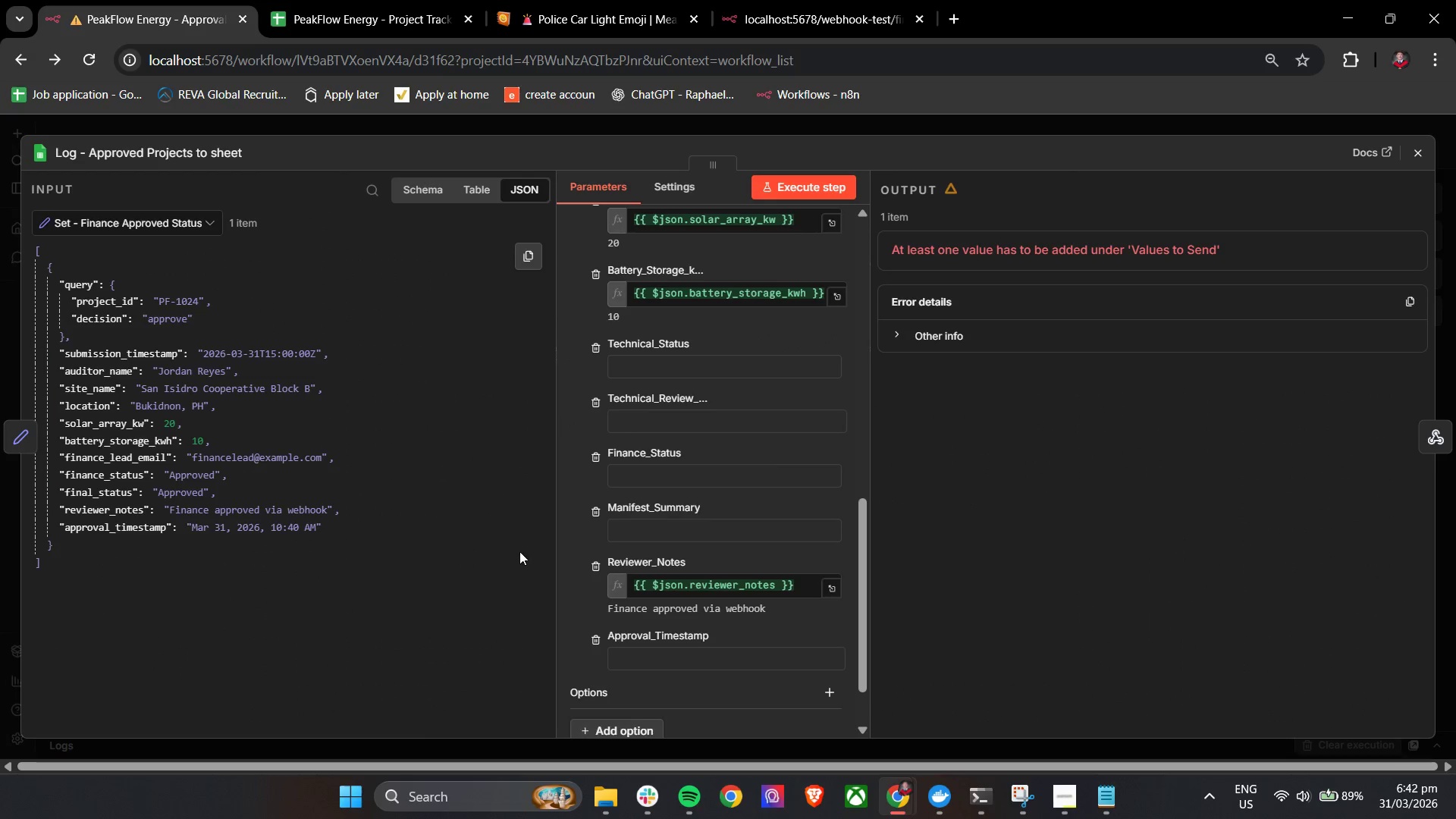 
mouse_move([161, 473])
 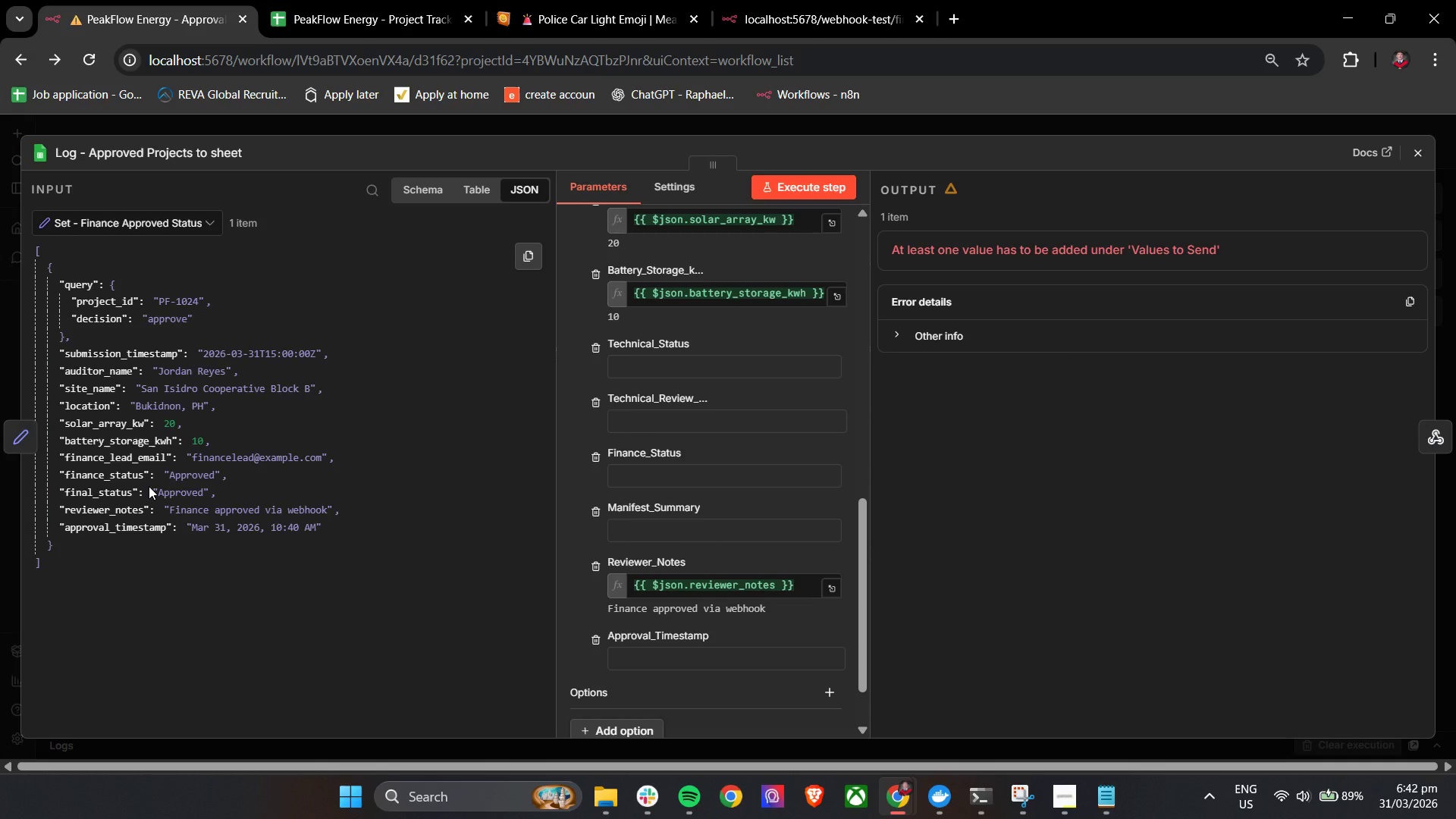 
wait(9.1)
 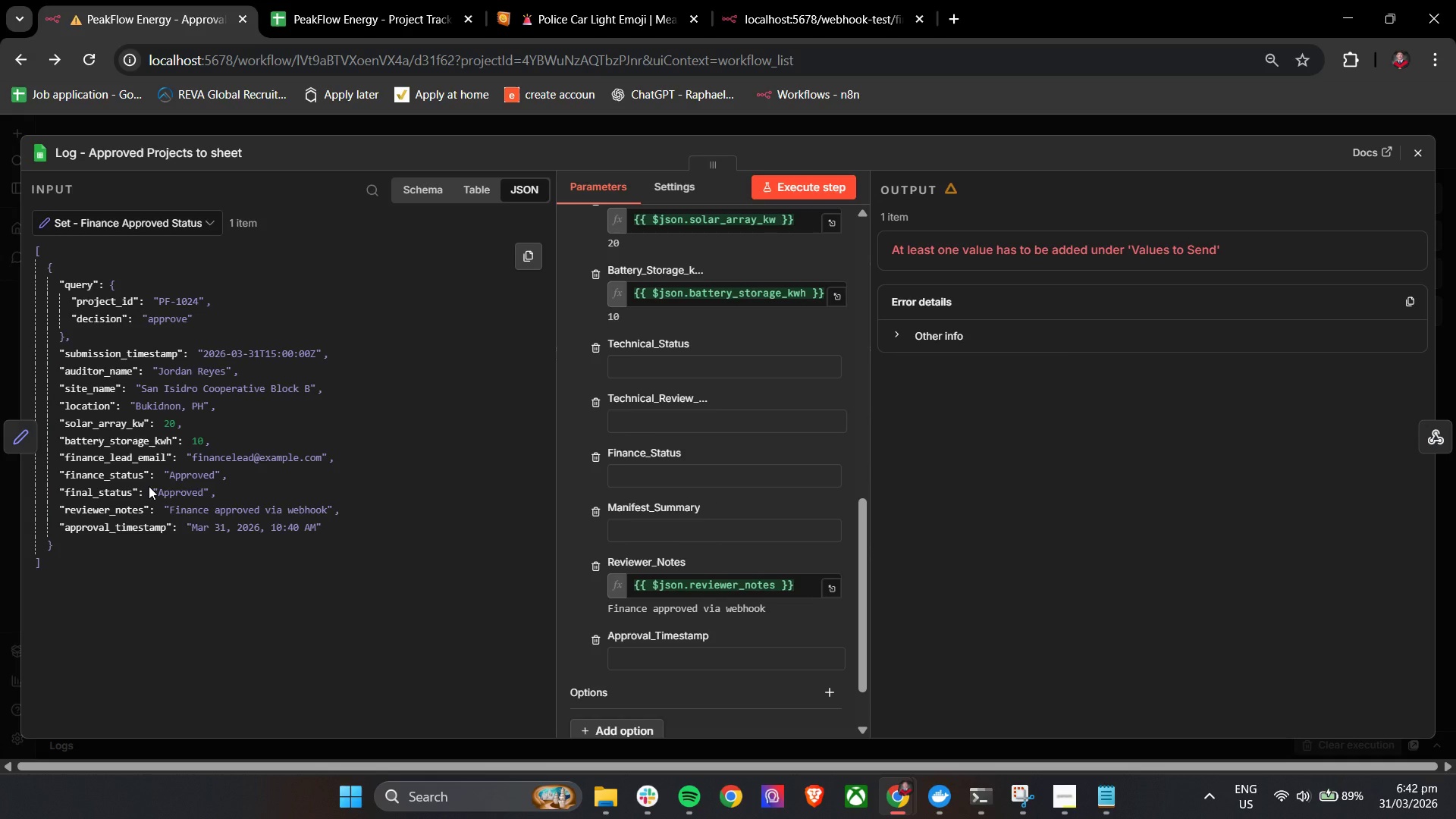 
scroll: coordinate [610, 508], scroll_direction: down, amount: 3.0
 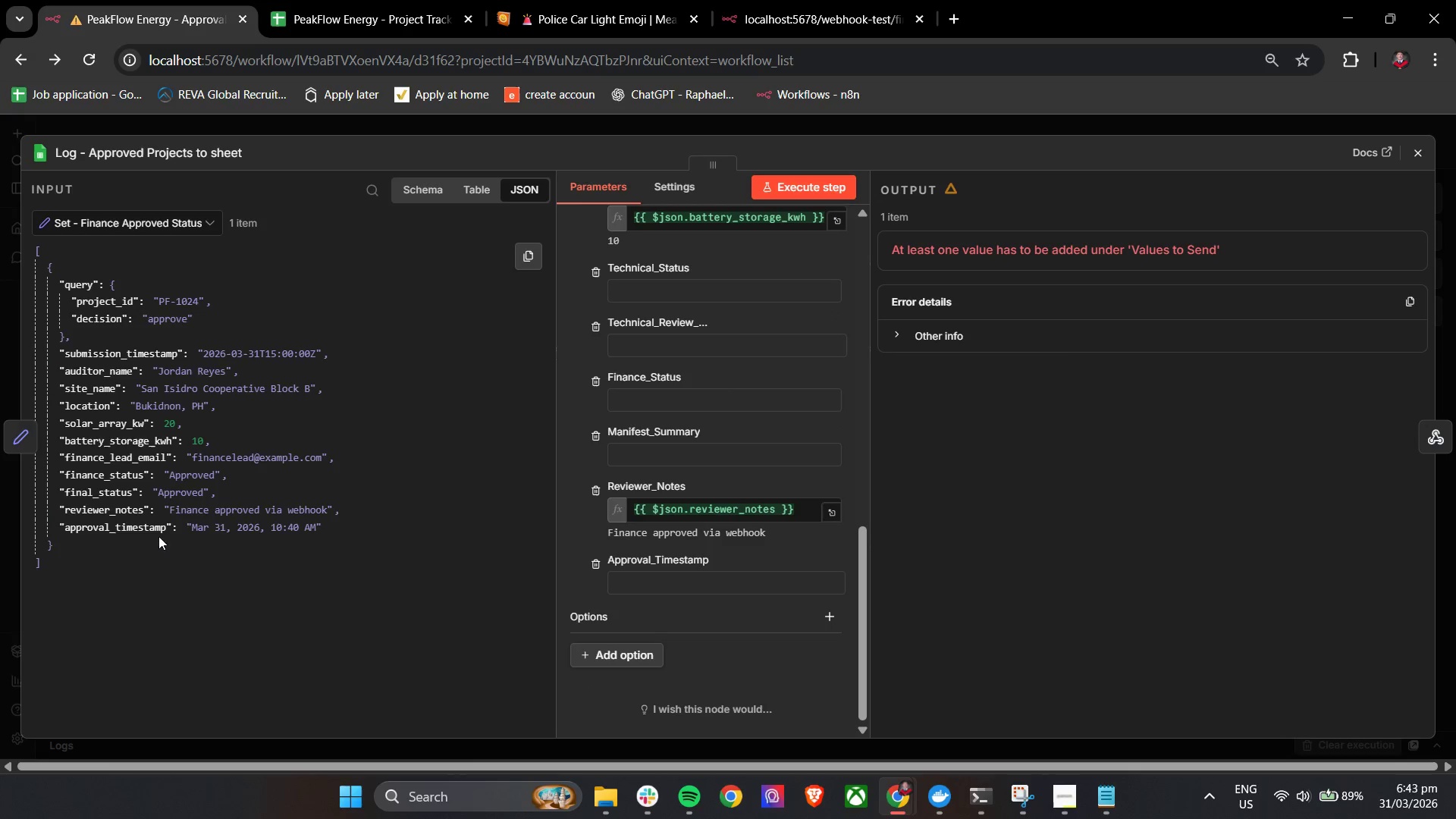 
left_click_drag(start_coordinate=[136, 532], to_coordinate=[650, 581])
 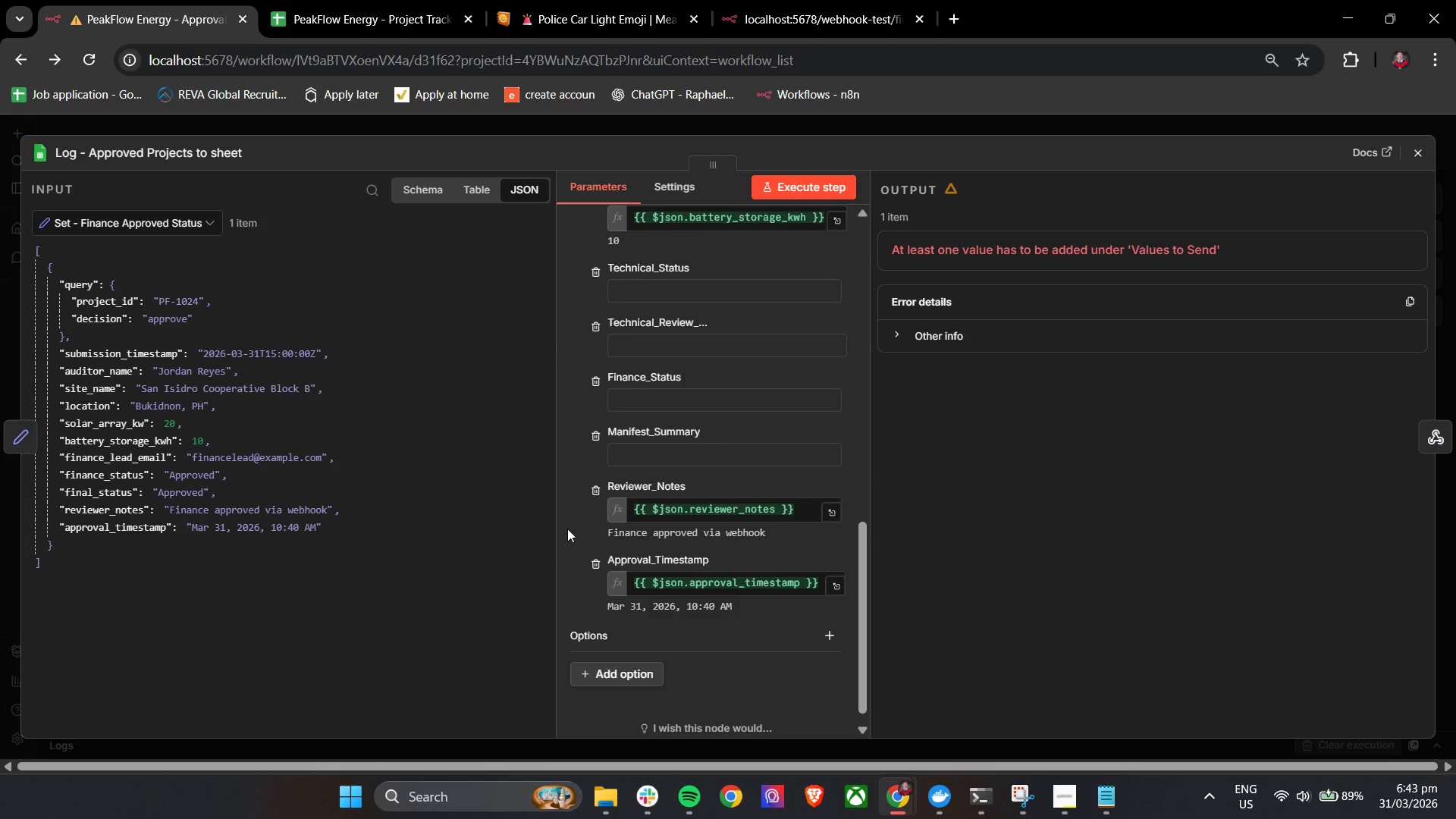 
left_click([567, 526])
 